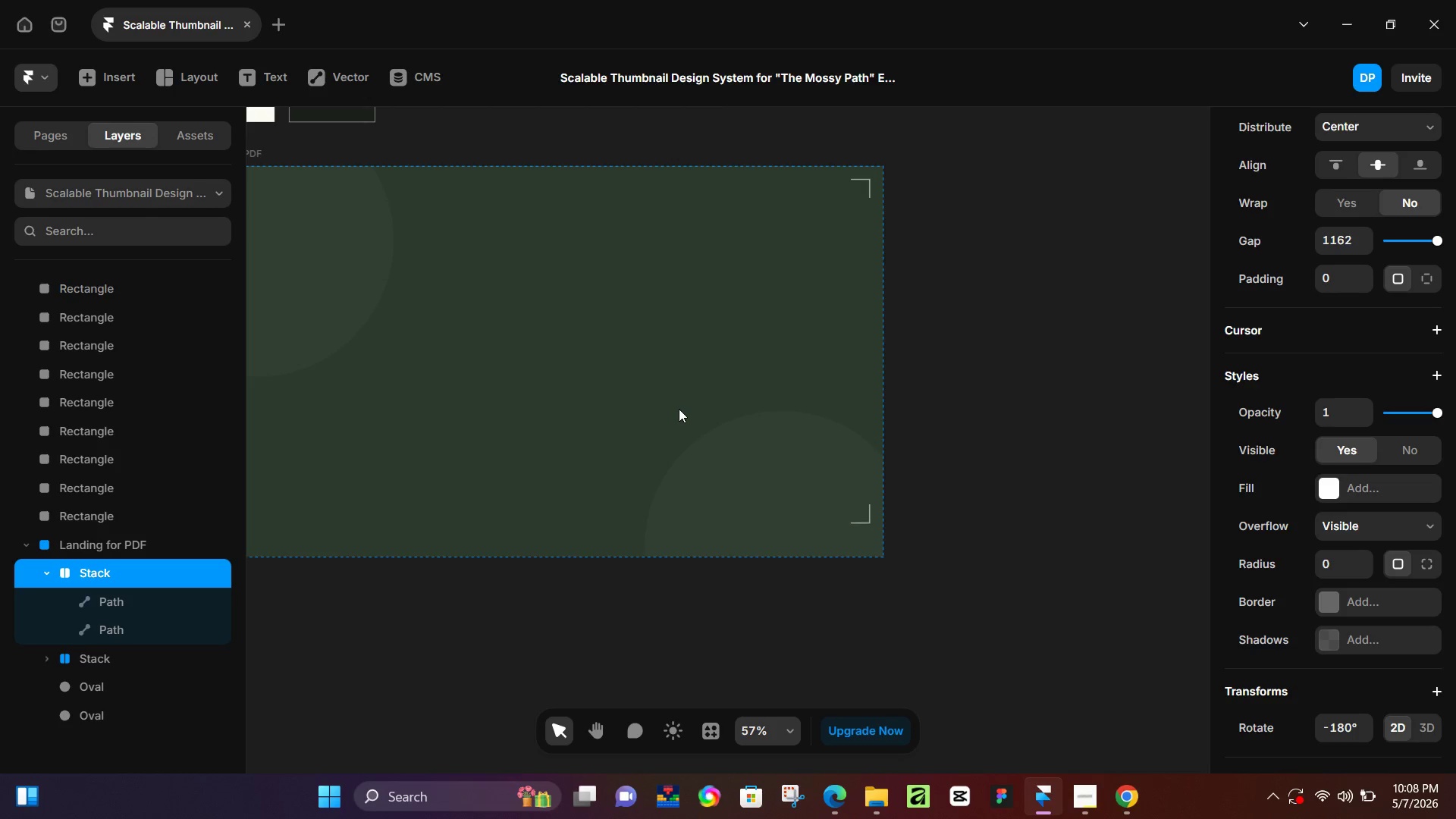 
hold_key(key=ArrowDown, duration=1.5)
 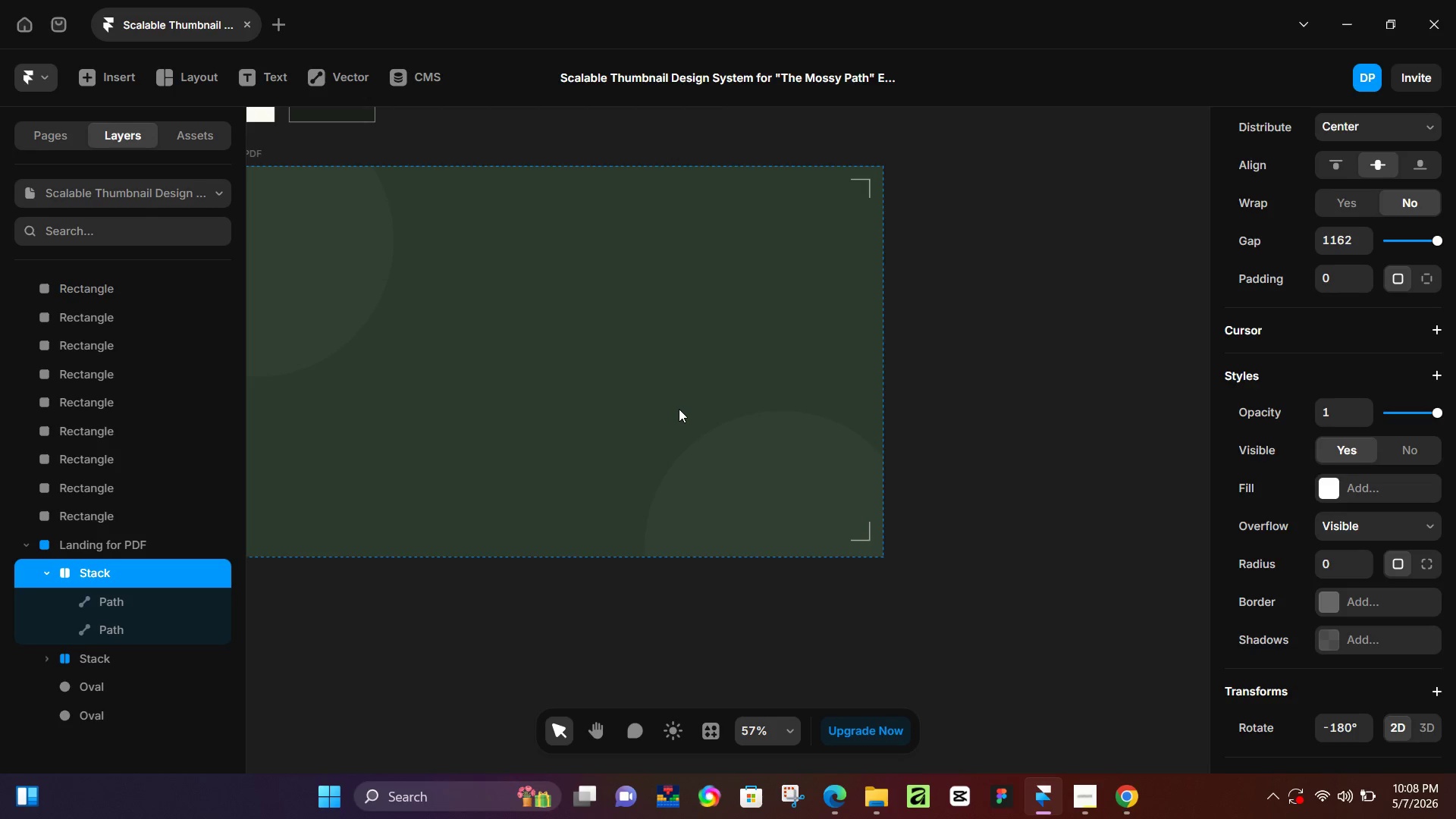 
key(ArrowDown)
 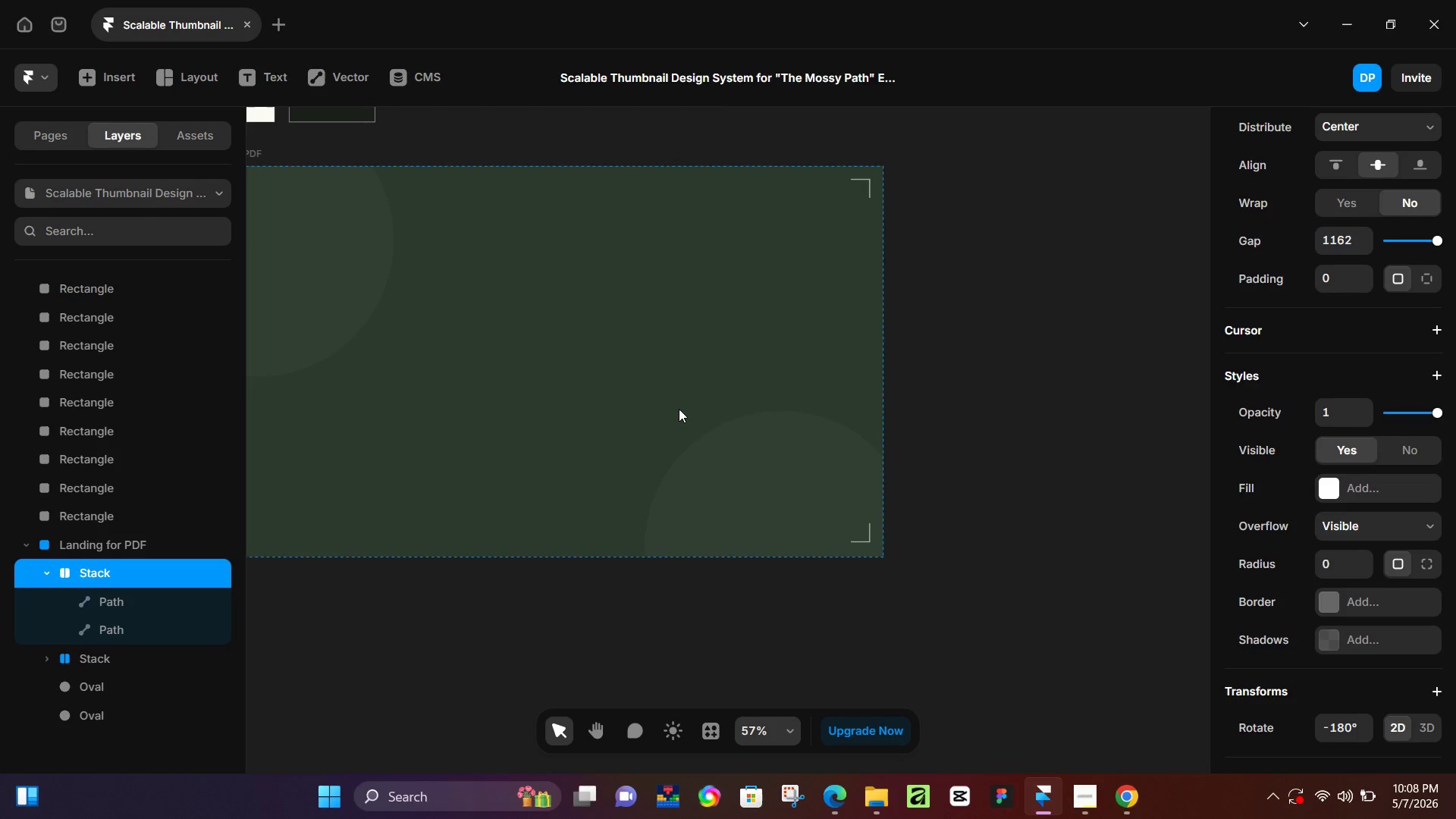 
key(ArrowDown)
 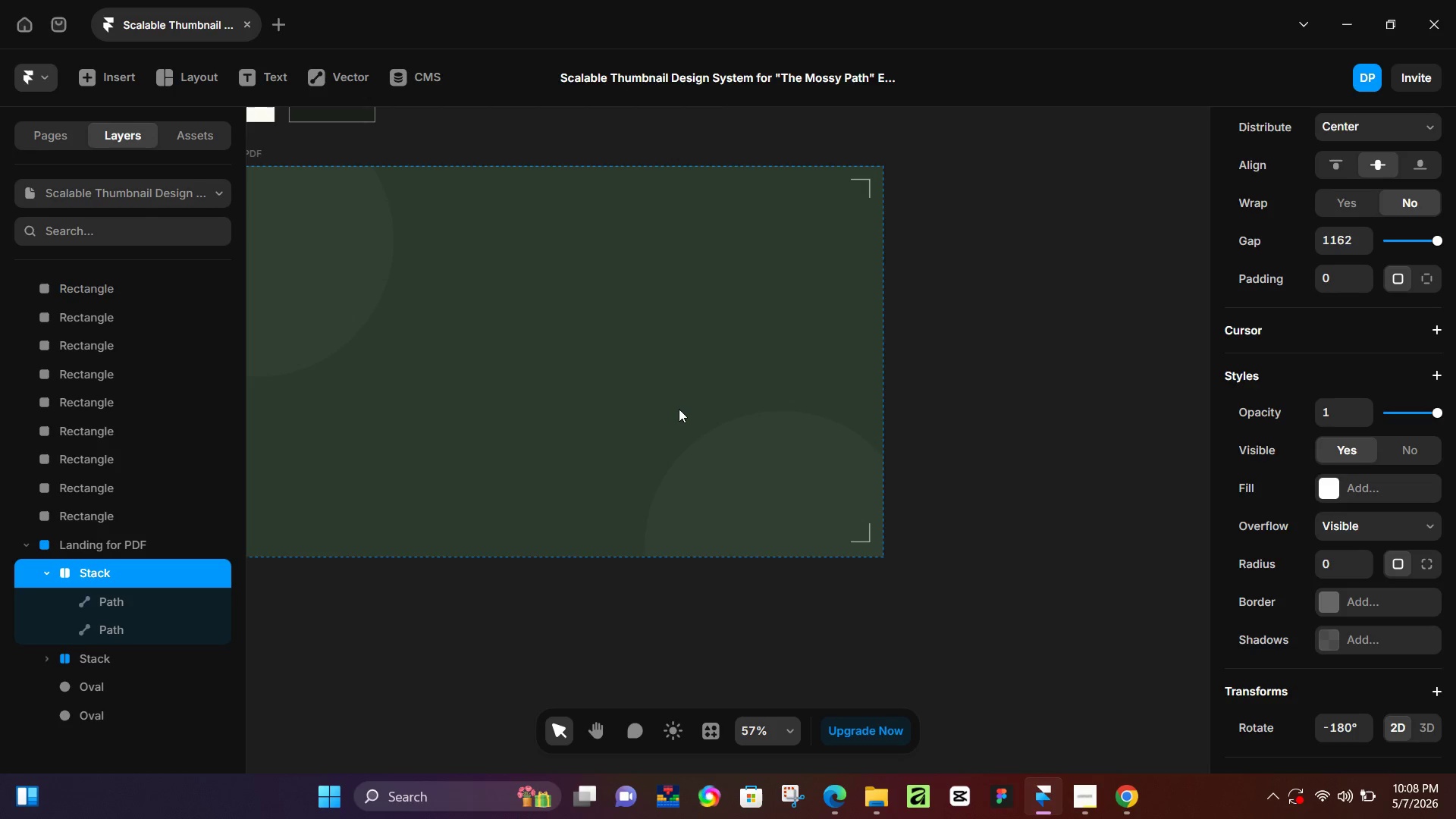 
key(ArrowDown)
 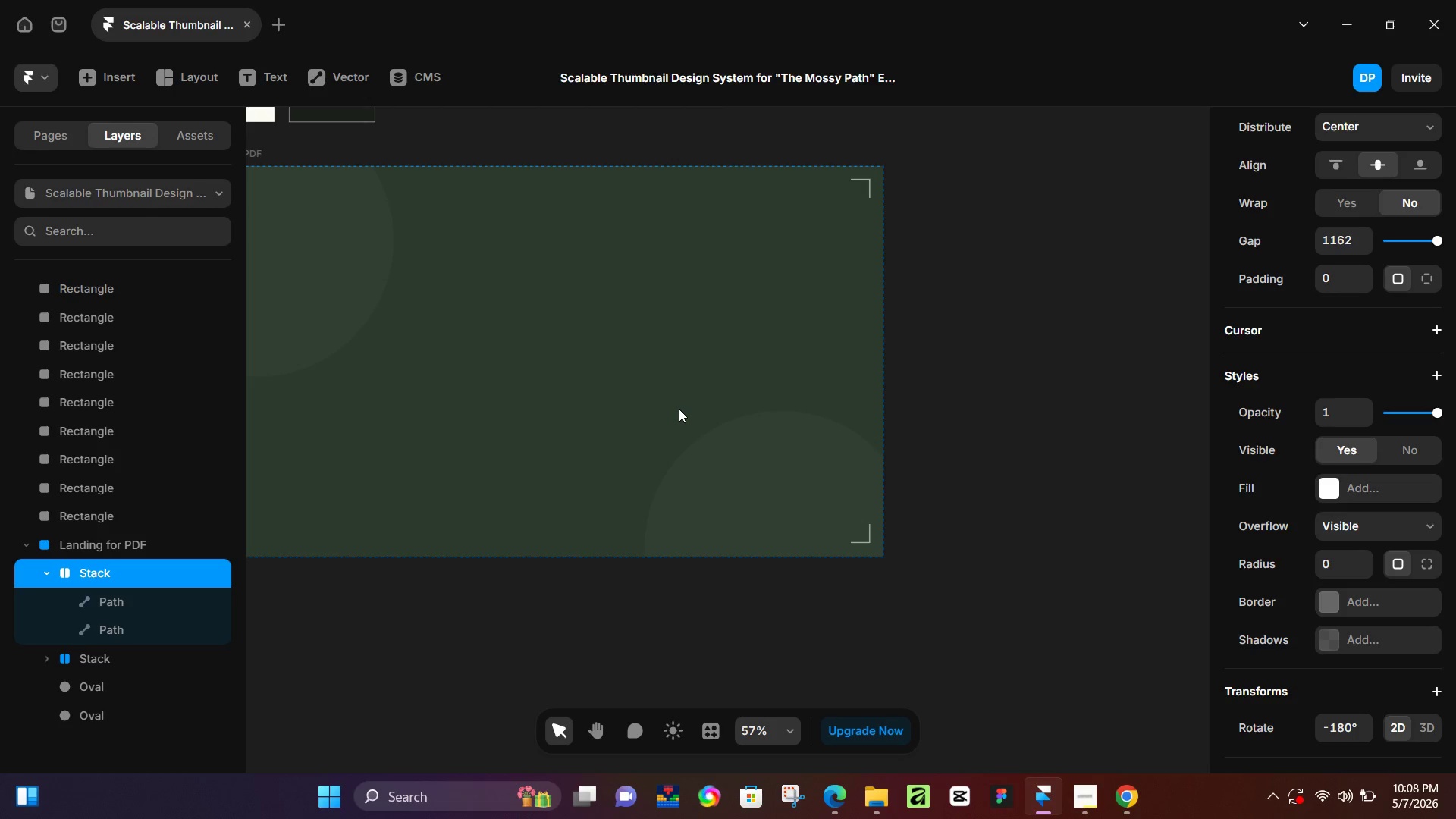 
key(ArrowDown)
 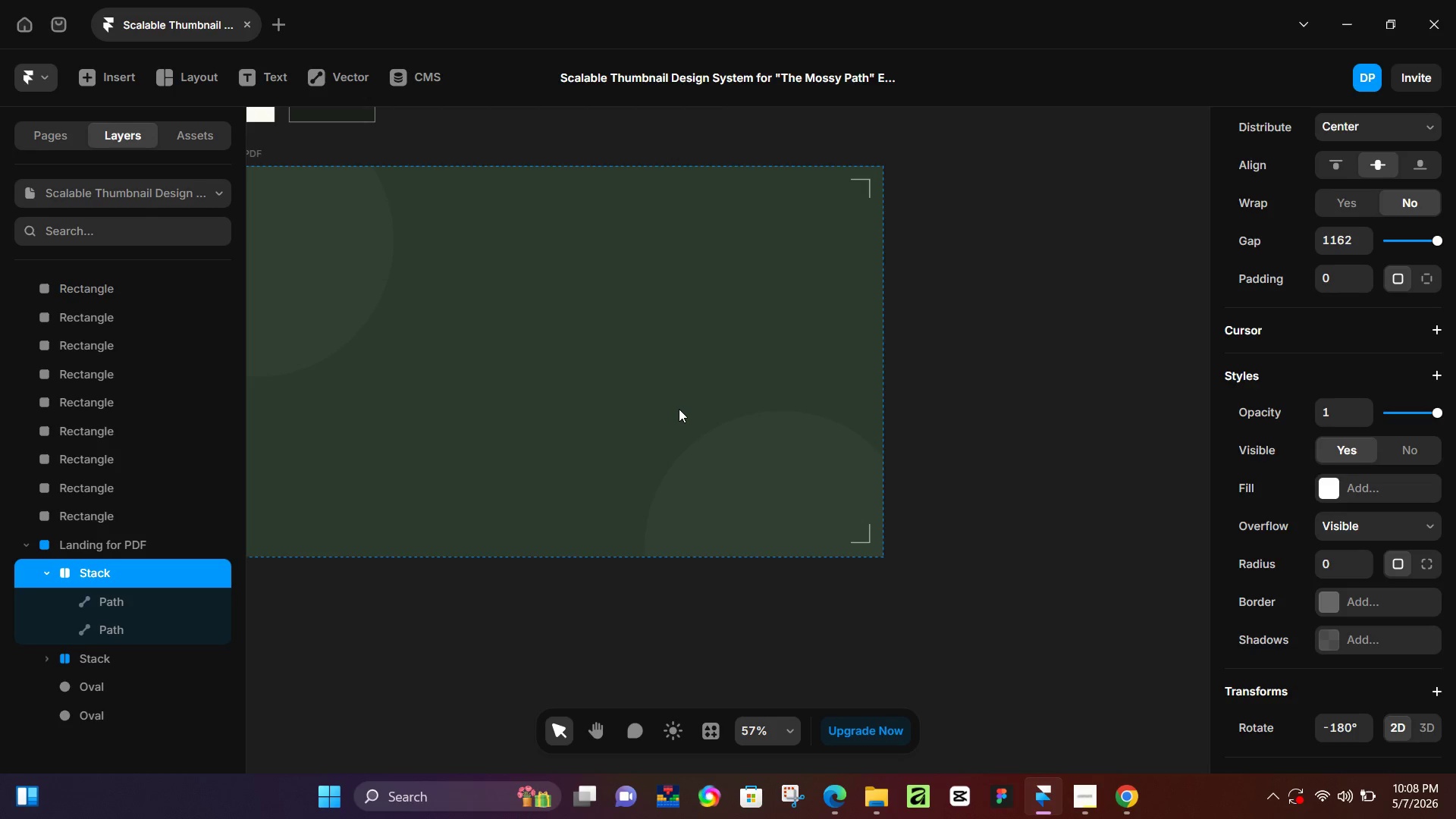 
key(ArrowDown)
 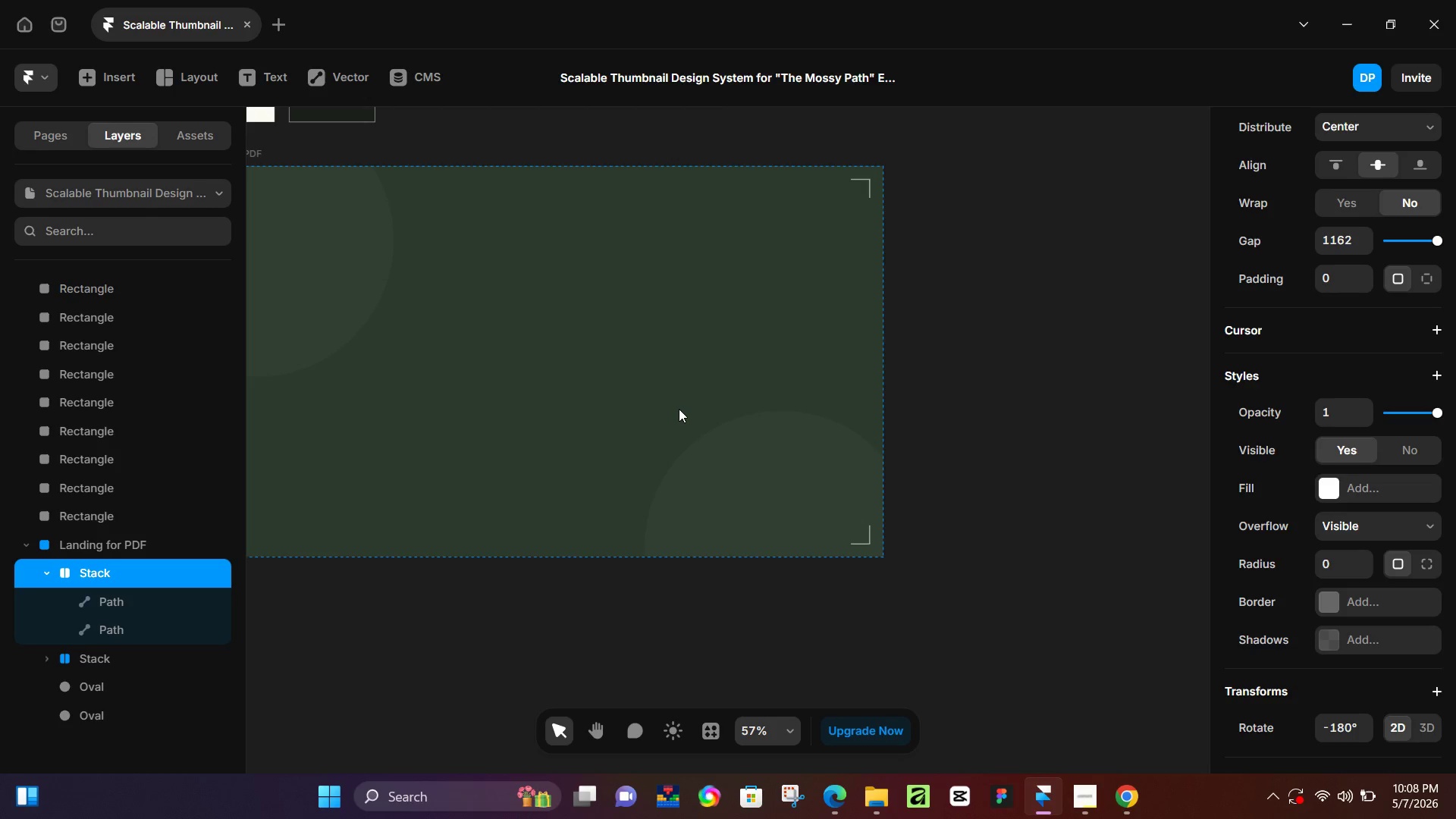 
key(ArrowDown)
 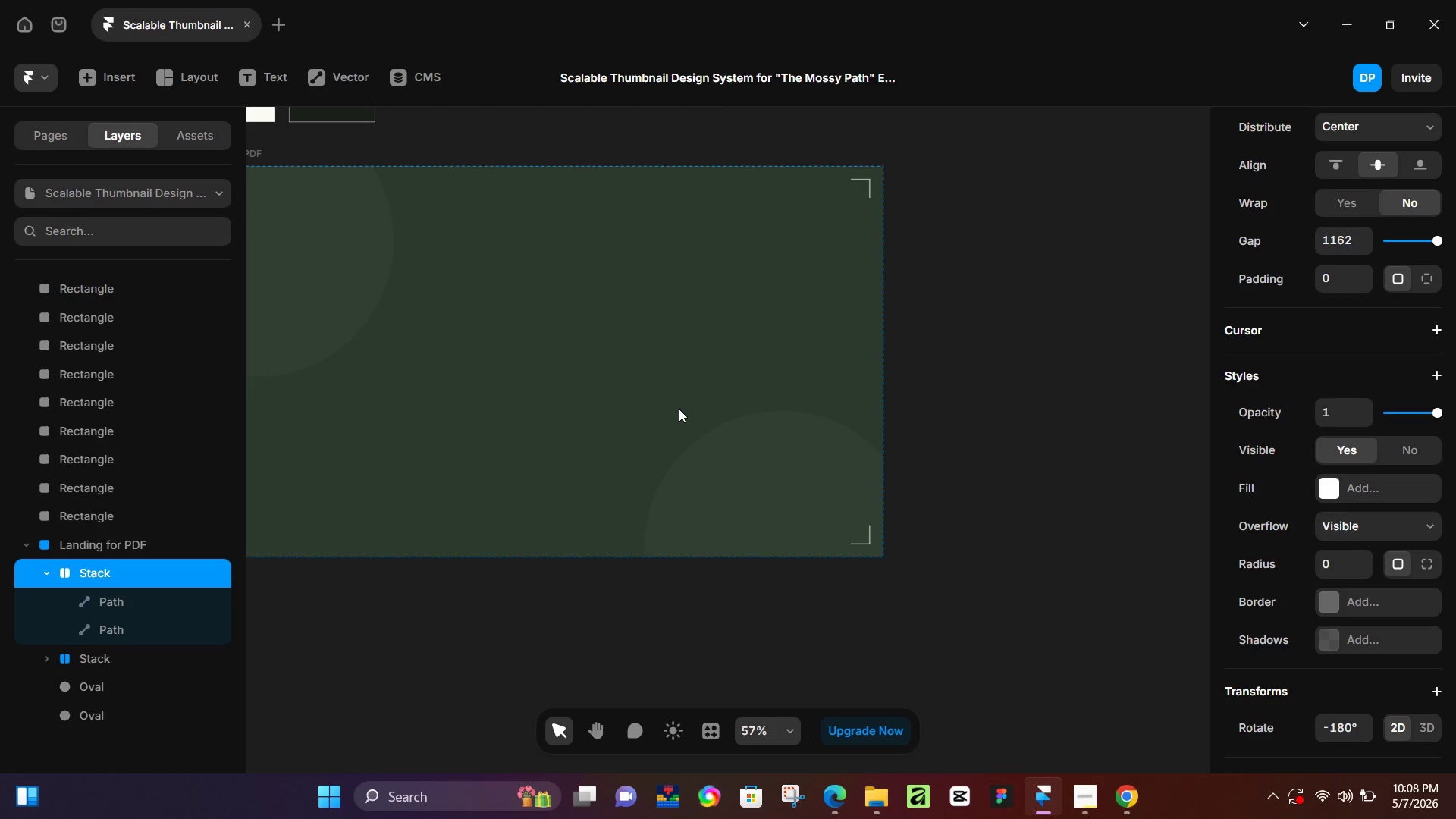 
key(ArrowDown)
 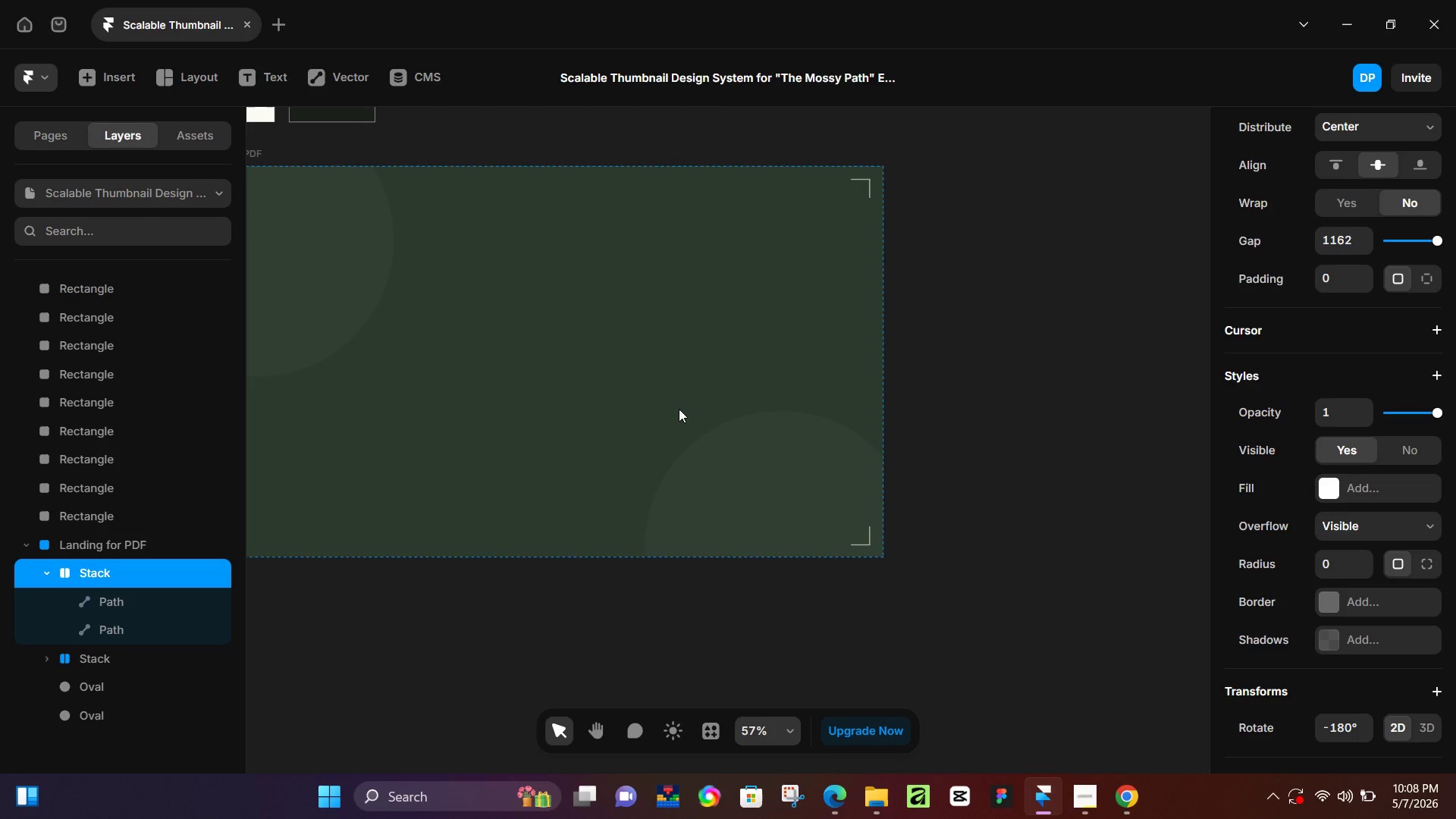 
key(ArrowDown)
 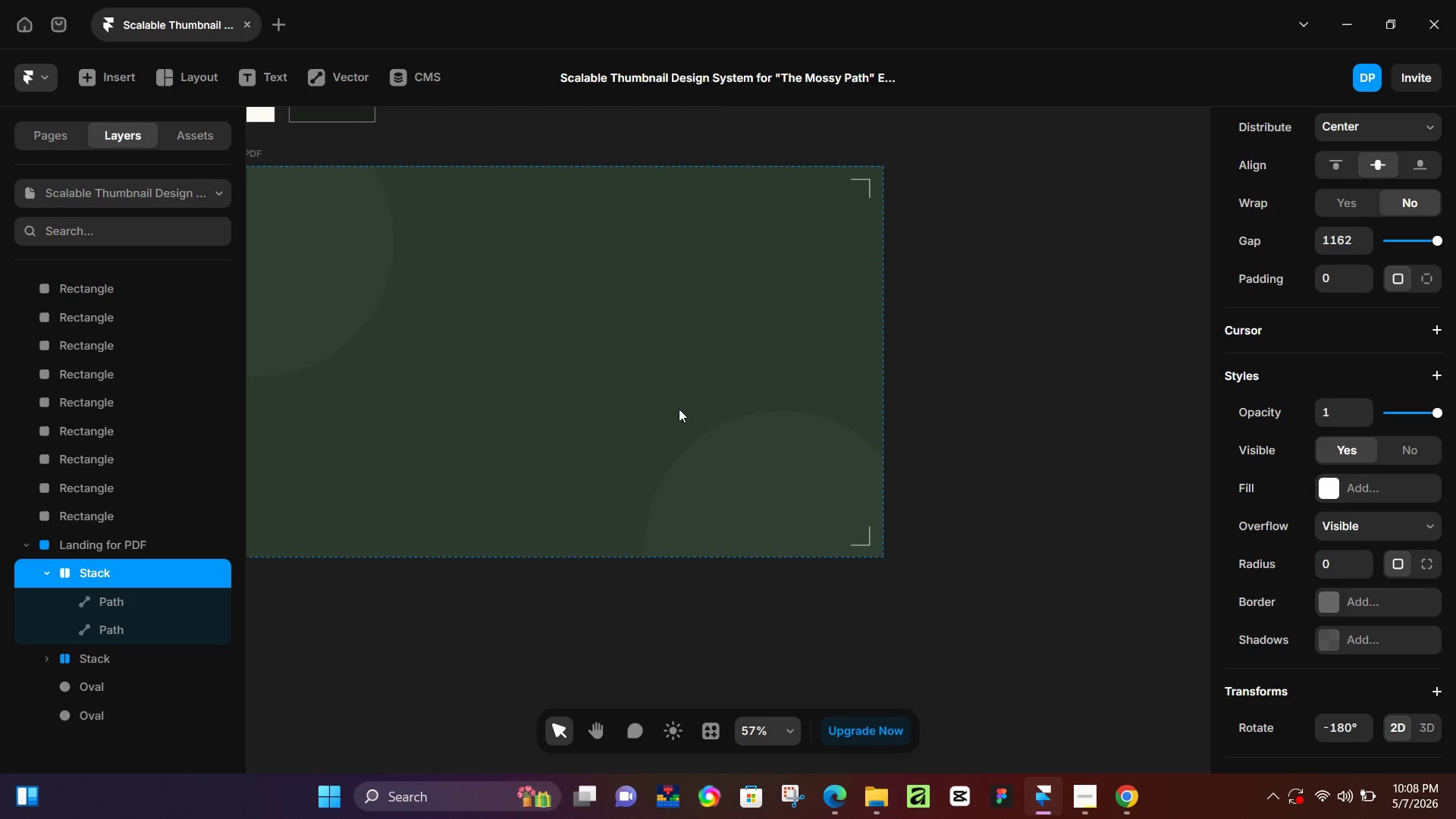 
key(ArrowUp)
 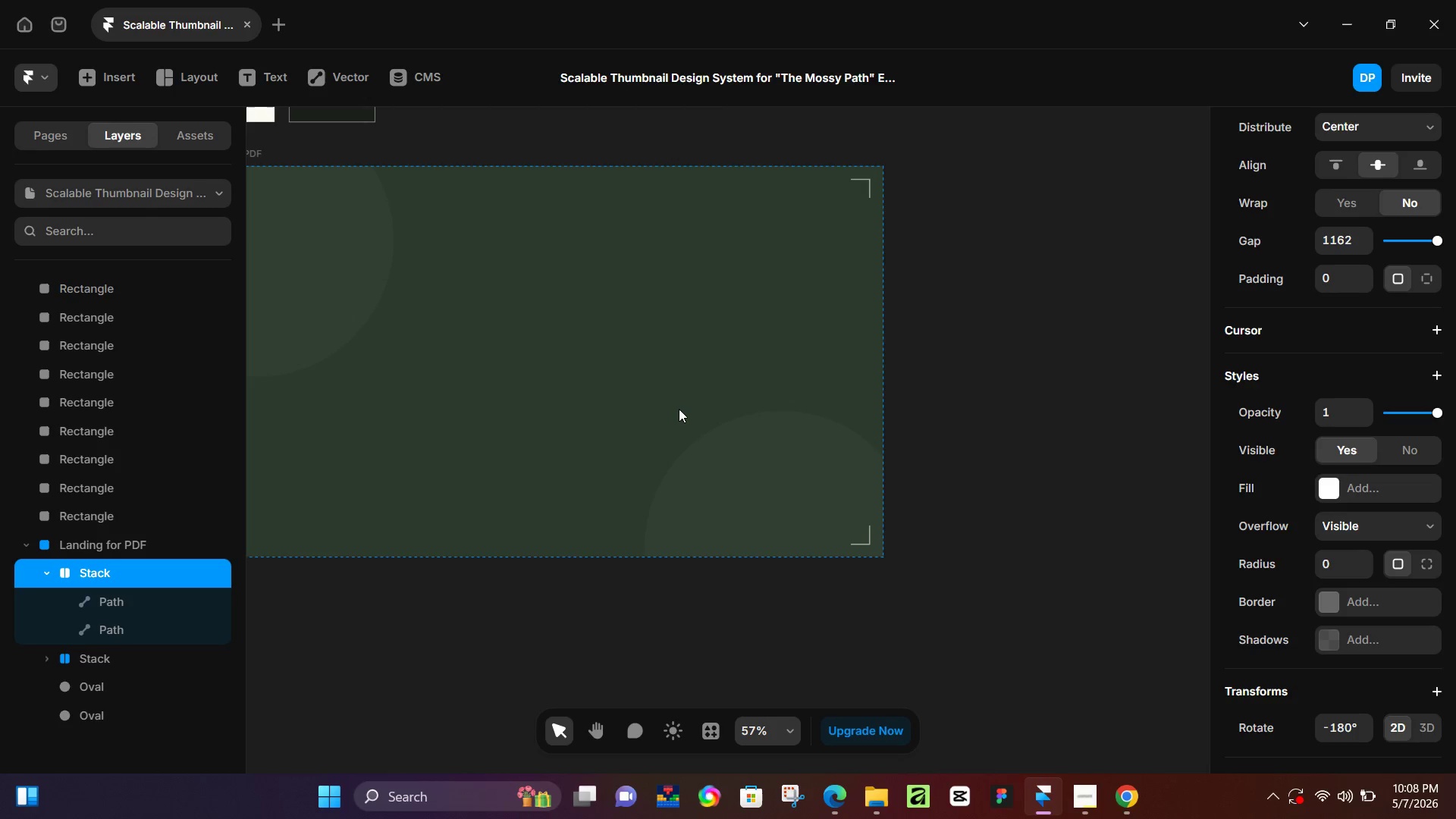 
key(ArrowUp)
 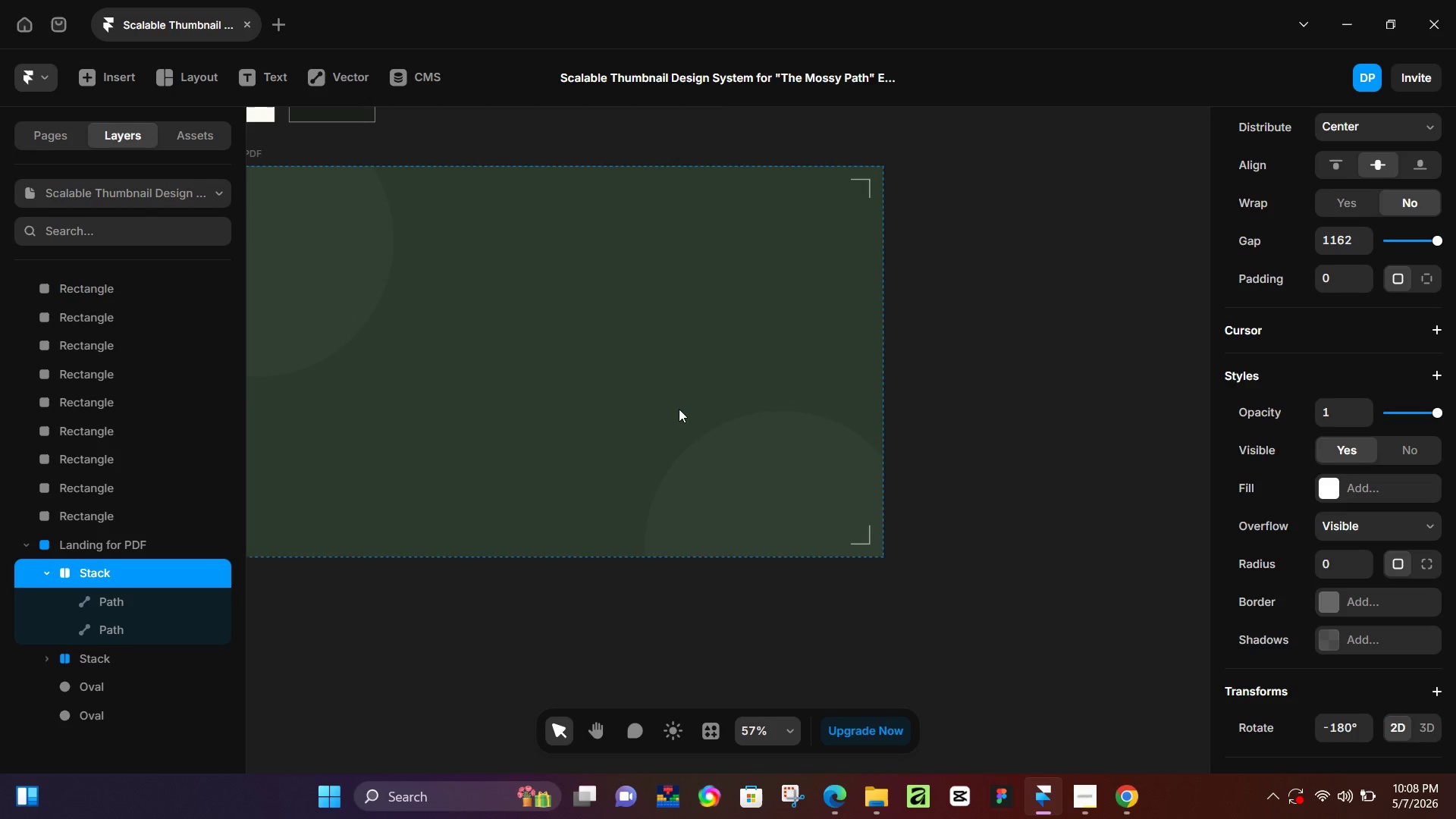 
key(ArrowUp)
 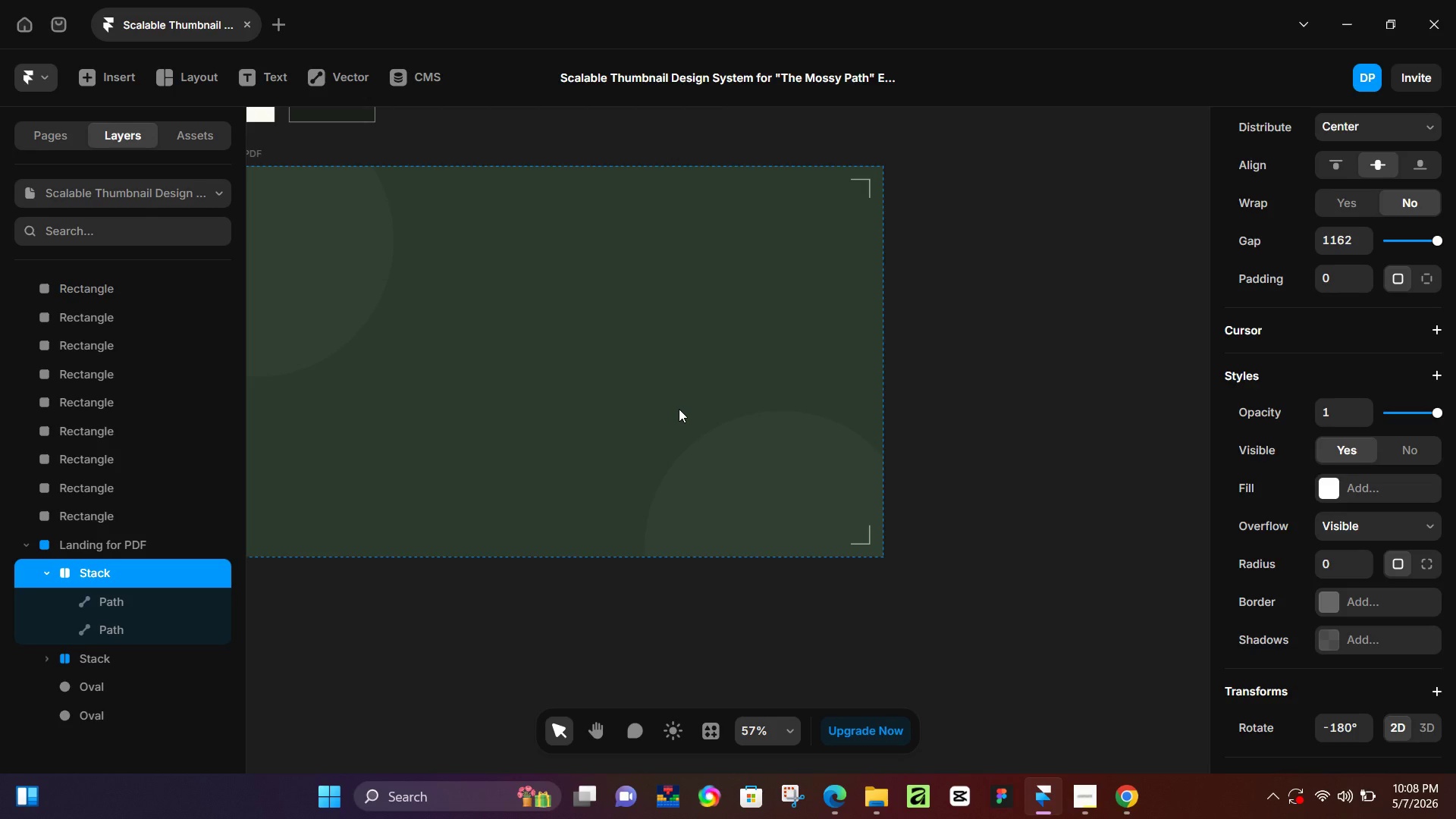 
key(ArrowUp)
 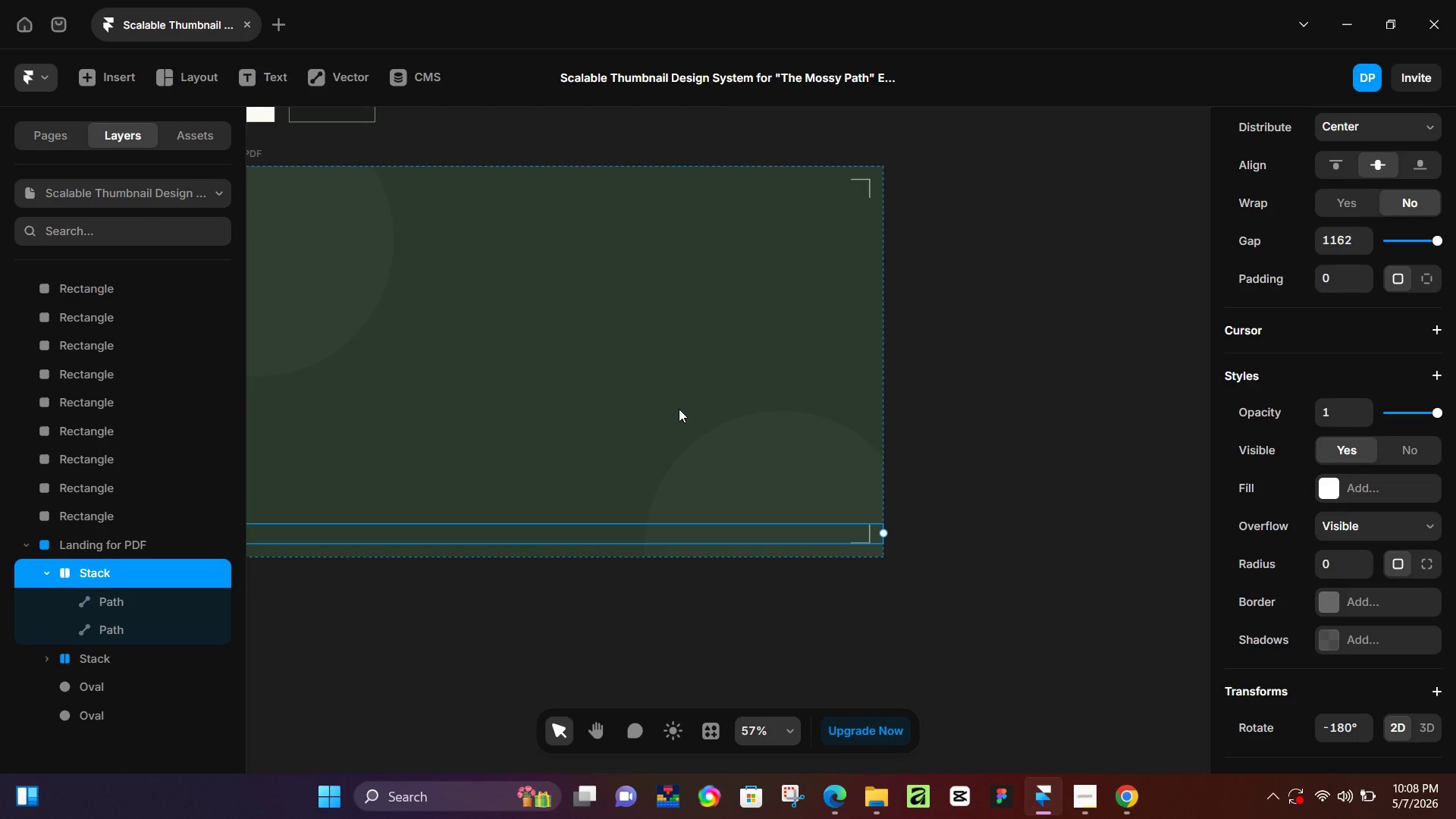 
wait(12.05)
 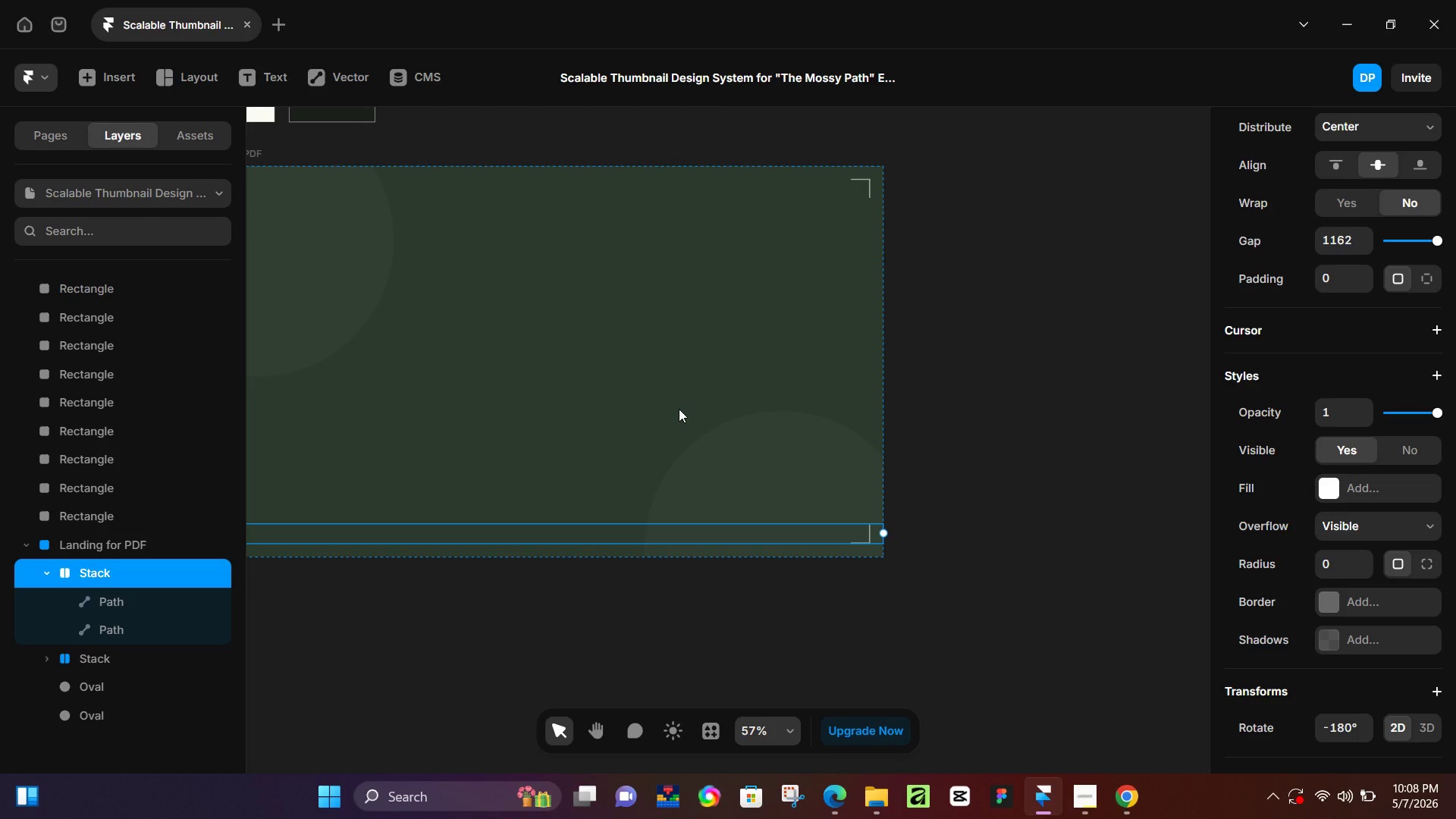 
left_click([50, 570])
 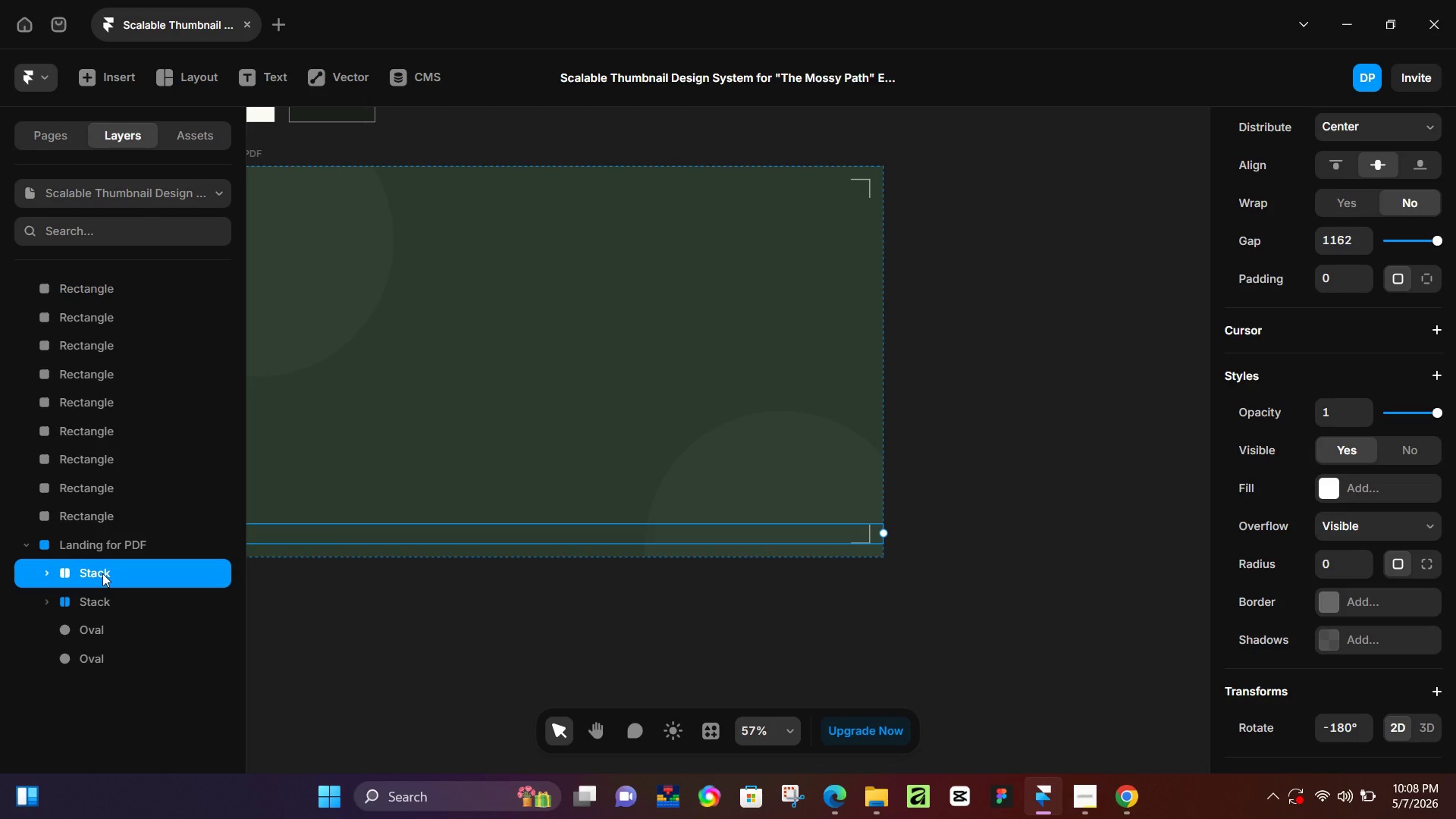 
double_click([102, 573])
 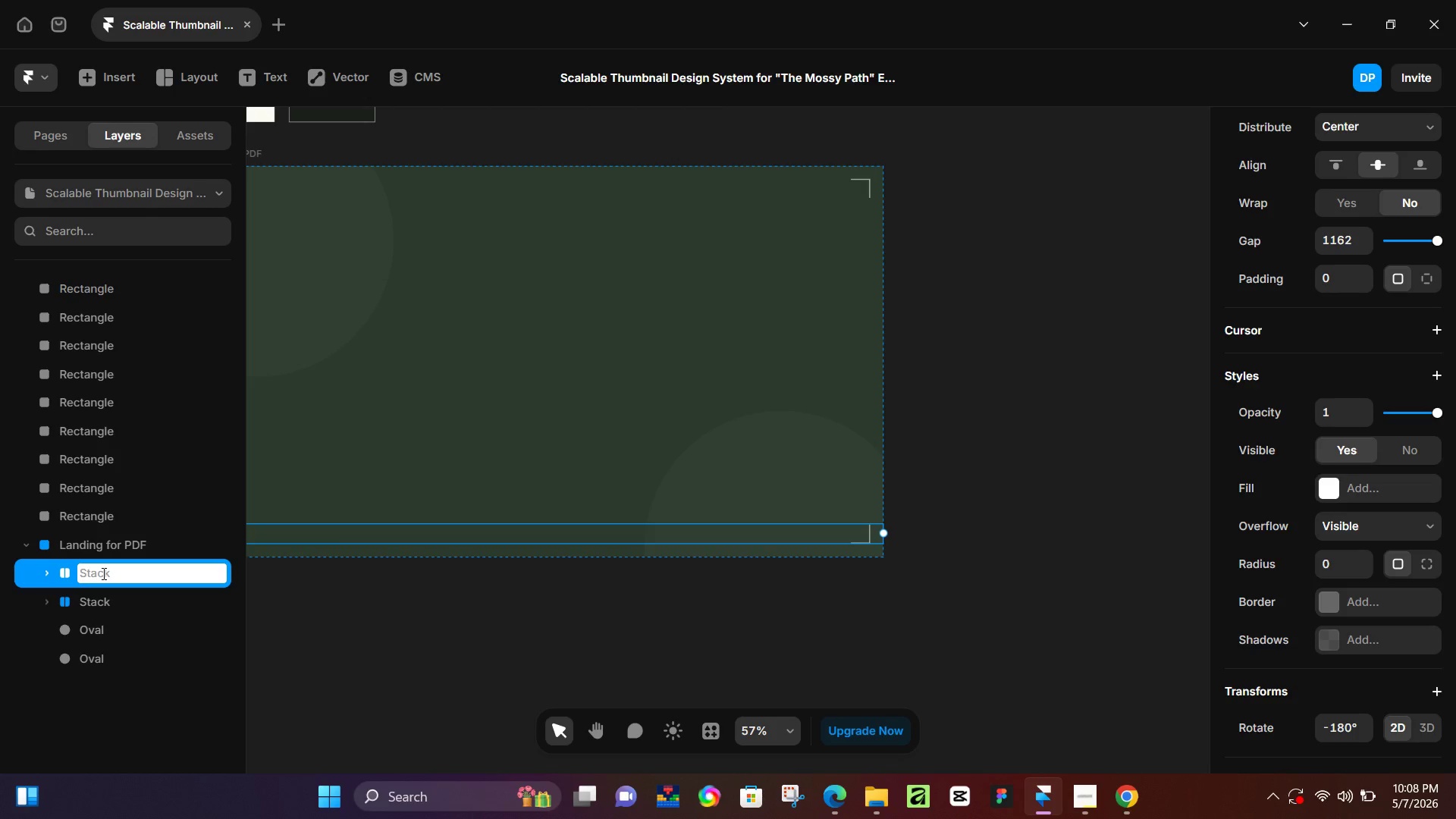 
type(Lower)
 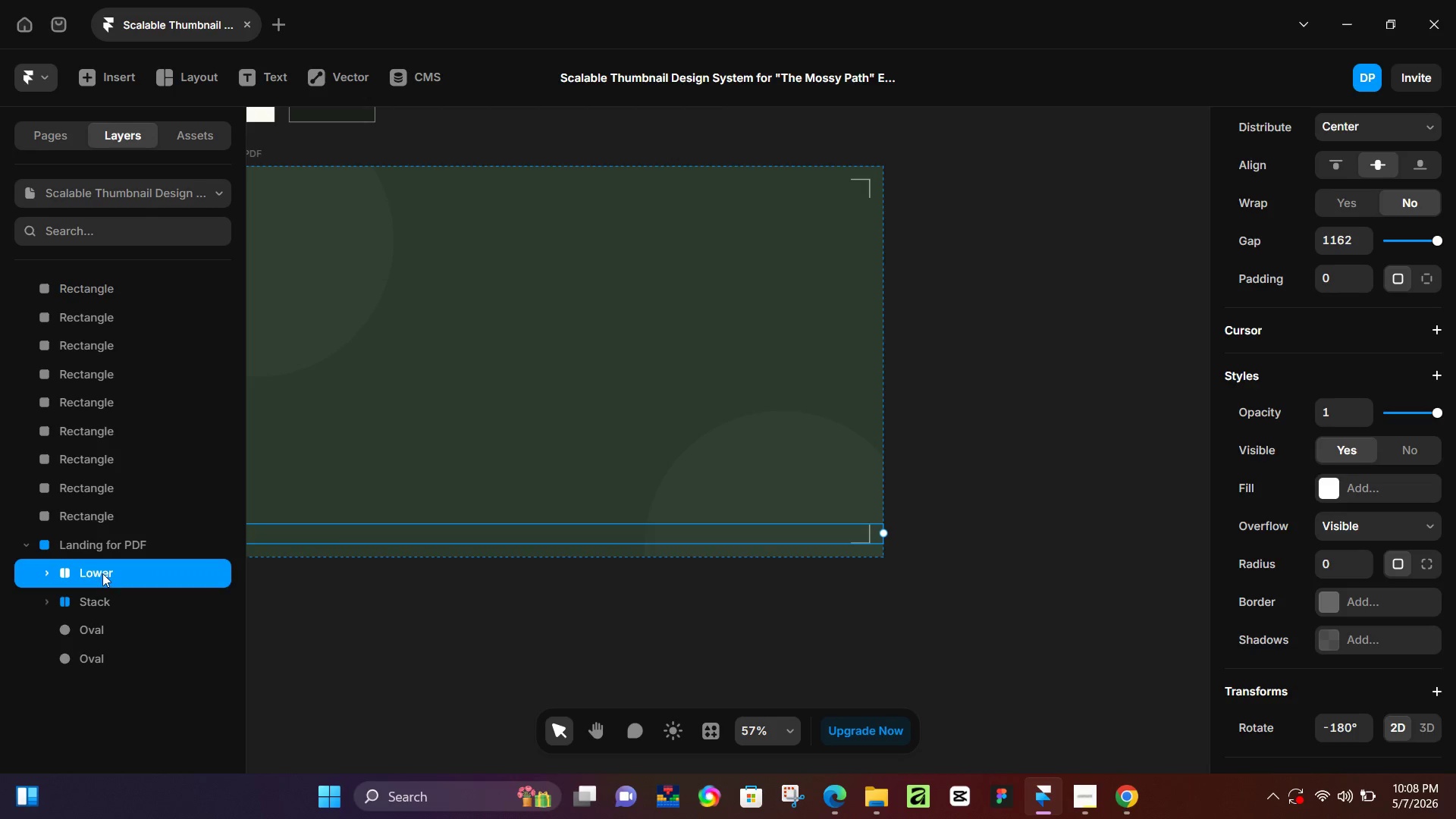 
key(Enter)
 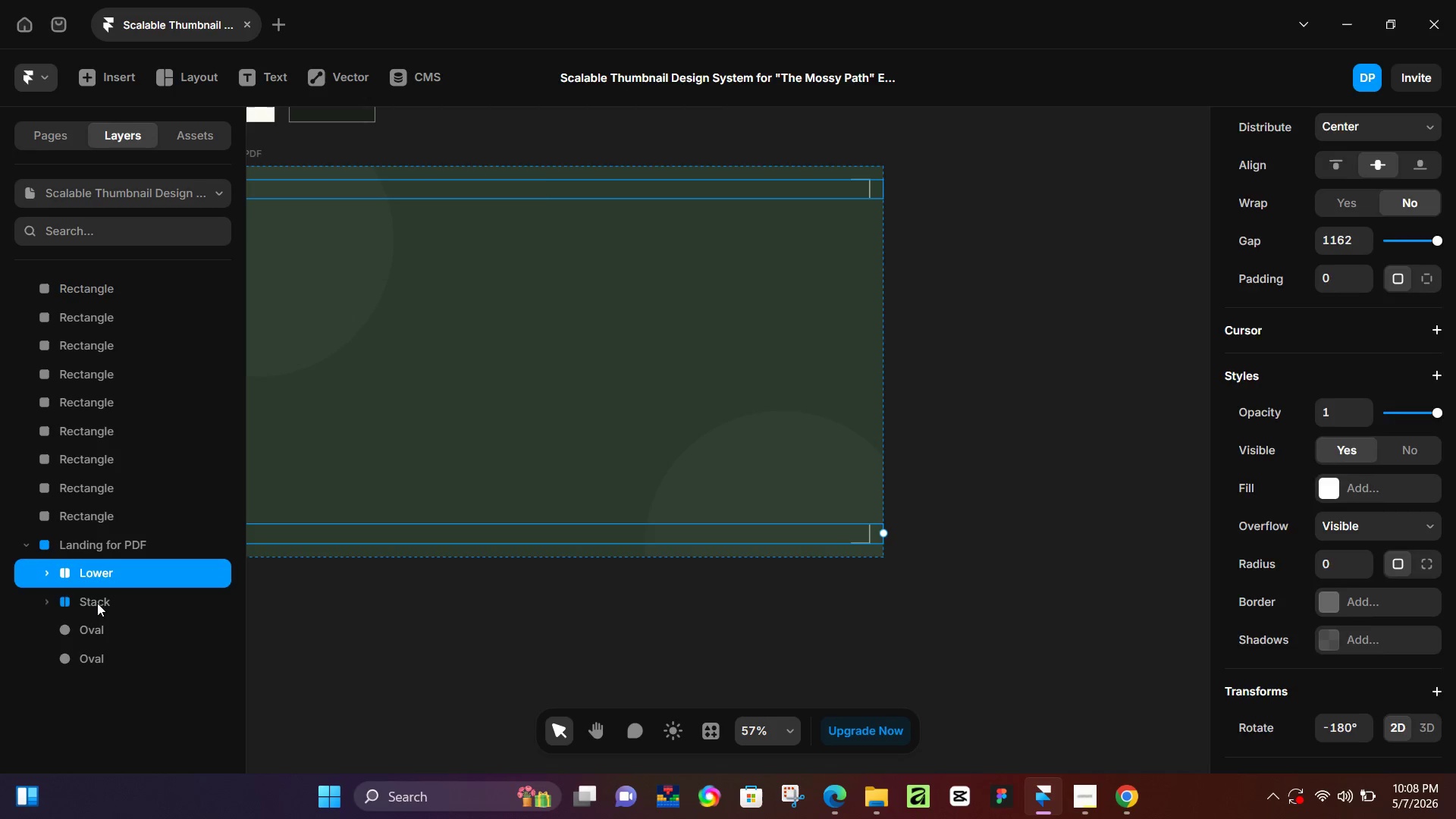 
double_click([98, 603])
 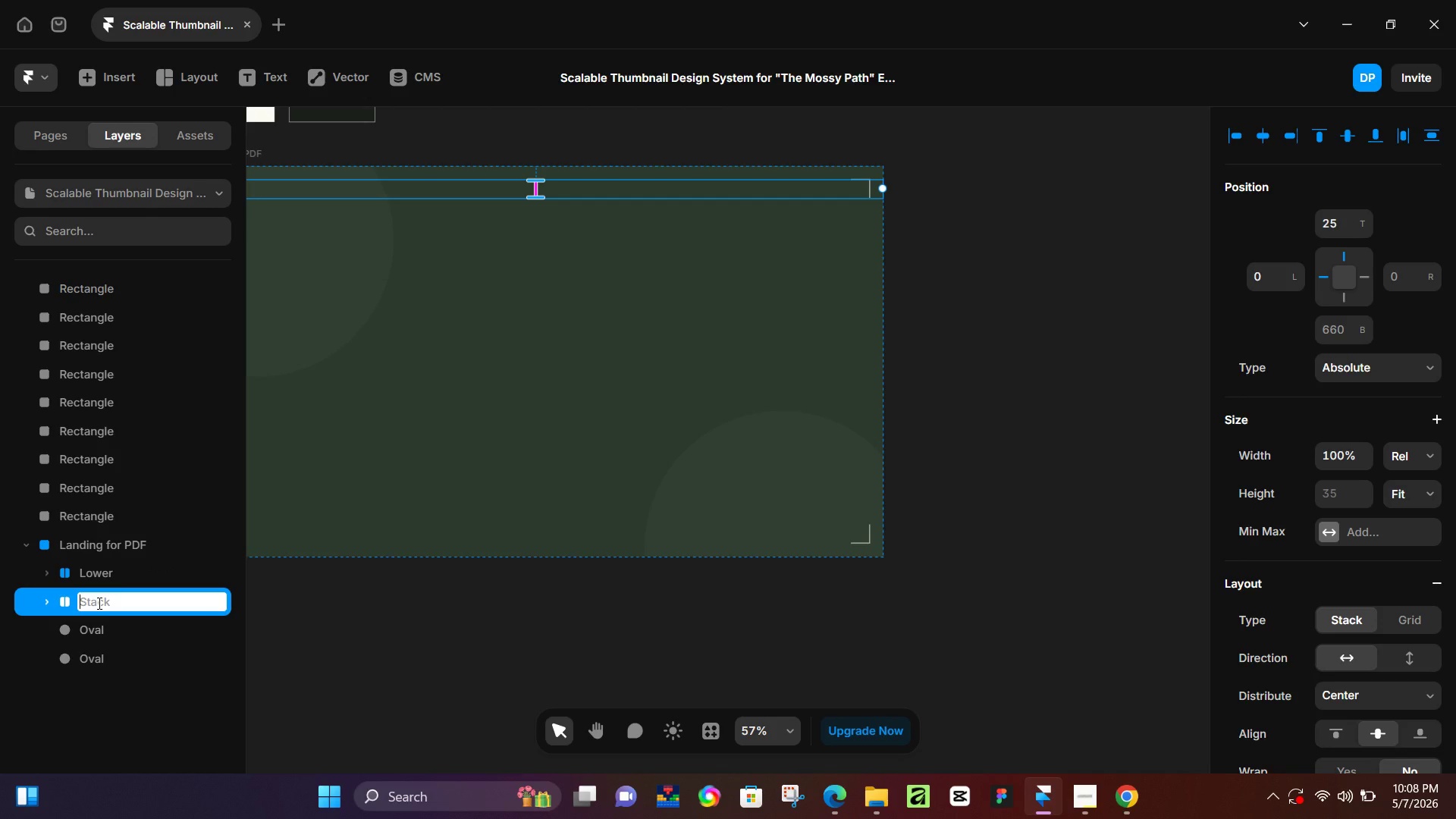 
type(Upprt)
key(Backspace)
key(Backspace)
type(er)
 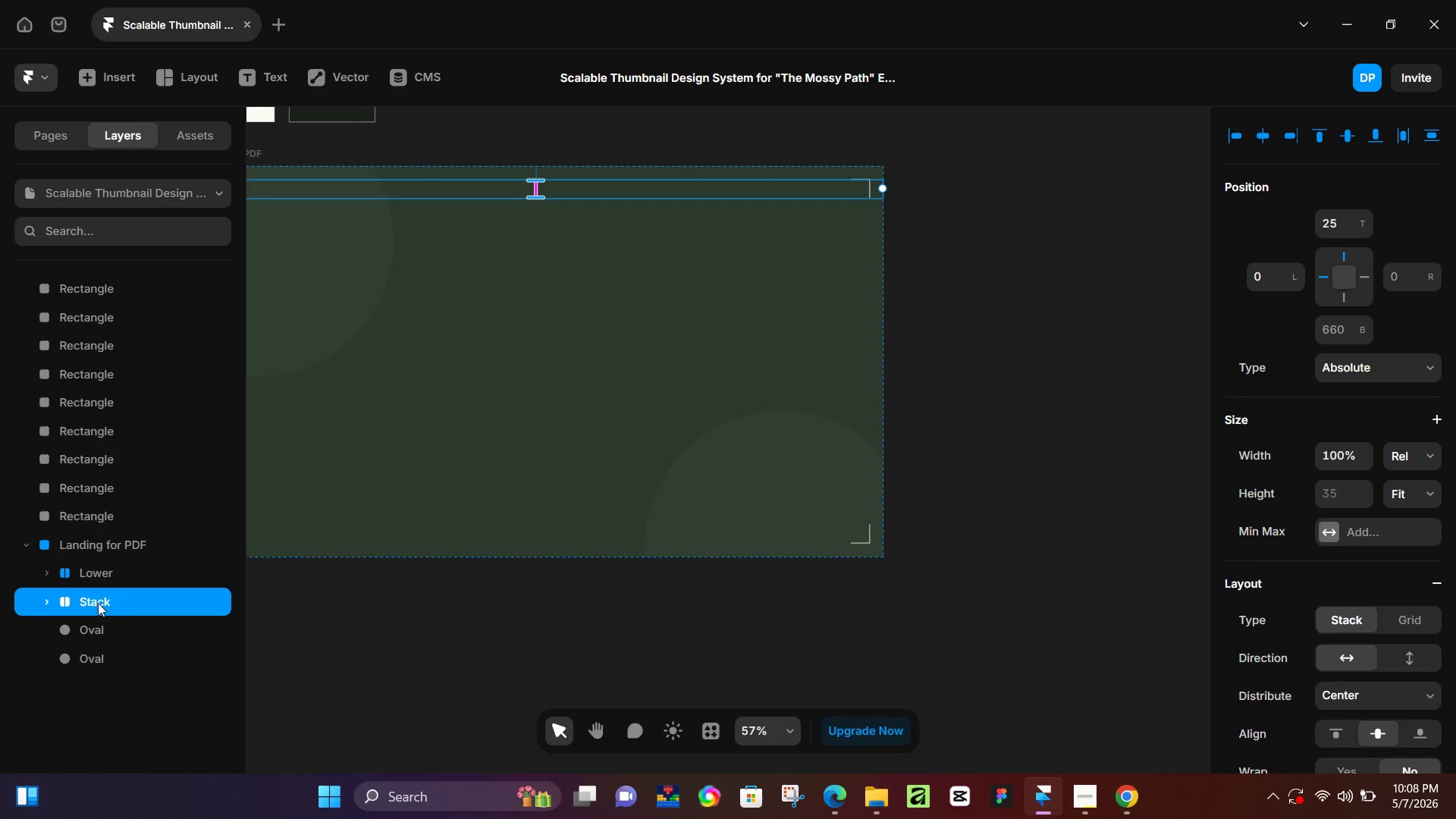 
key(Enter)
 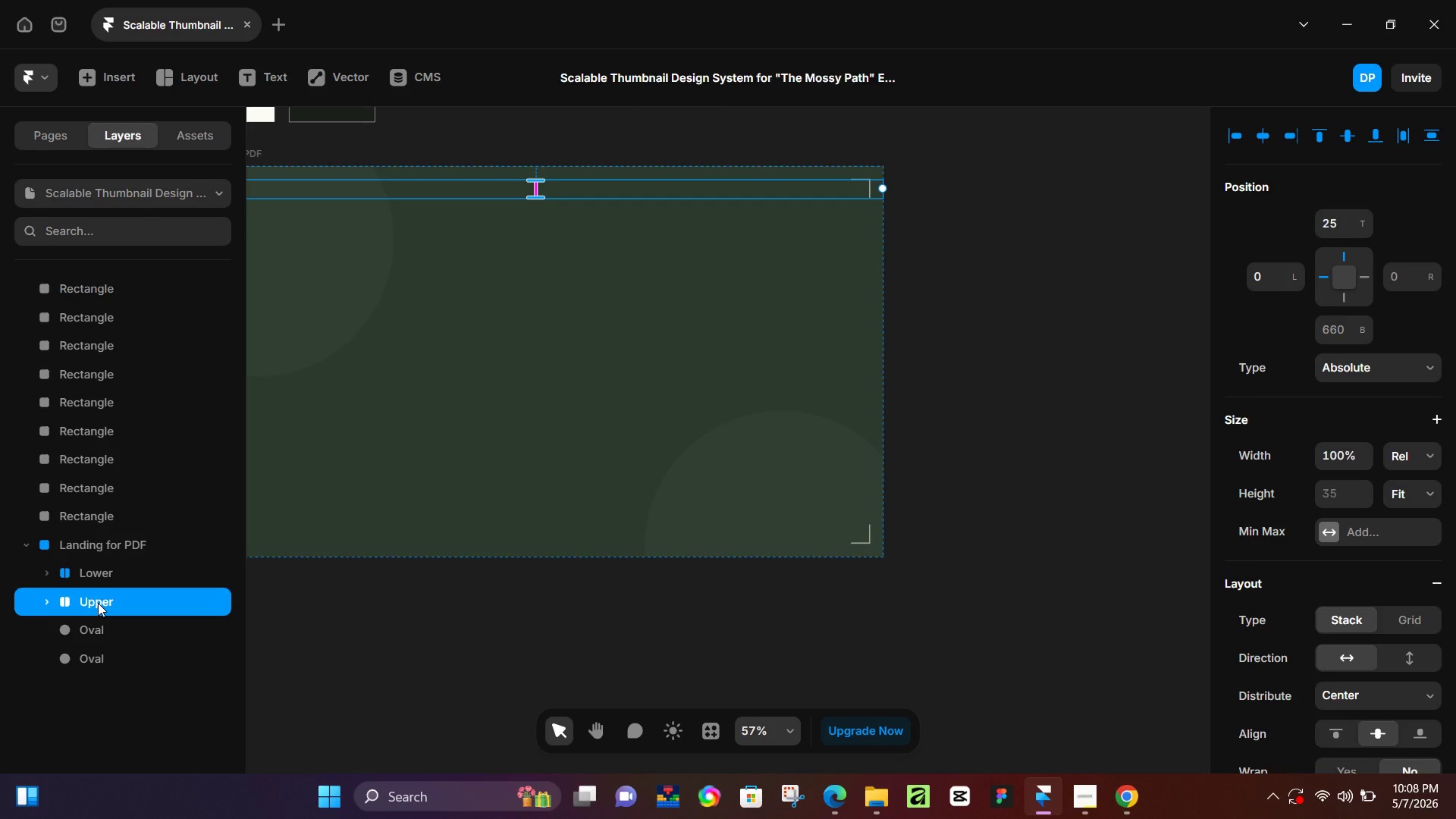 
hold_key(key=ShiftLeft, duration=0.8)
left_click([121, 578])
 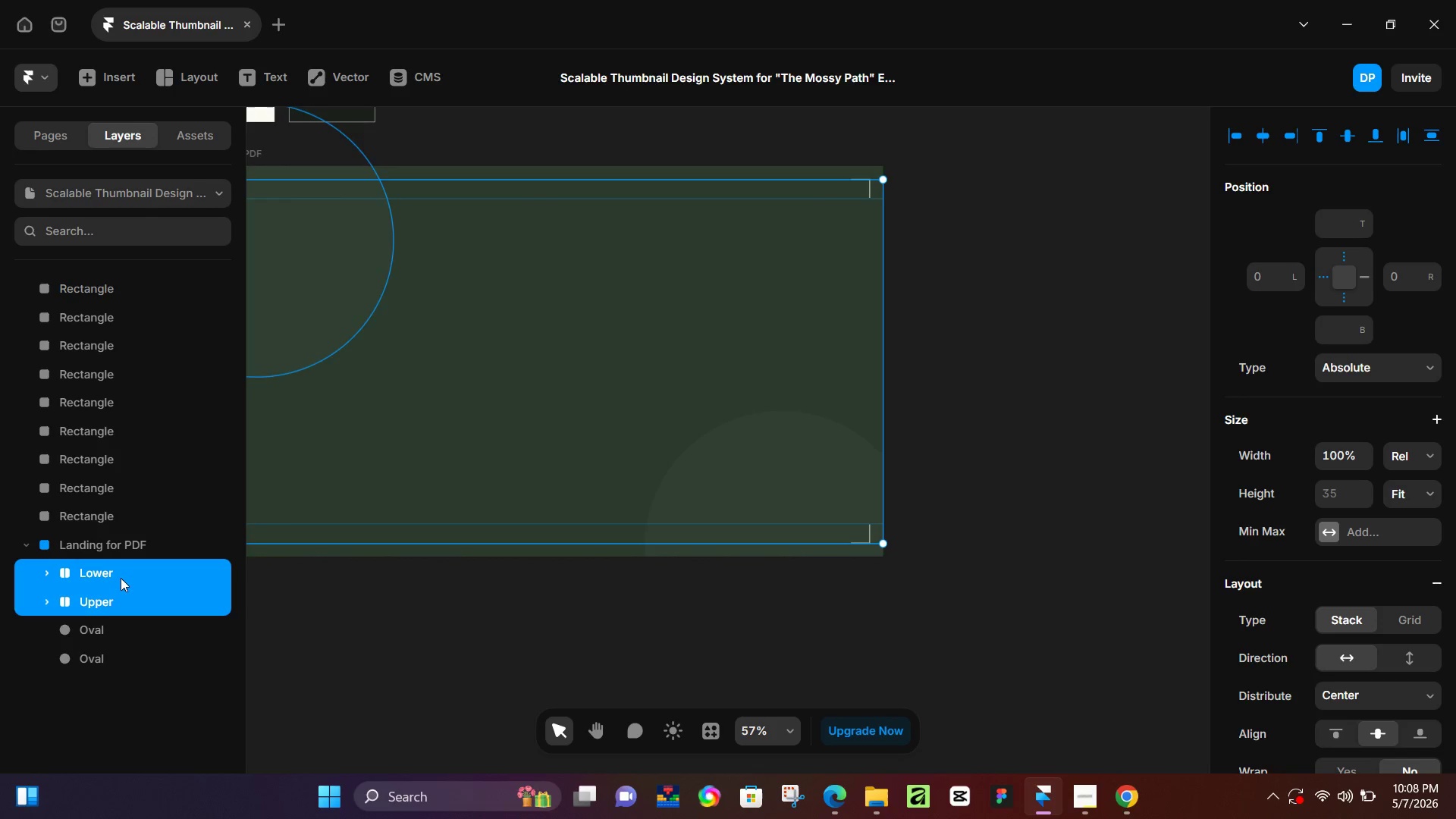 
hold_key(key=ControlLeft, duration=1.52)
 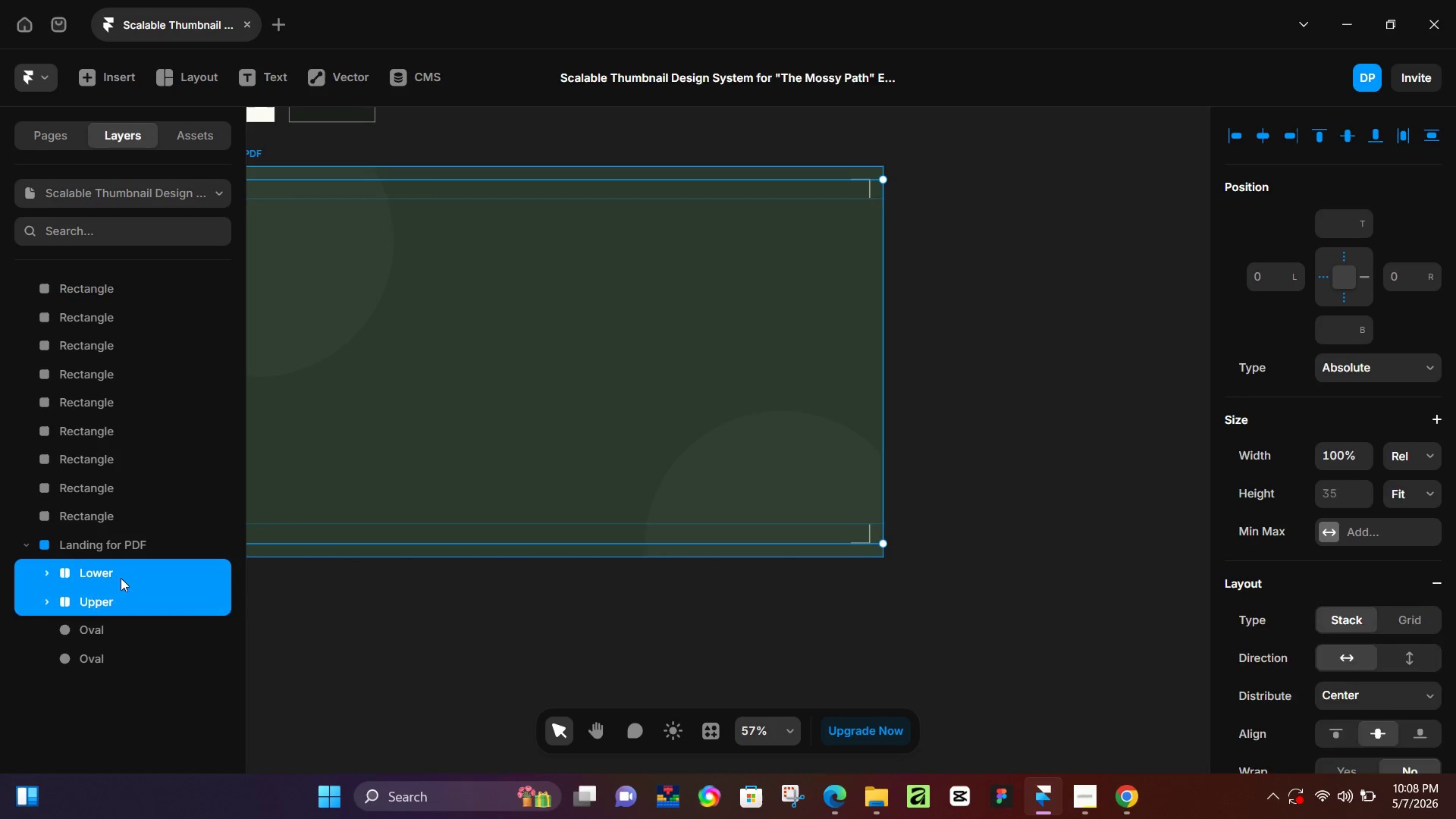 
key(Control+NumpadEnter)
 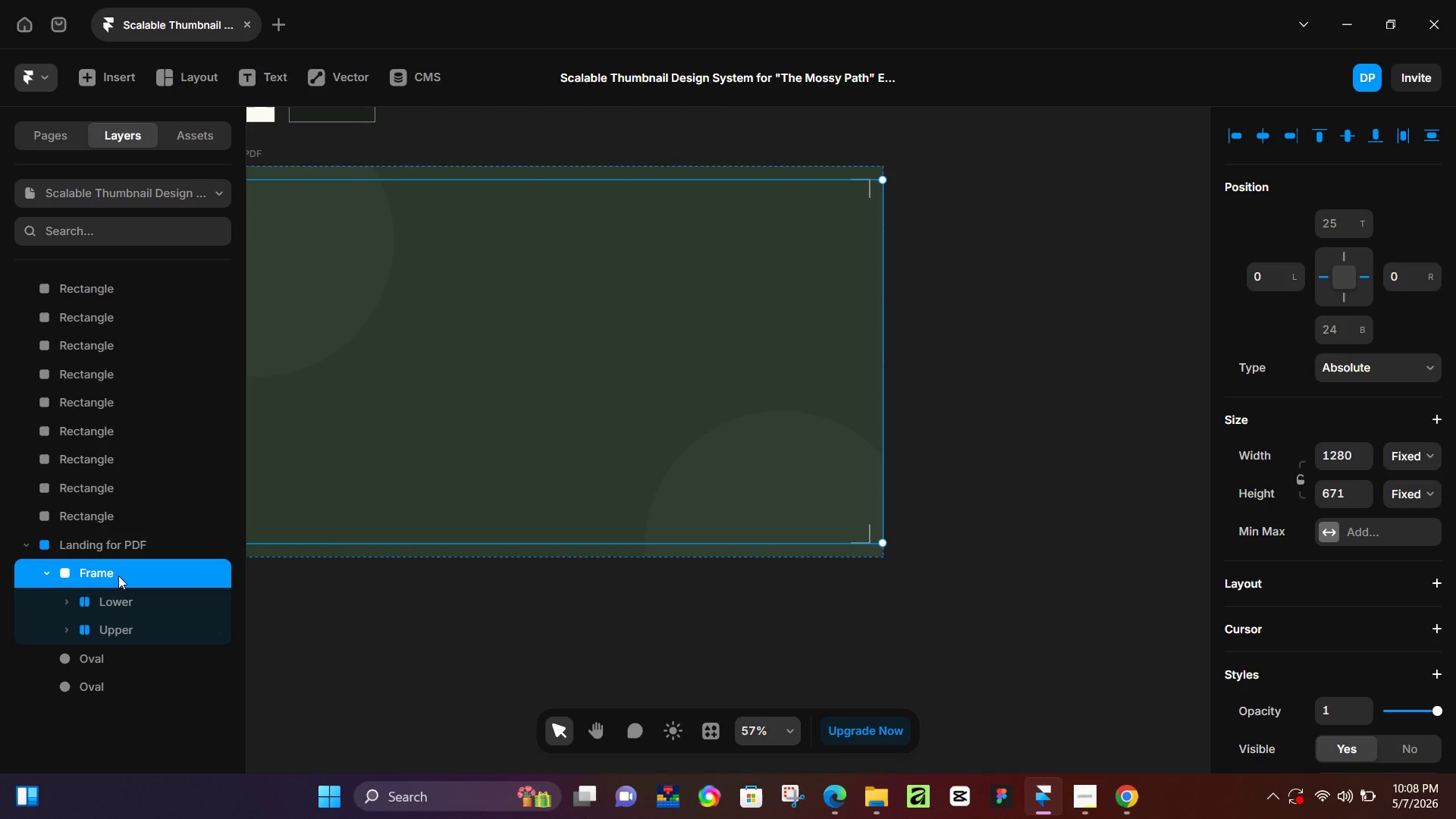 
double_click([118, 576])
 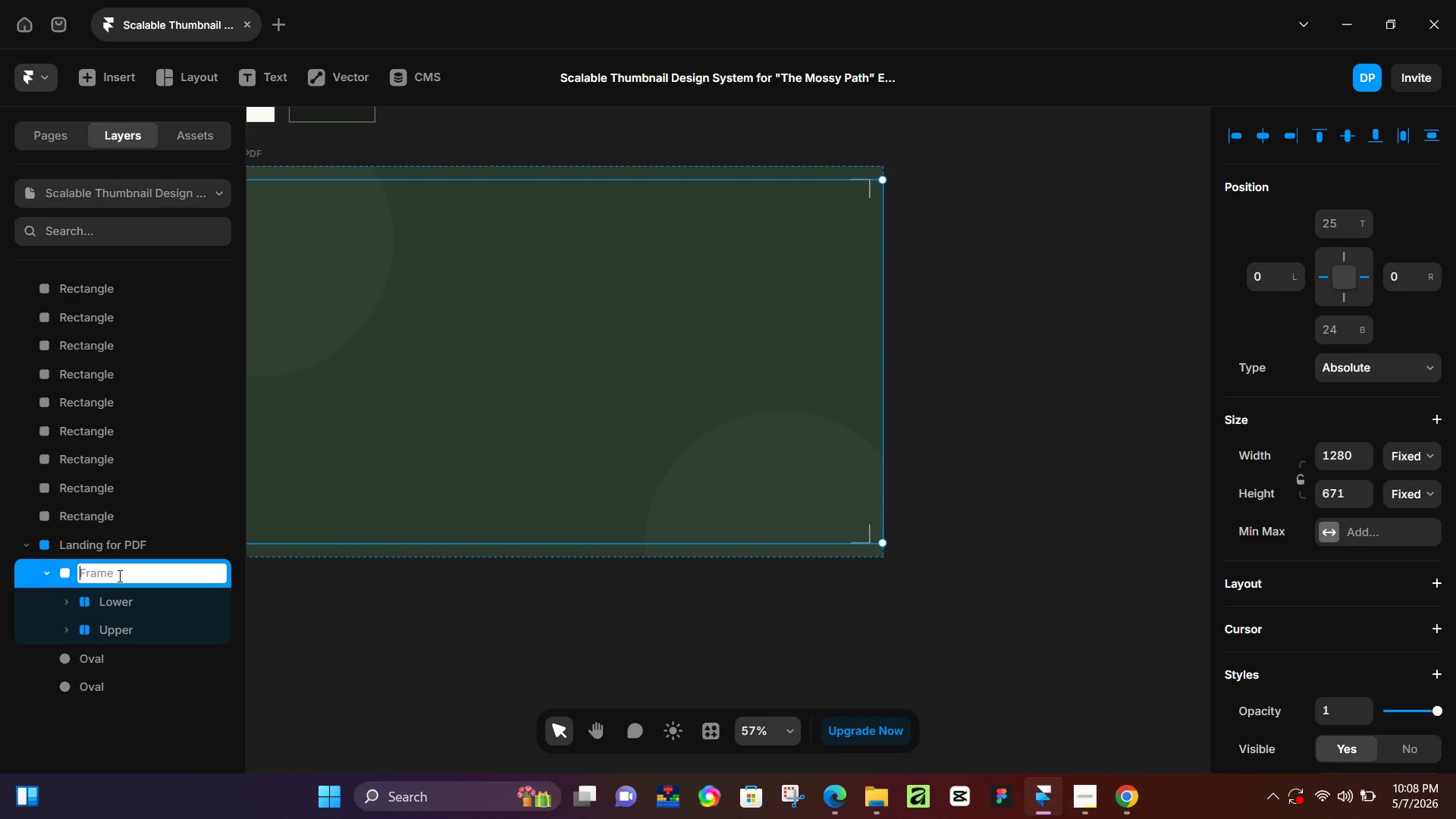 
wait(6.88)
 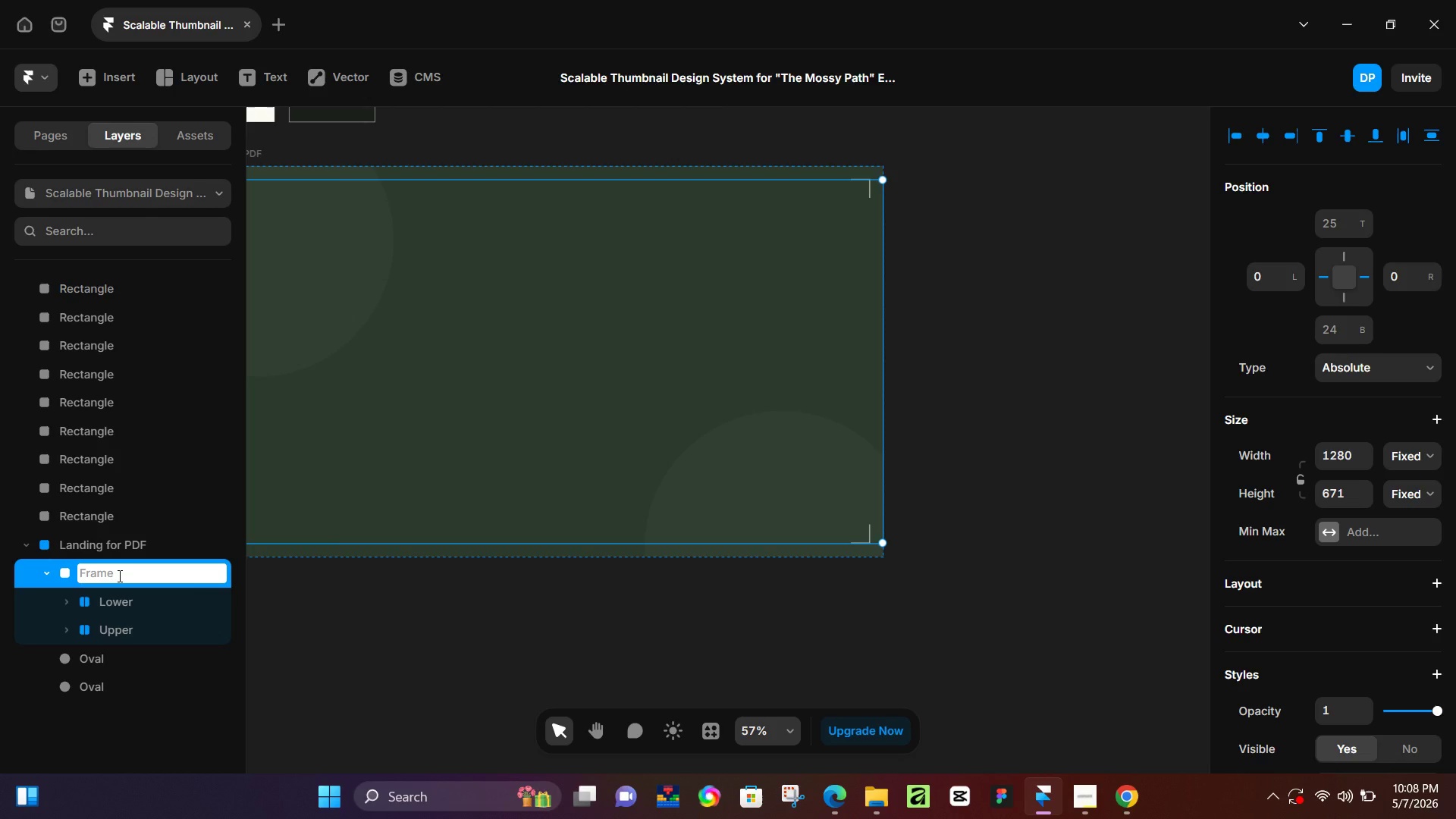 
type(Border)
 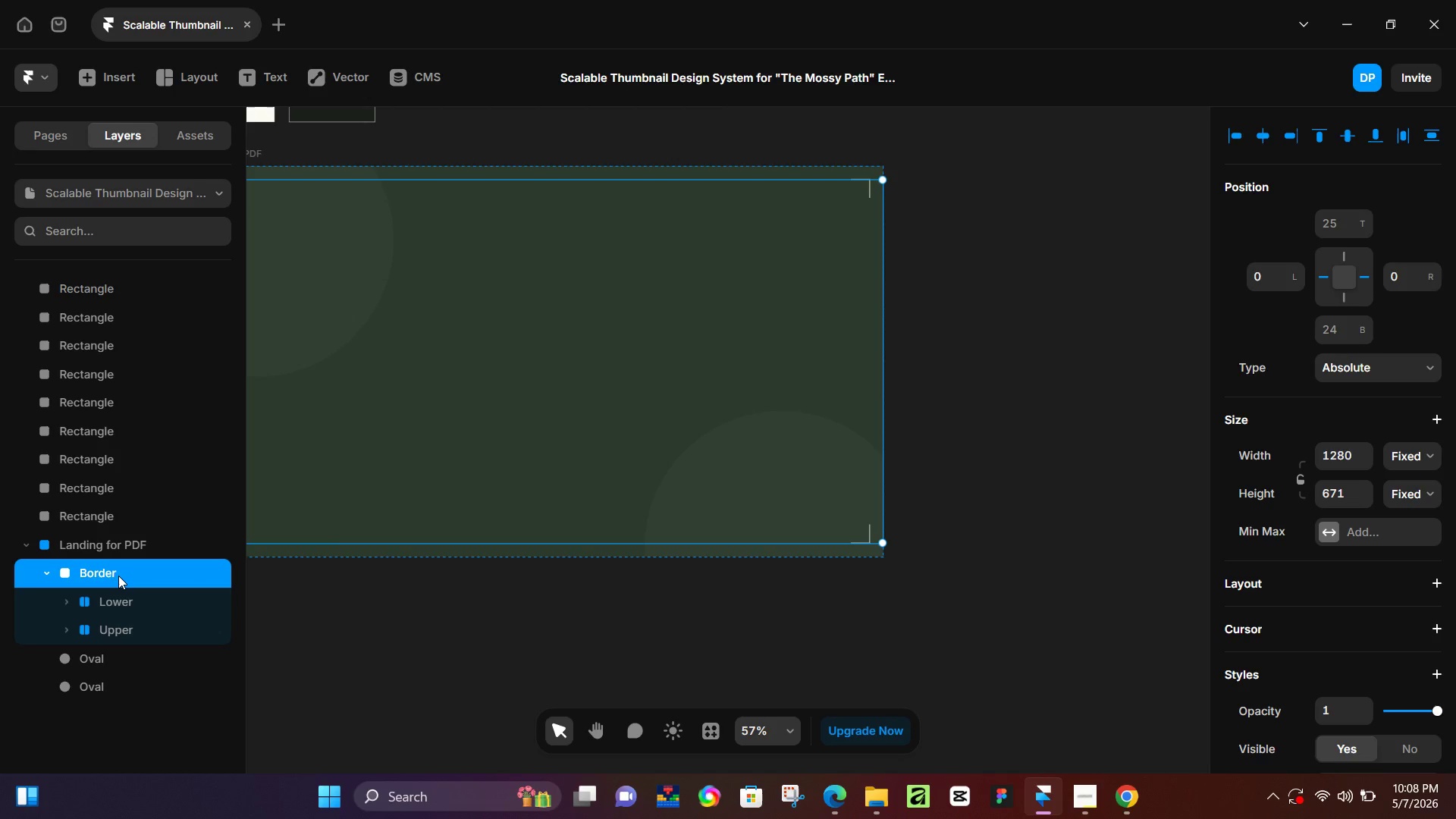 
key(Enter)
 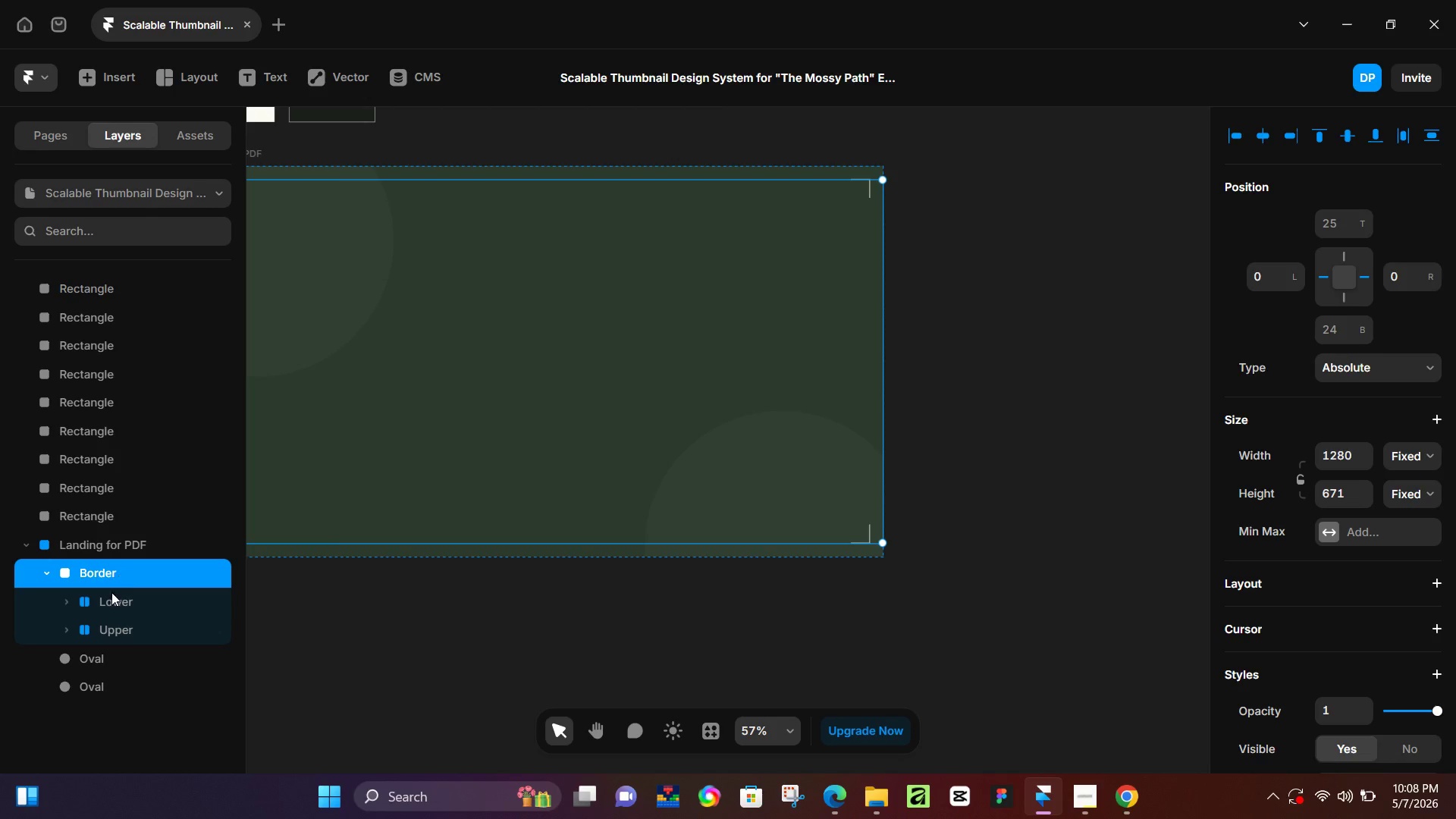 
left_click([353, 642])
 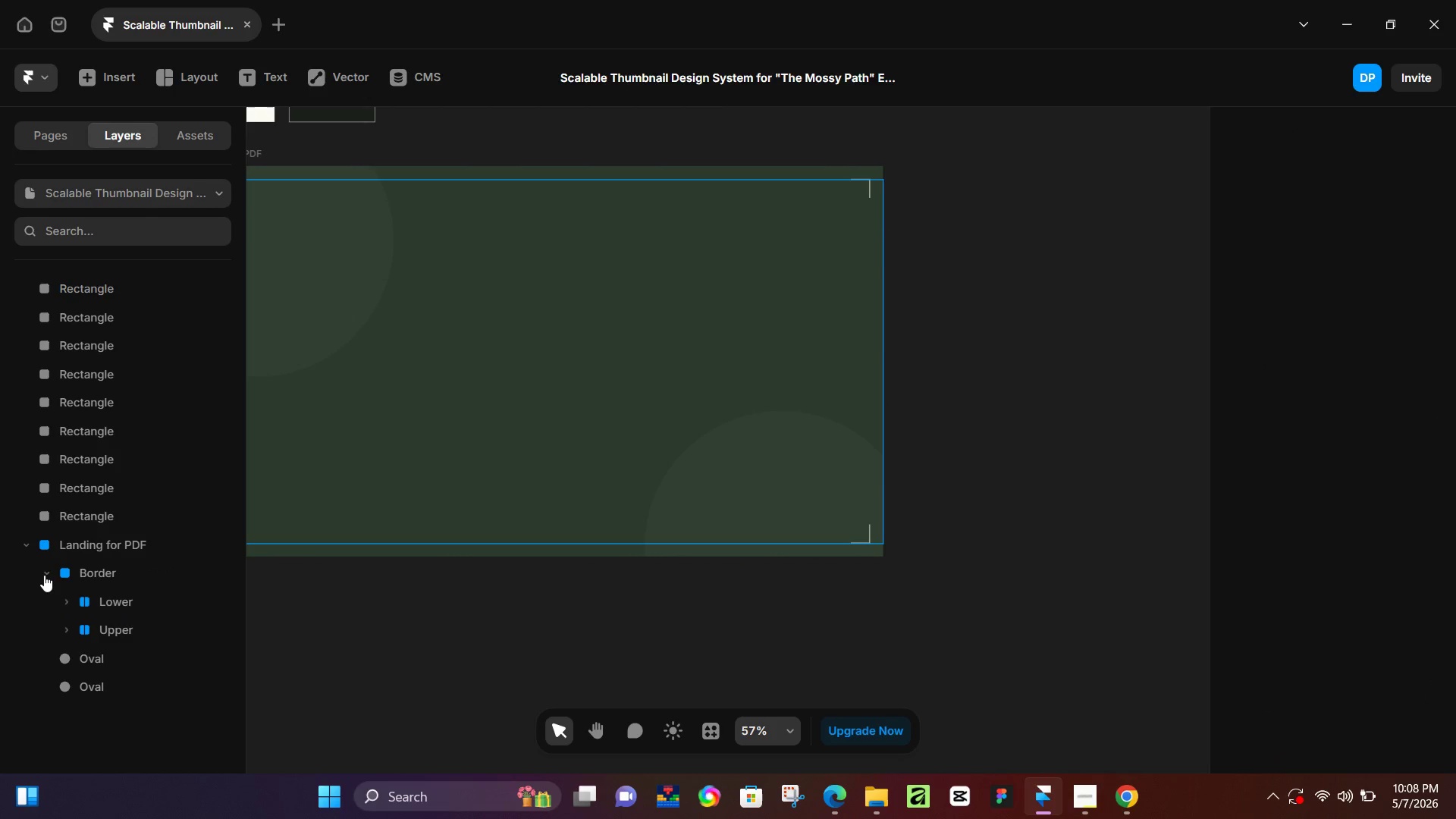 
left_click([48, 576])
 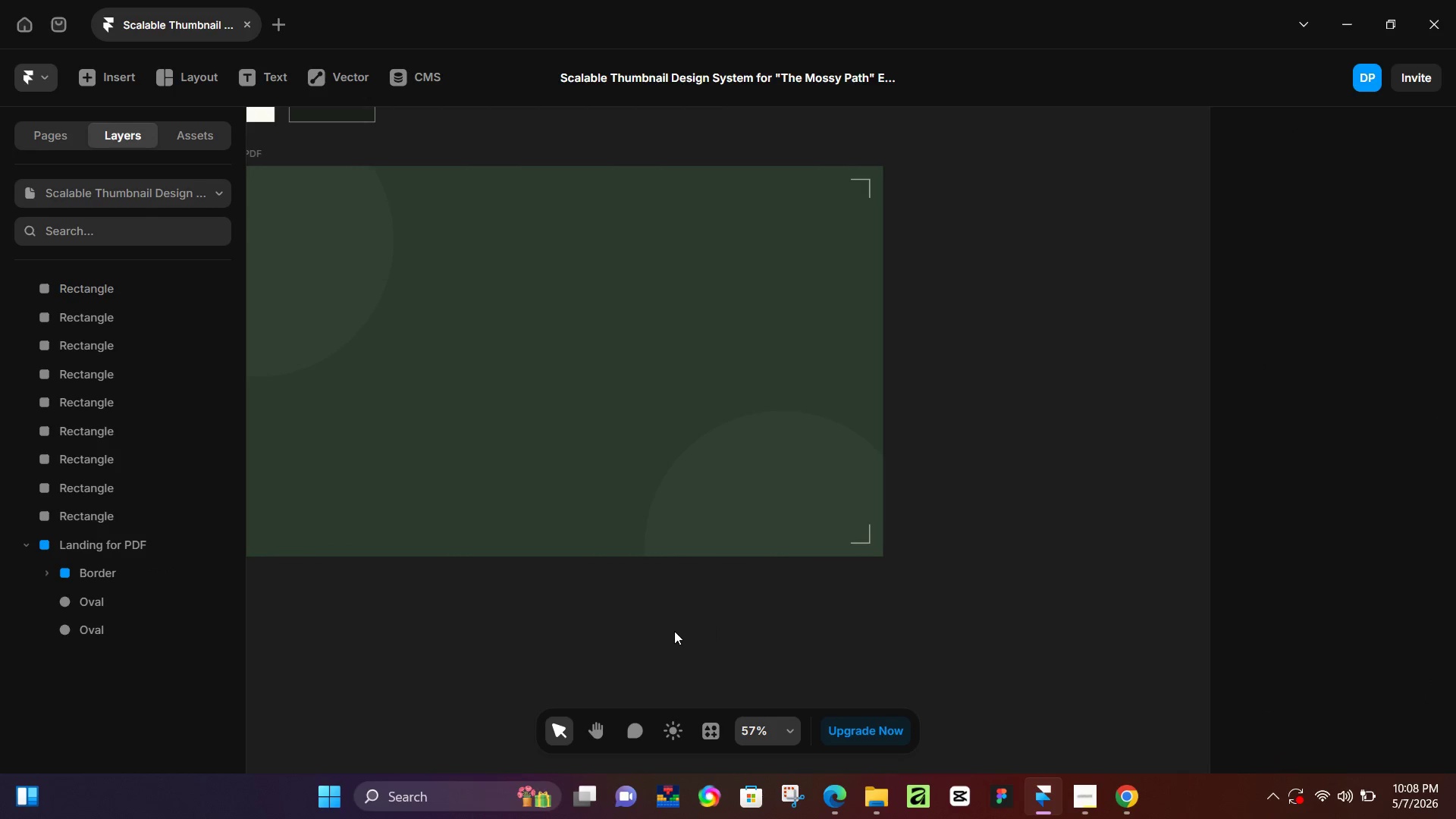 
left_click([673, 631])
 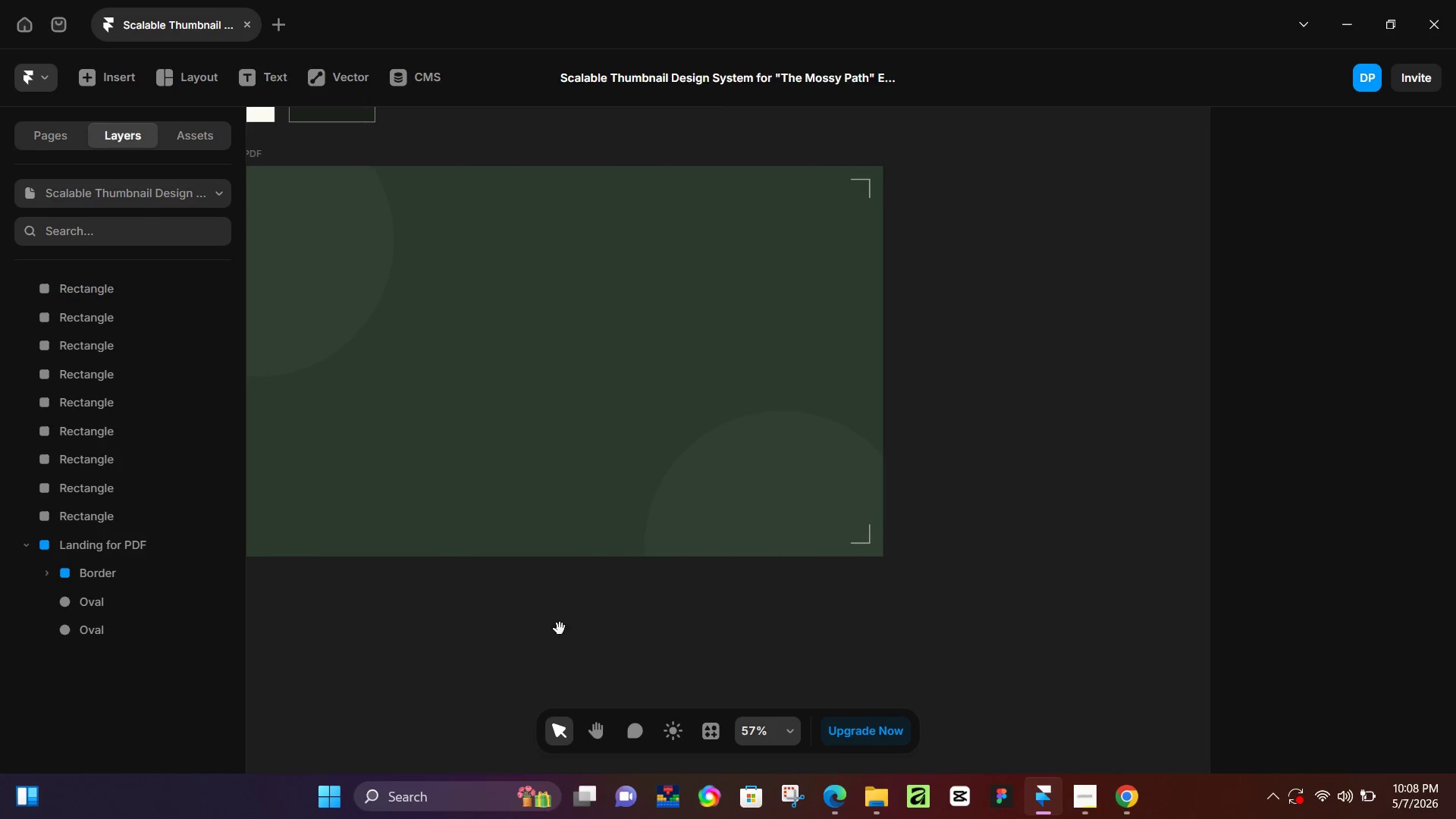 
hold_key(key=Space, duration=0.47)
 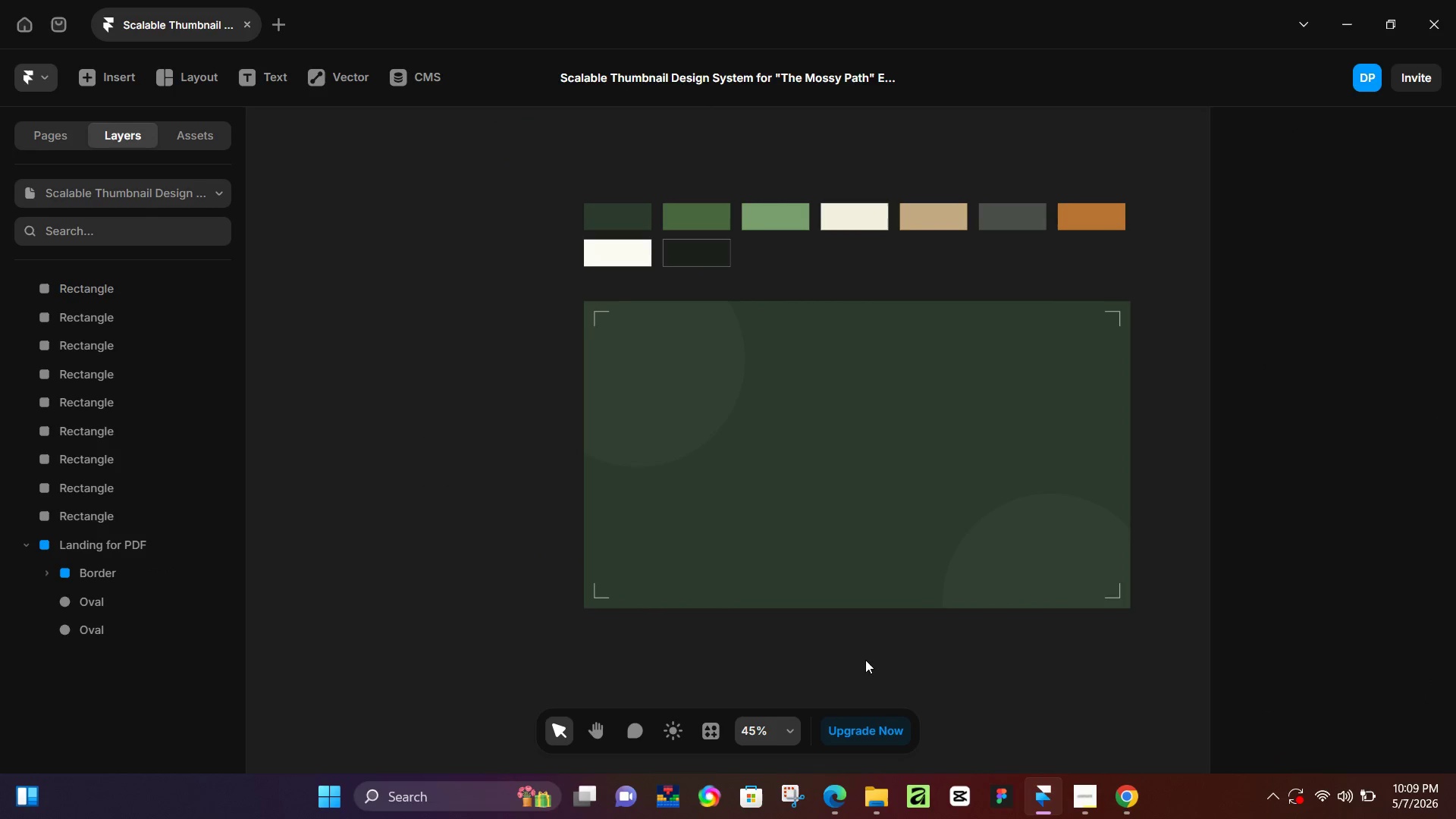 
left_click_drag(start_coordinate=[542, 626], to_coordinate=[861, 664])
 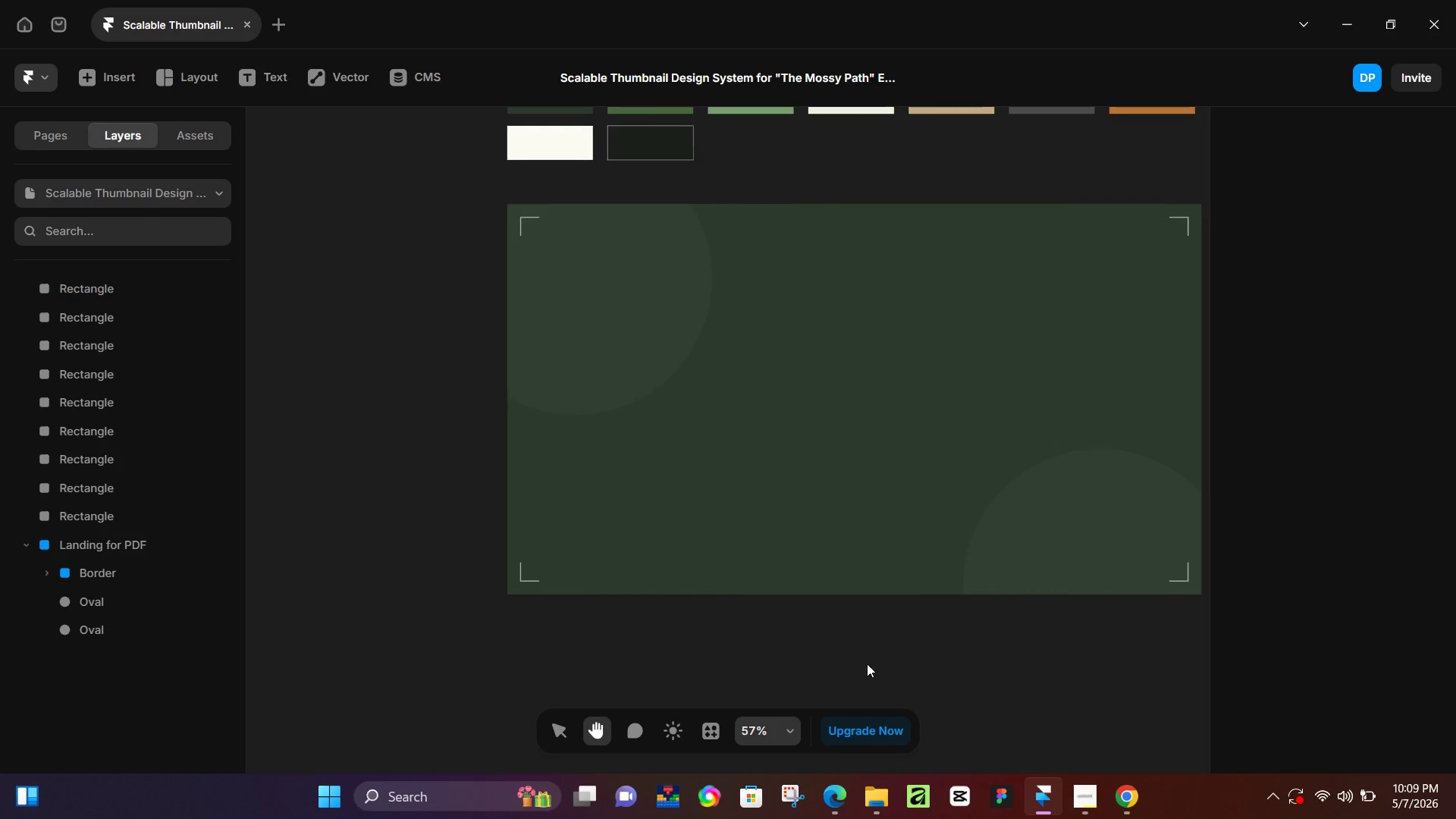 
hold_key(key=ControlLeft, duration=0.64)
scroll: coordinate [865, 660], scroll_direction: down, amount: 2.0
 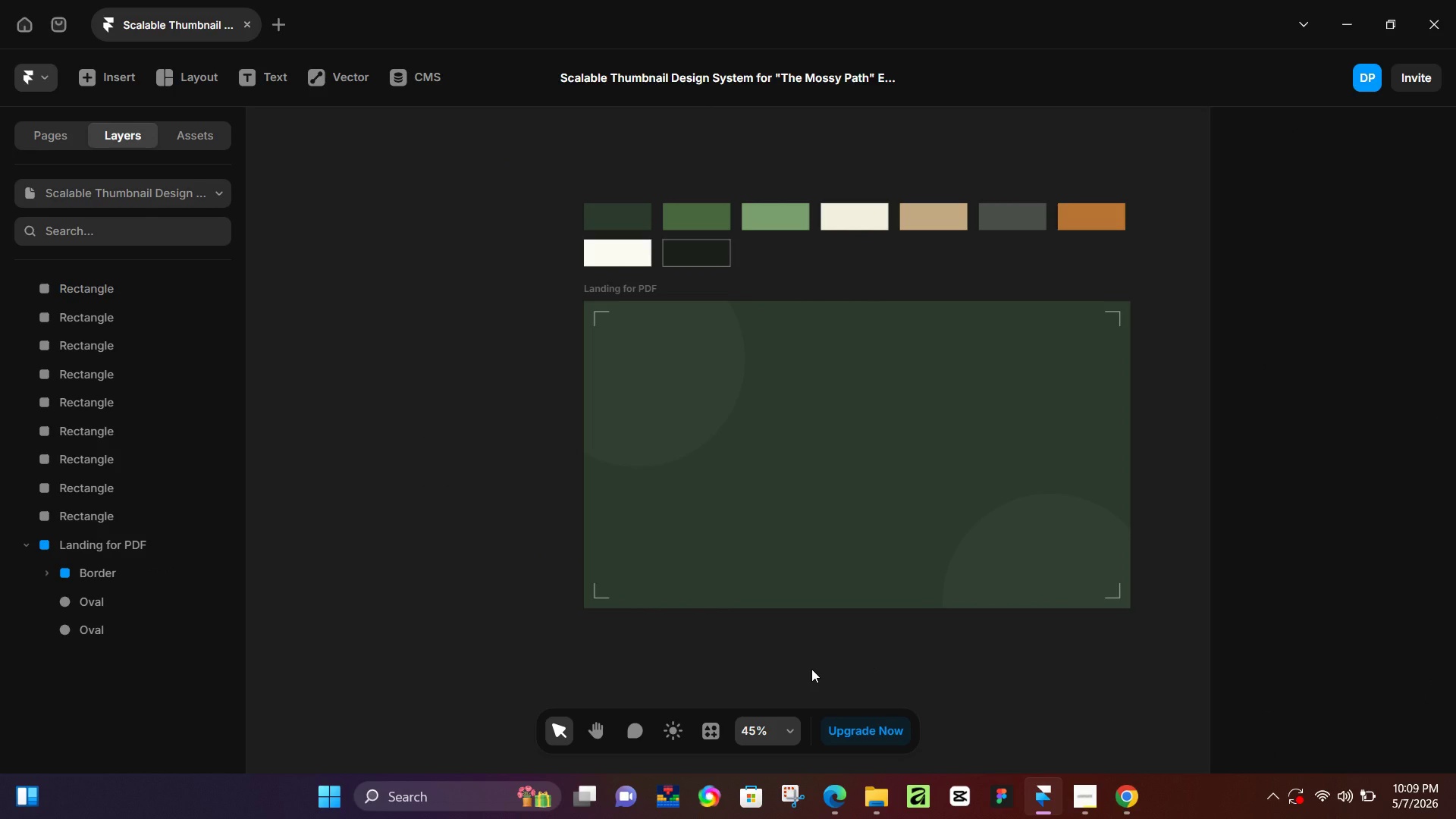 
key(Control+ControlLeft)
 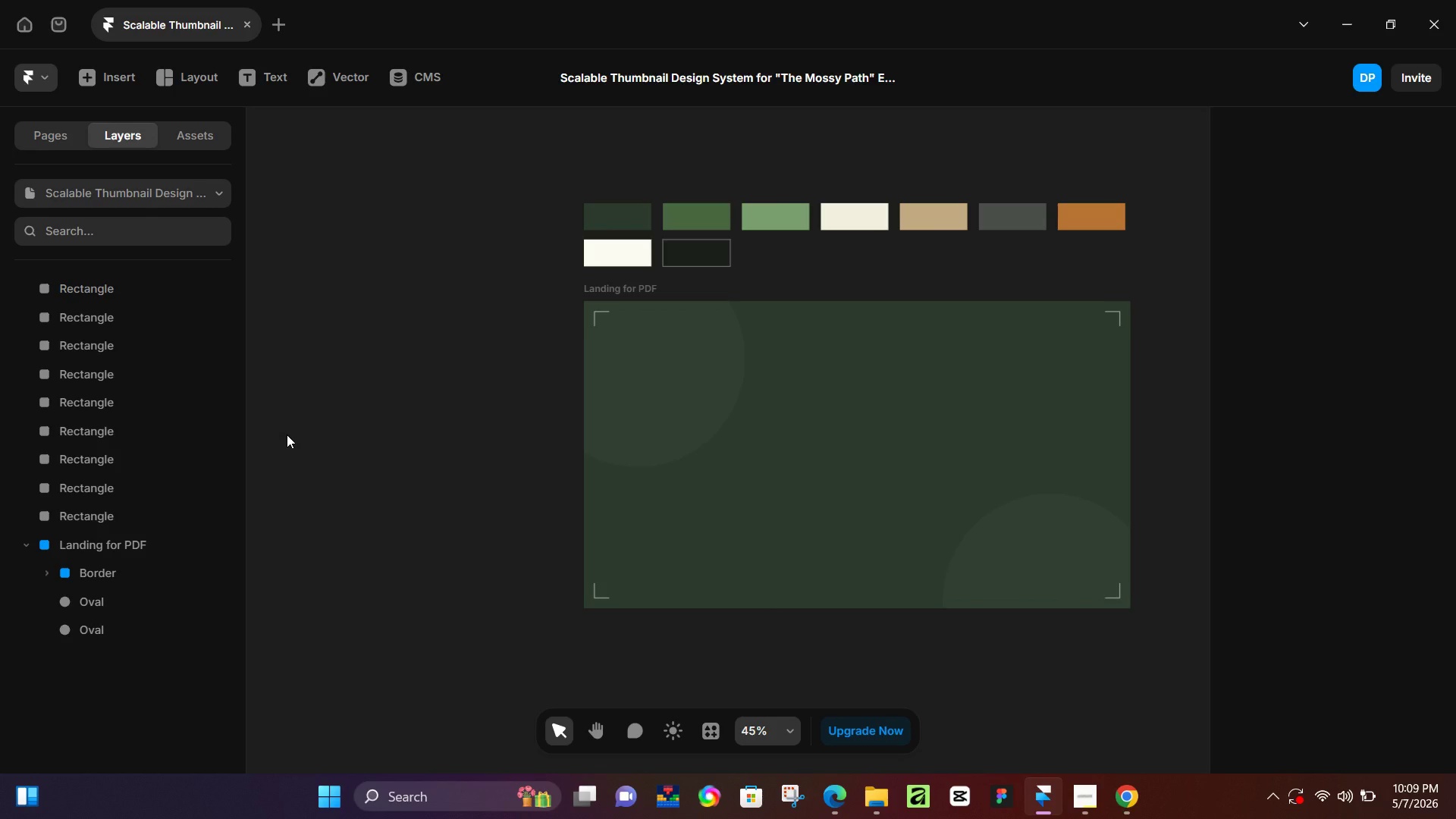 
wait(33.42)
 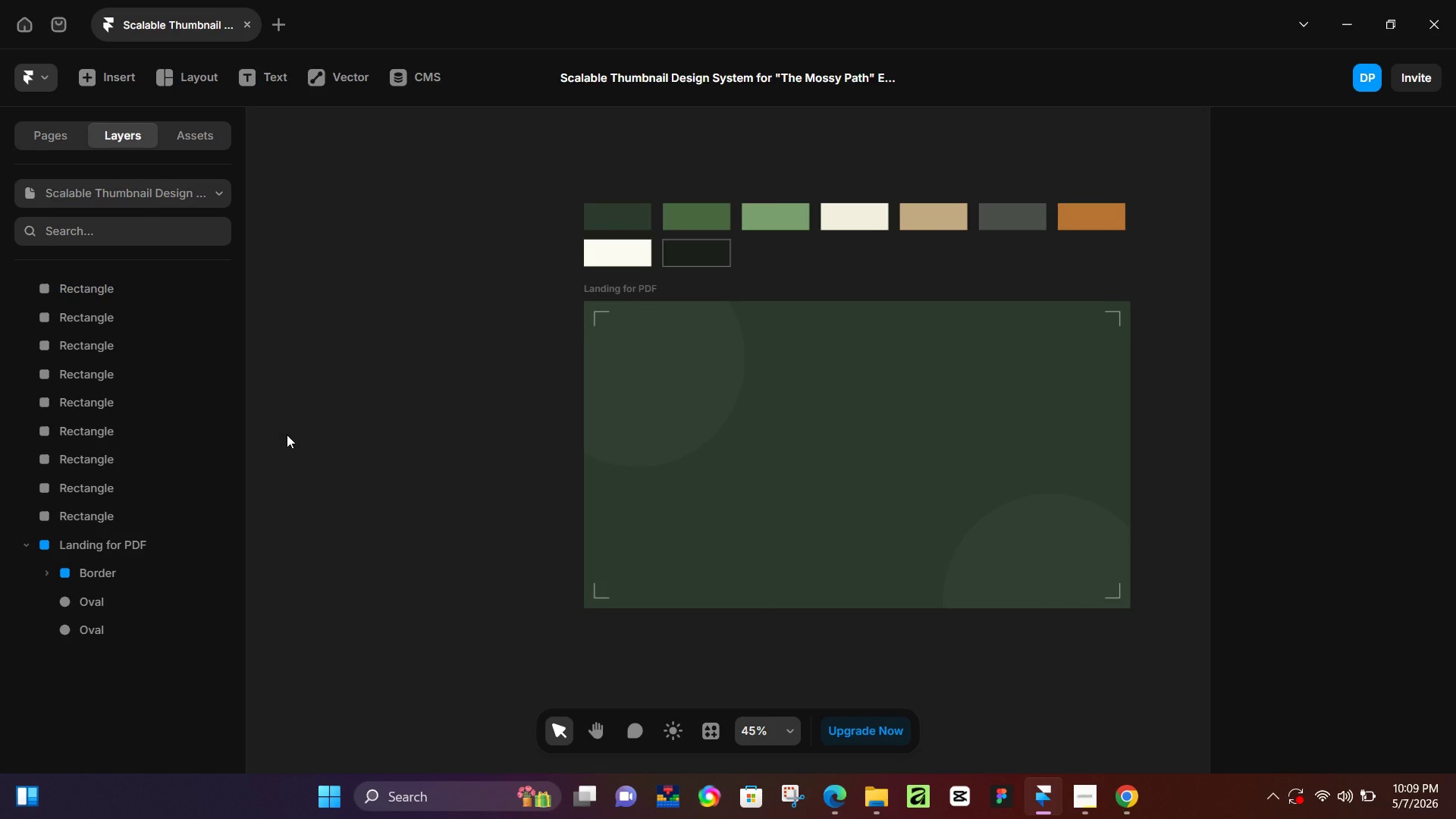 
key(T)
 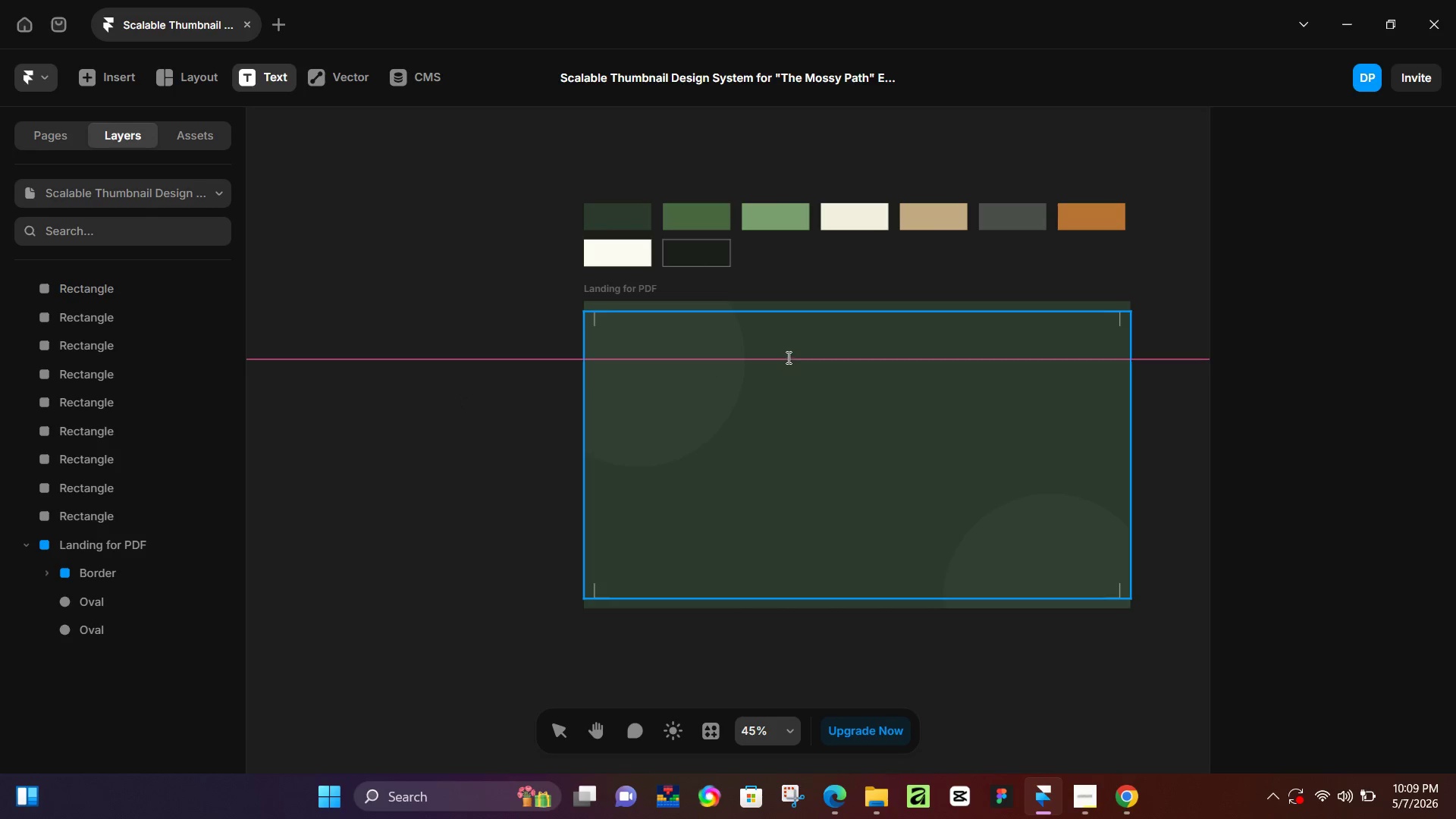 
left_click([787, 357])
 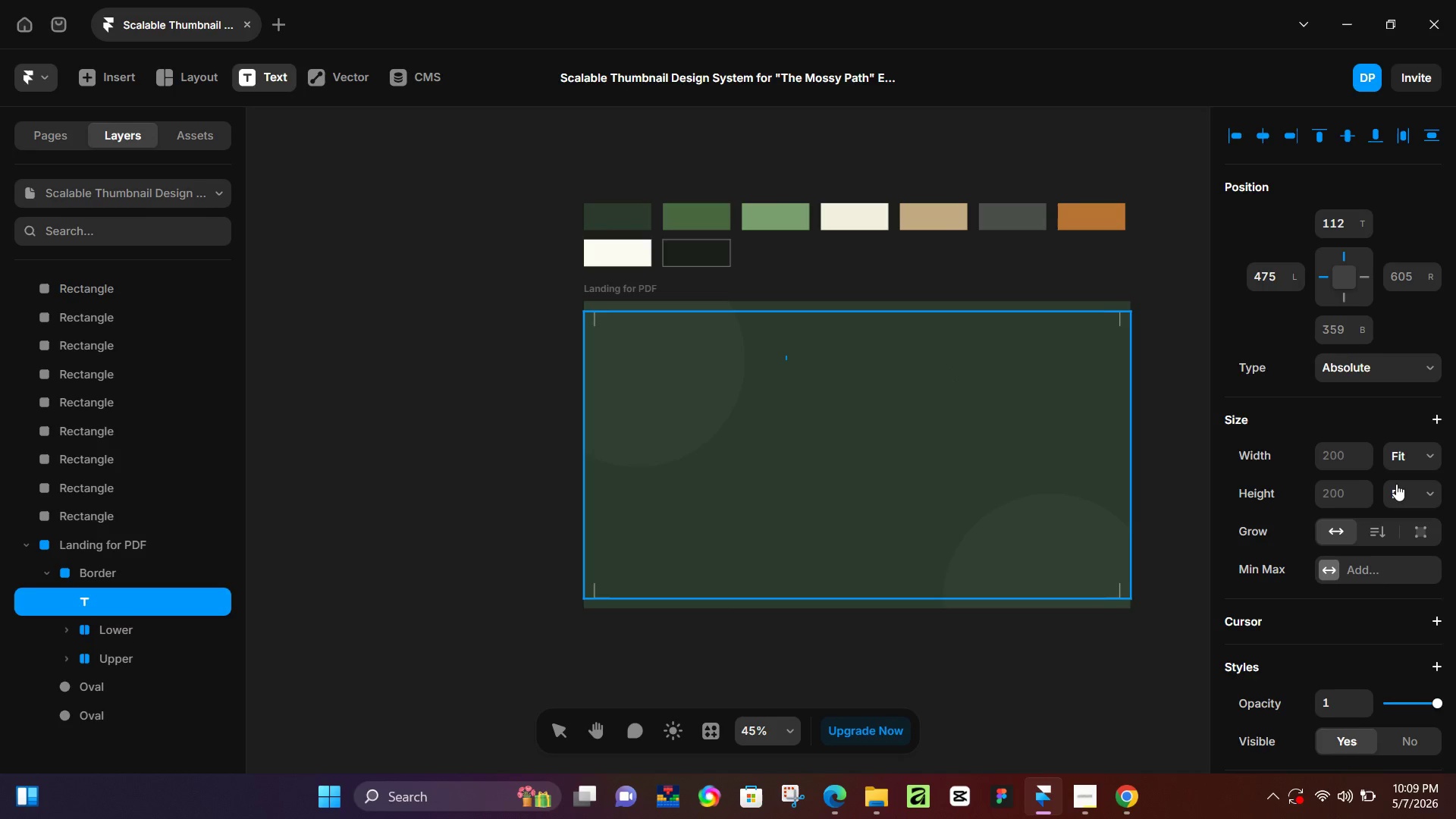 
scroll: coordinate [1384, 507], scroll_direction: down, amount: 6.0
 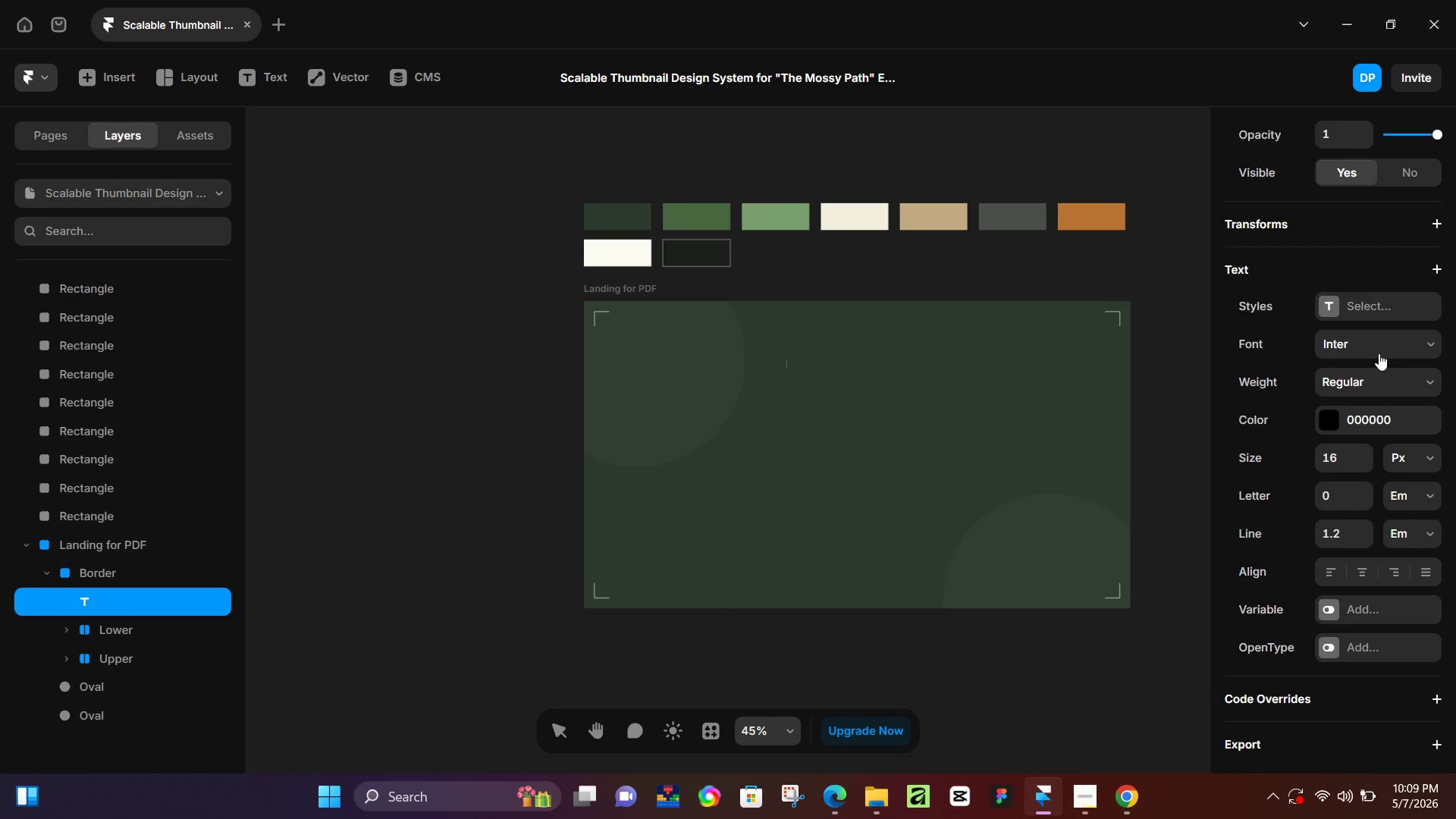 
type(Th)
 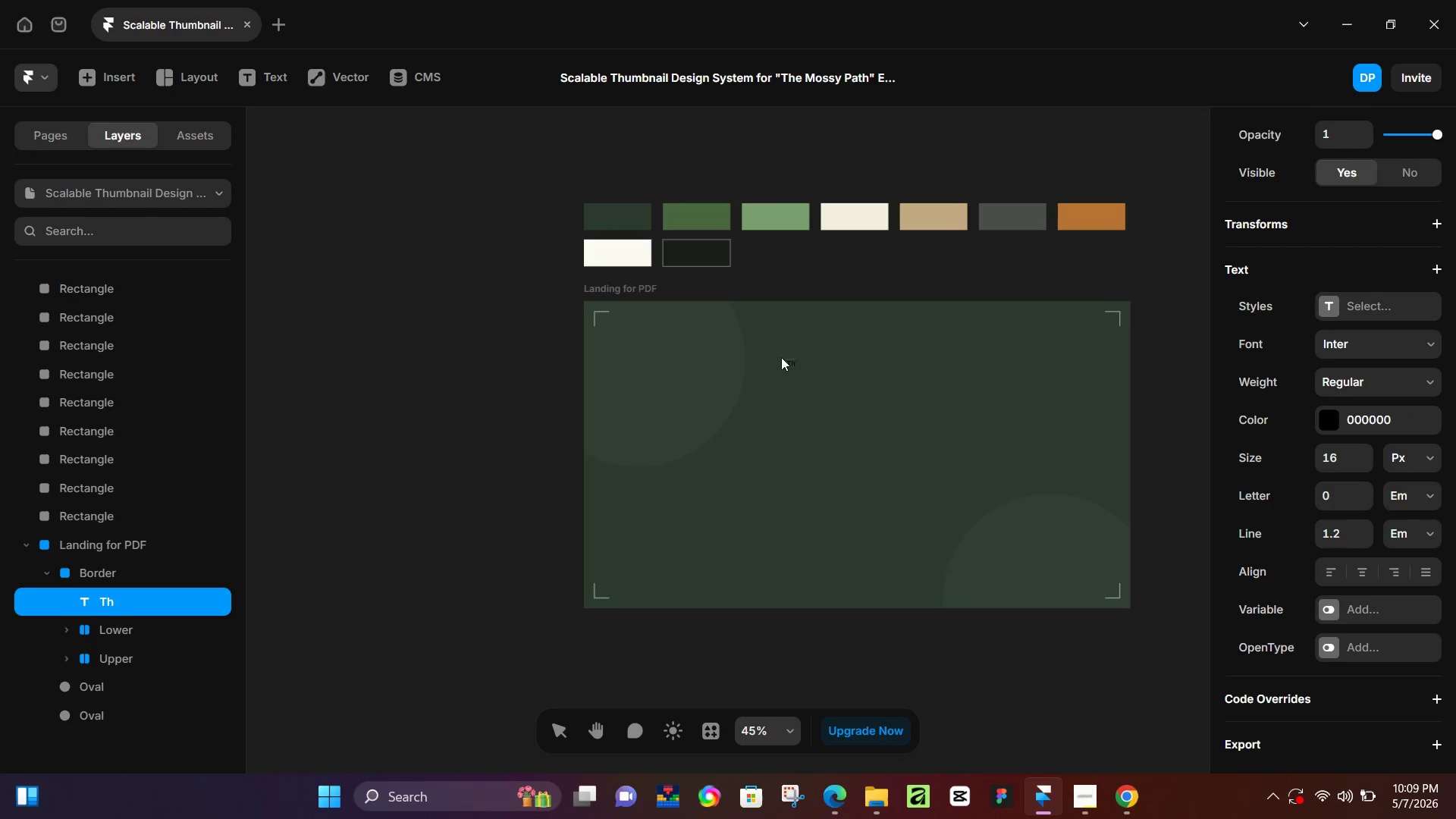 
type(e Mossy)
 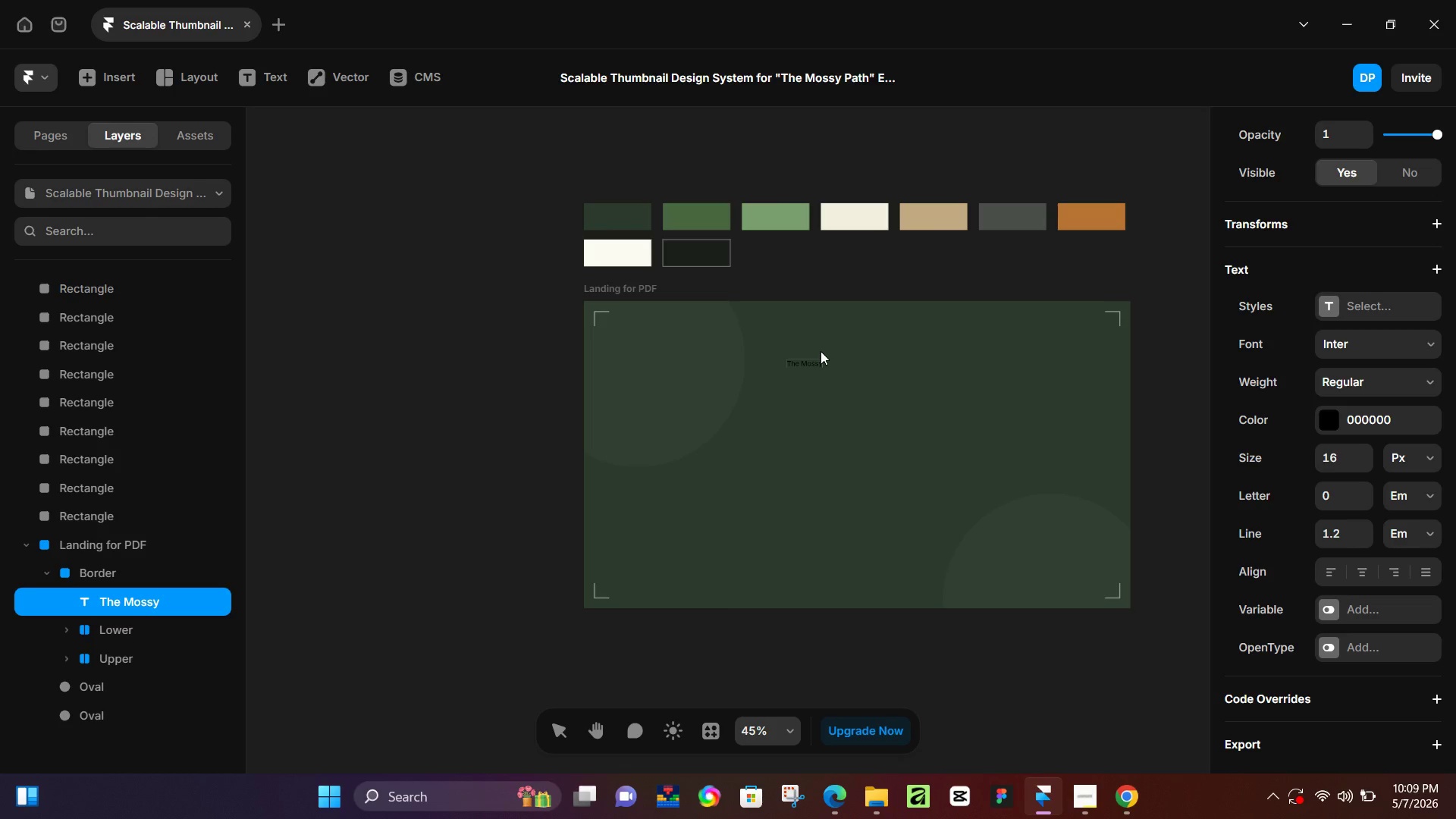 
wait(5.38)
 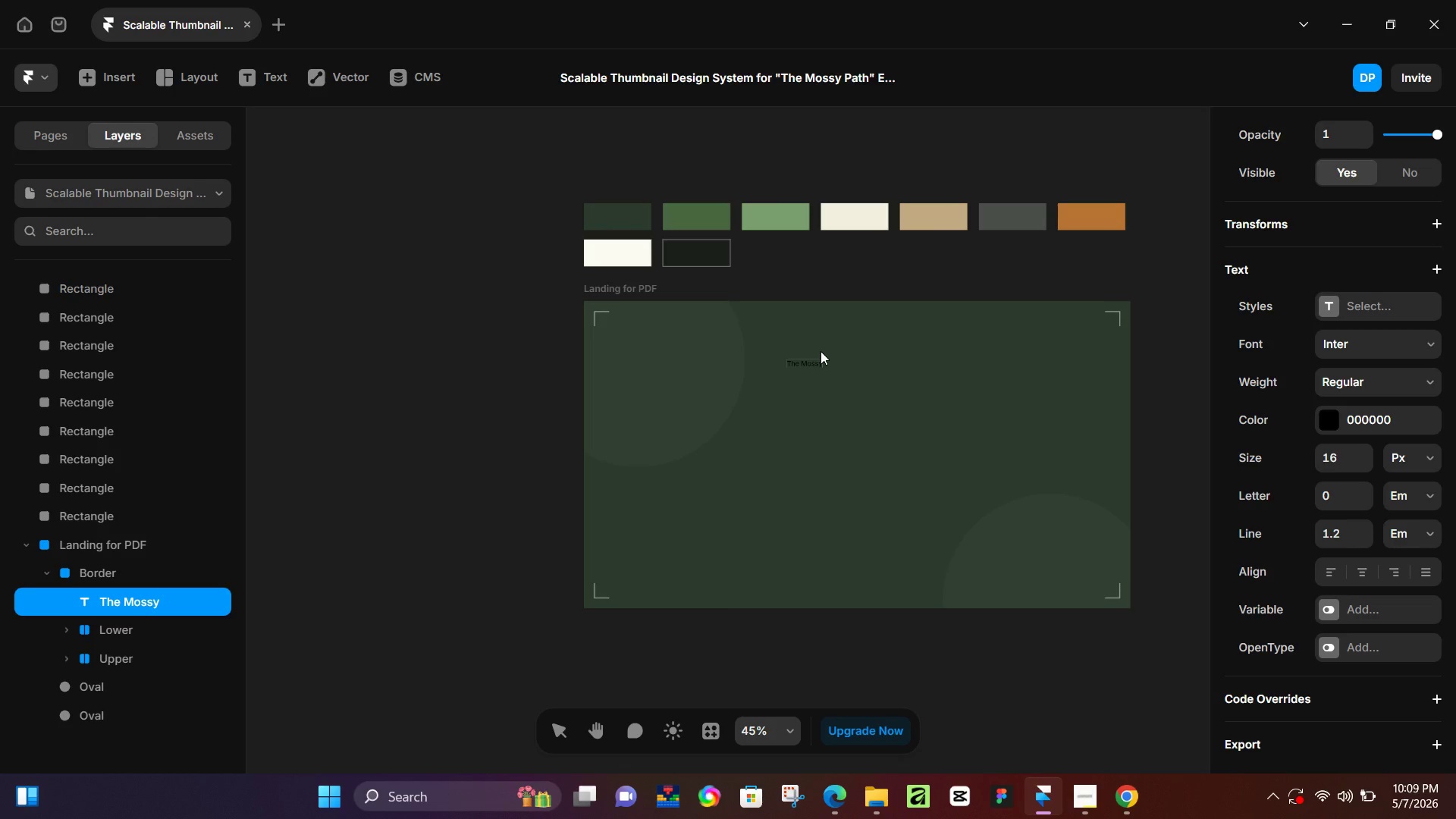 
type( Path)
 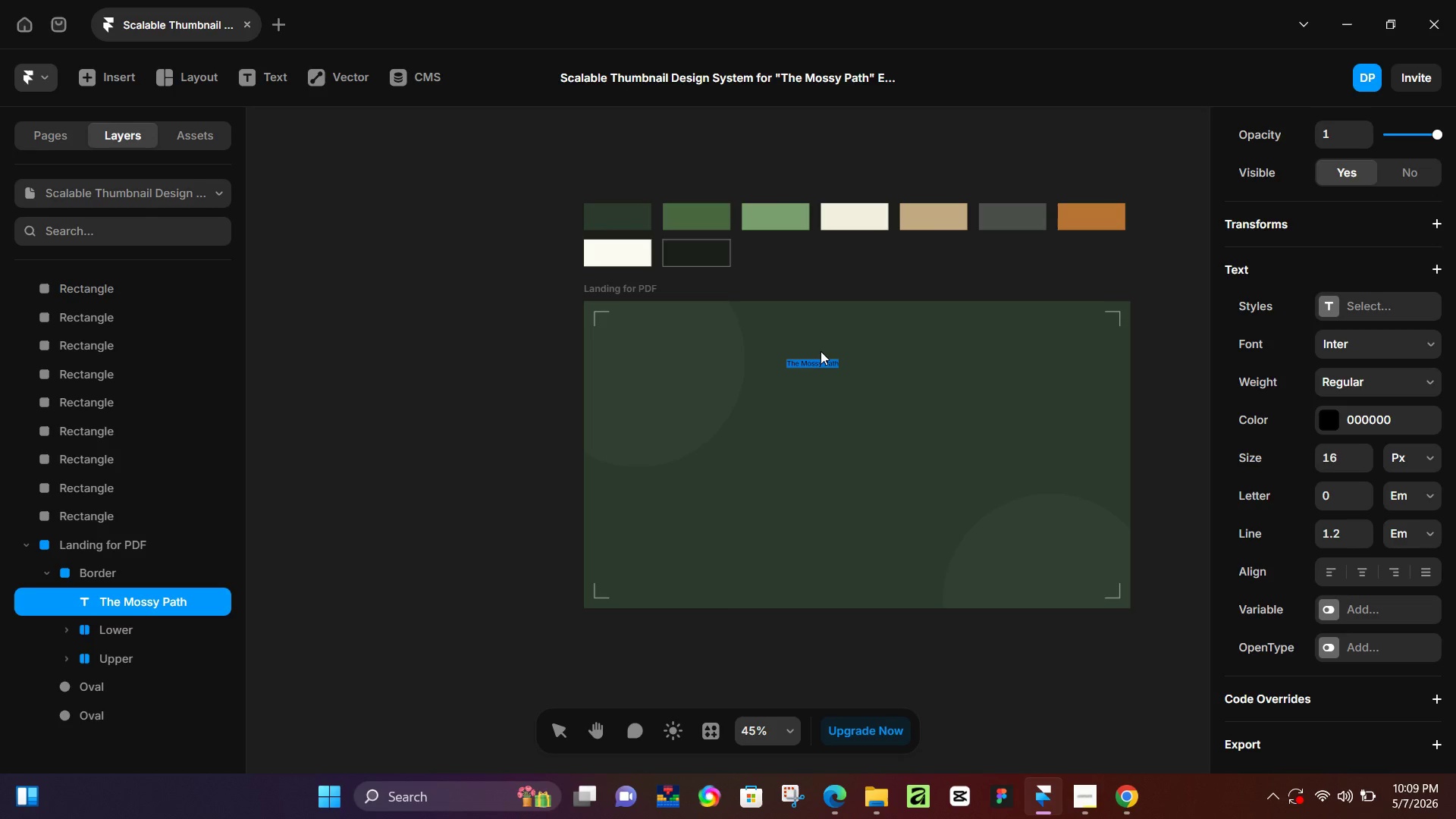 
 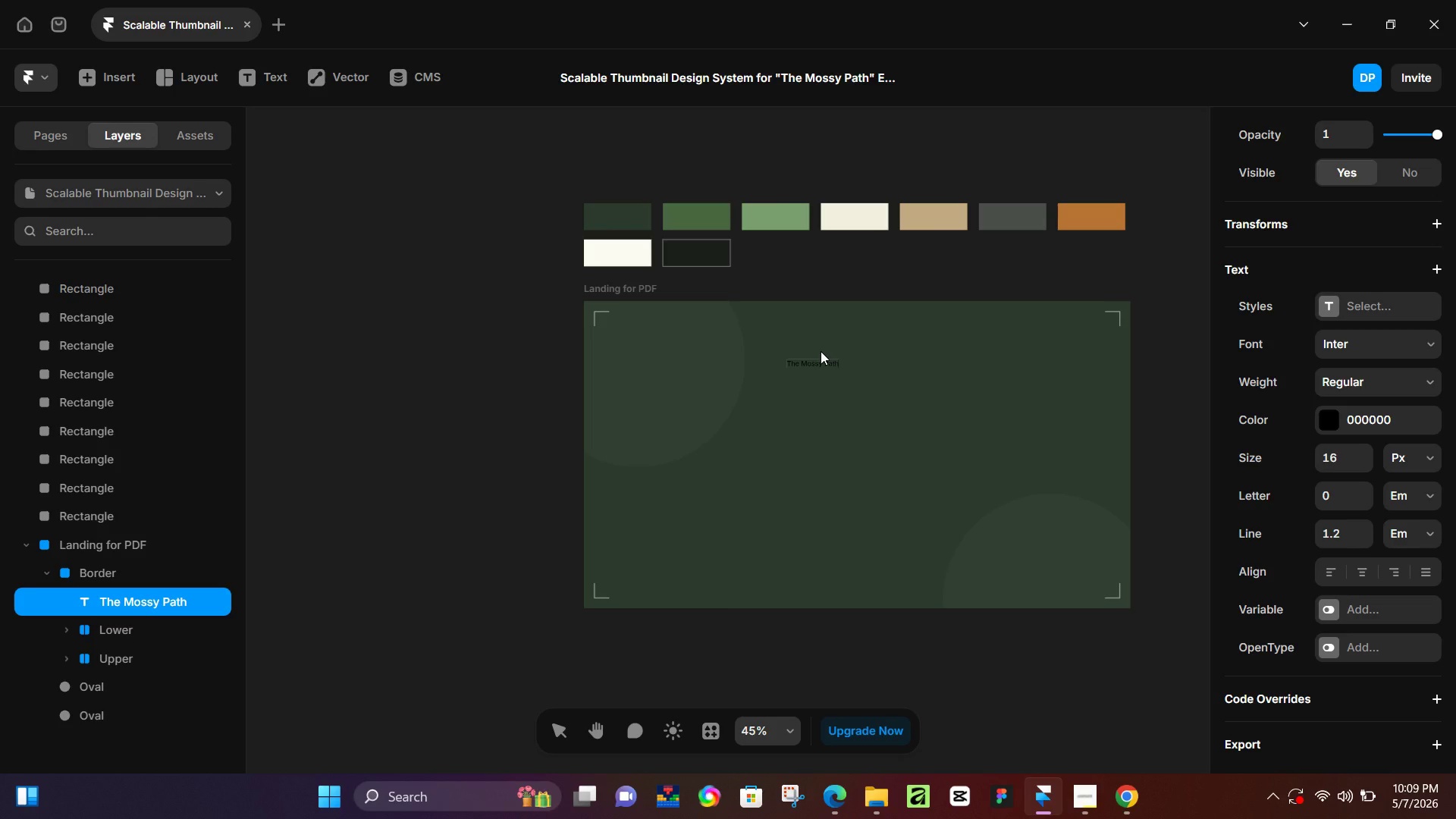 
key(Control+ControlLeft)
 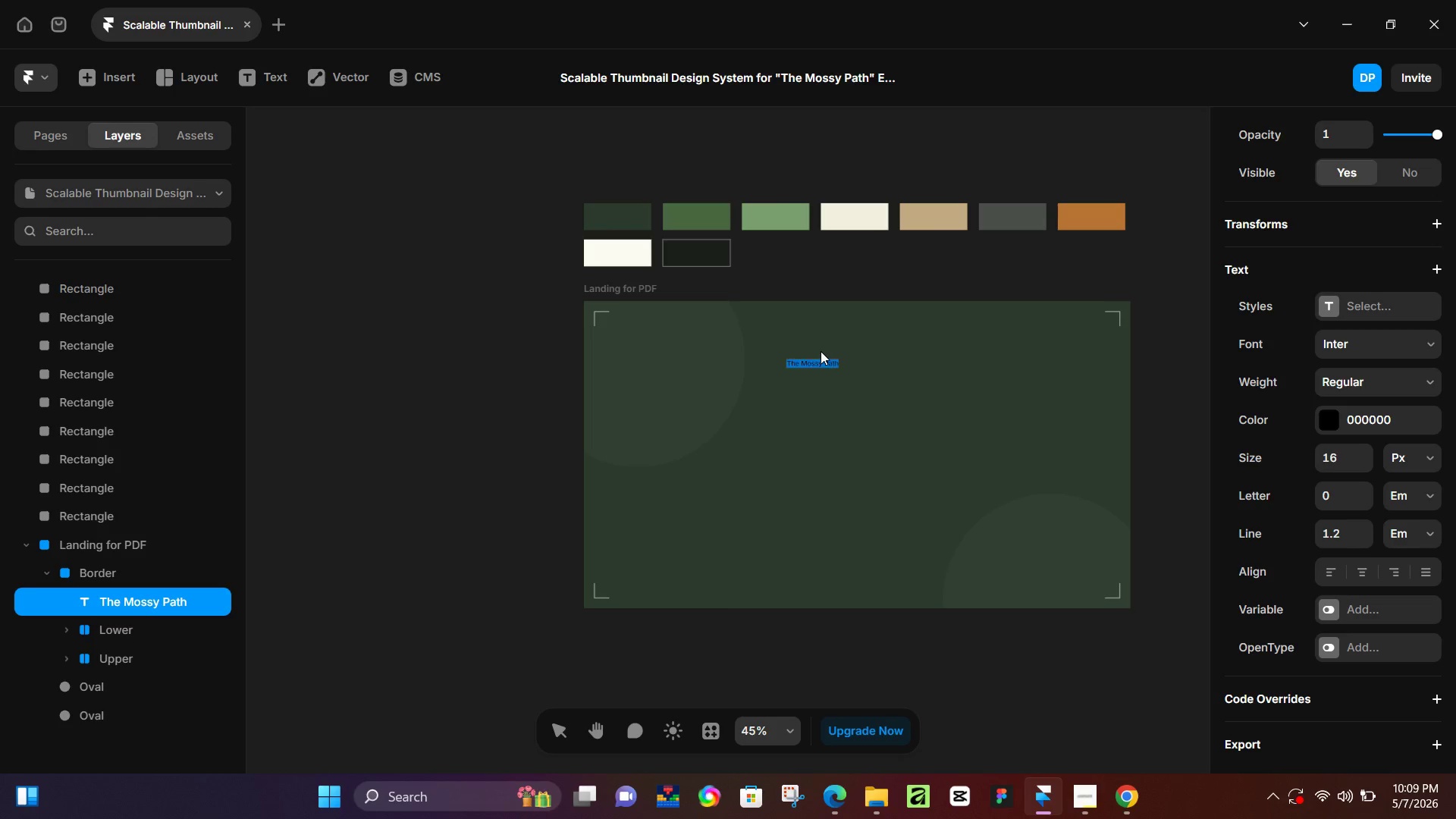 
key(Control+A)
 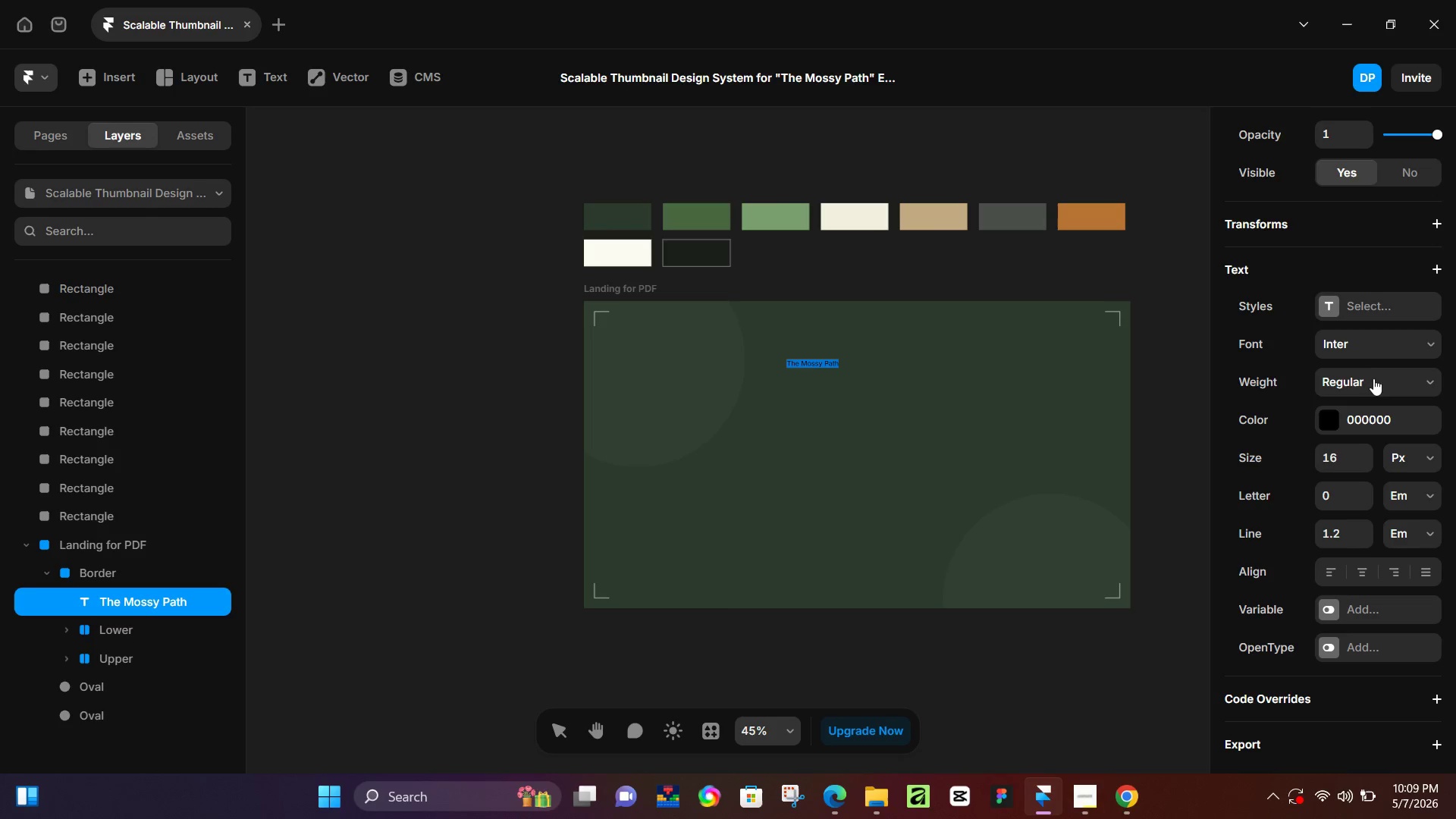 
left_click([1363, 346])
 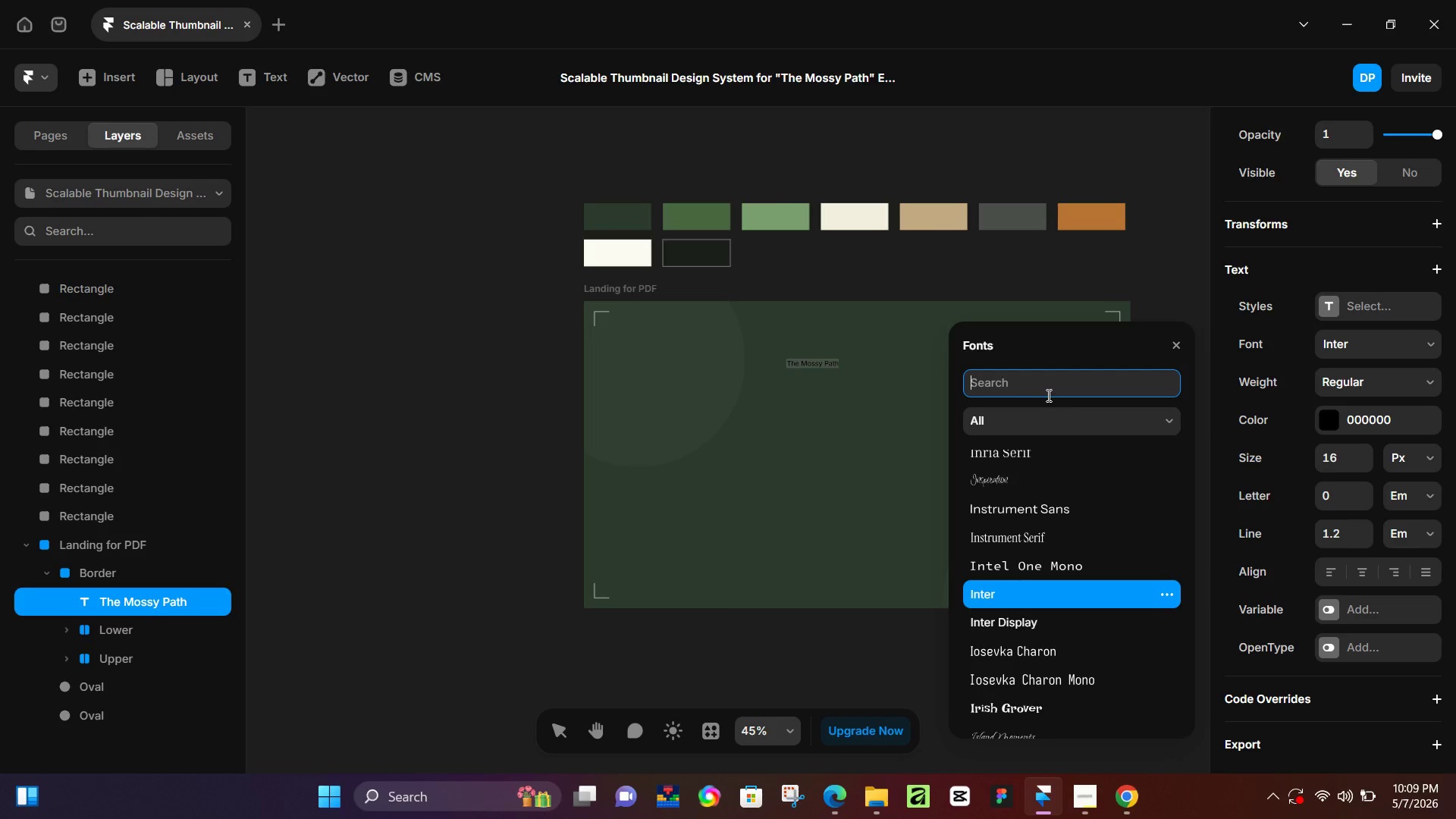 
type(ppp)
key(Backspace)
key(Backspace)
type(layfai)
 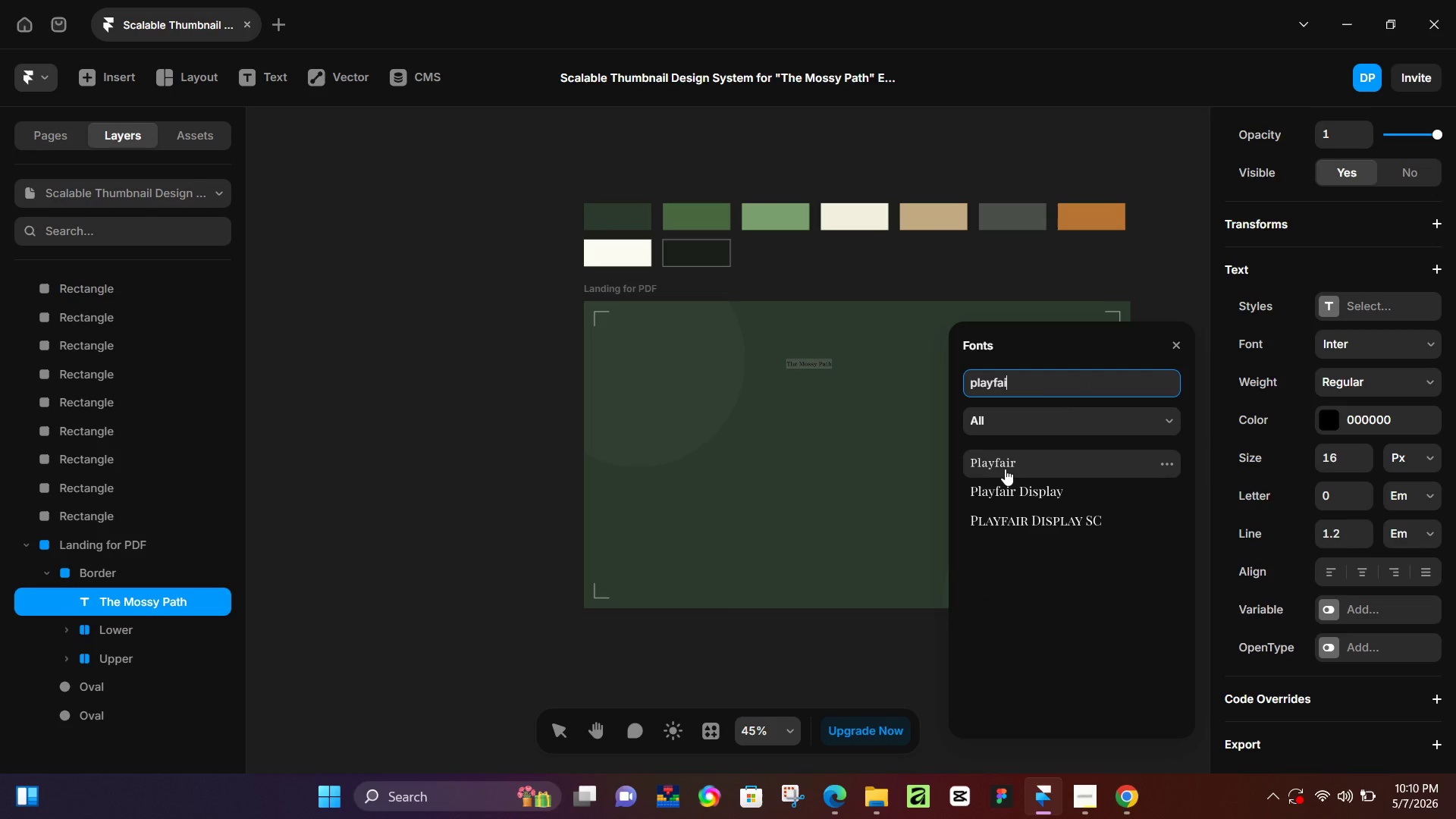 
left_click([1006, 470])
 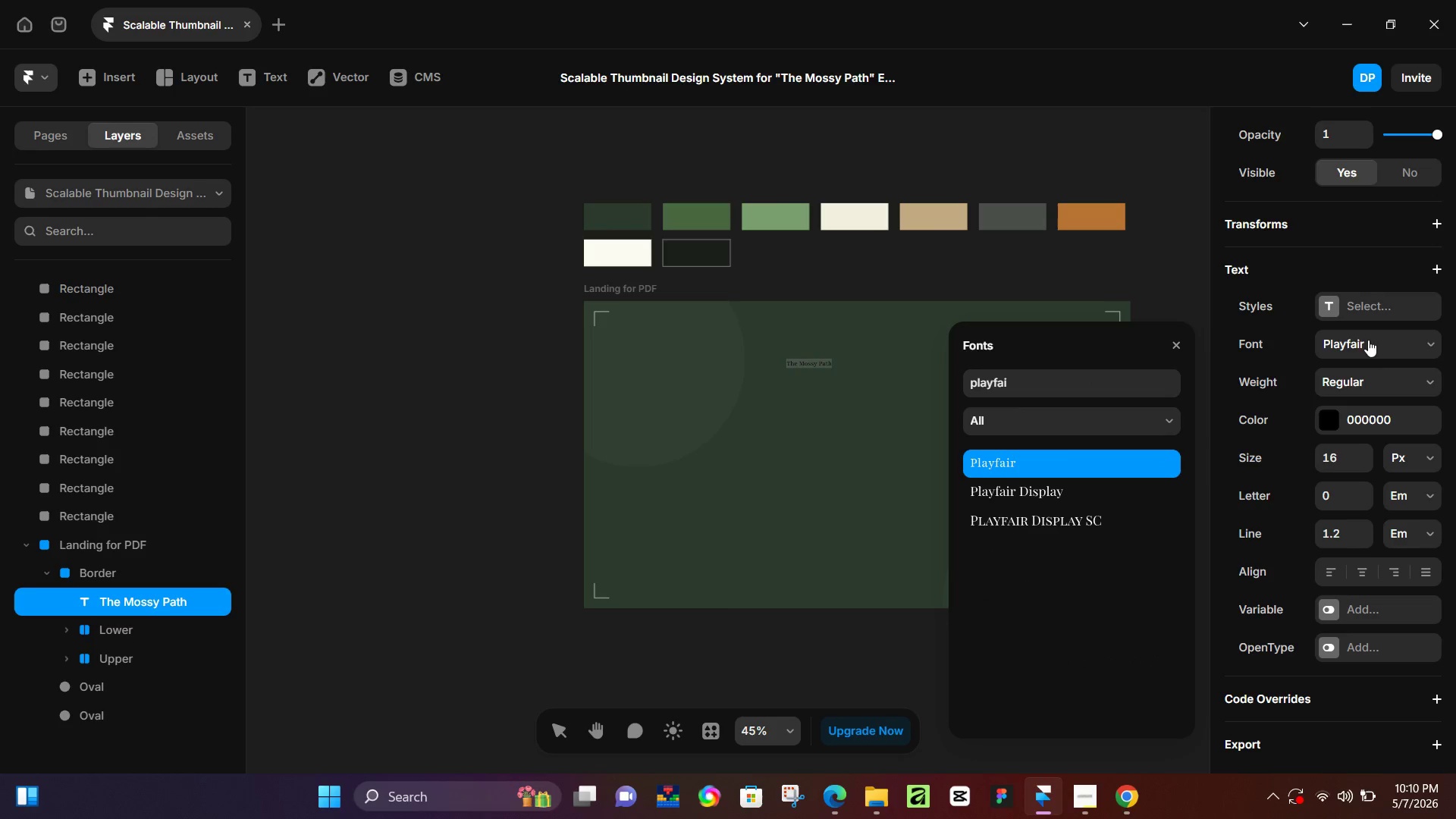 
left_click([1366, 374])
 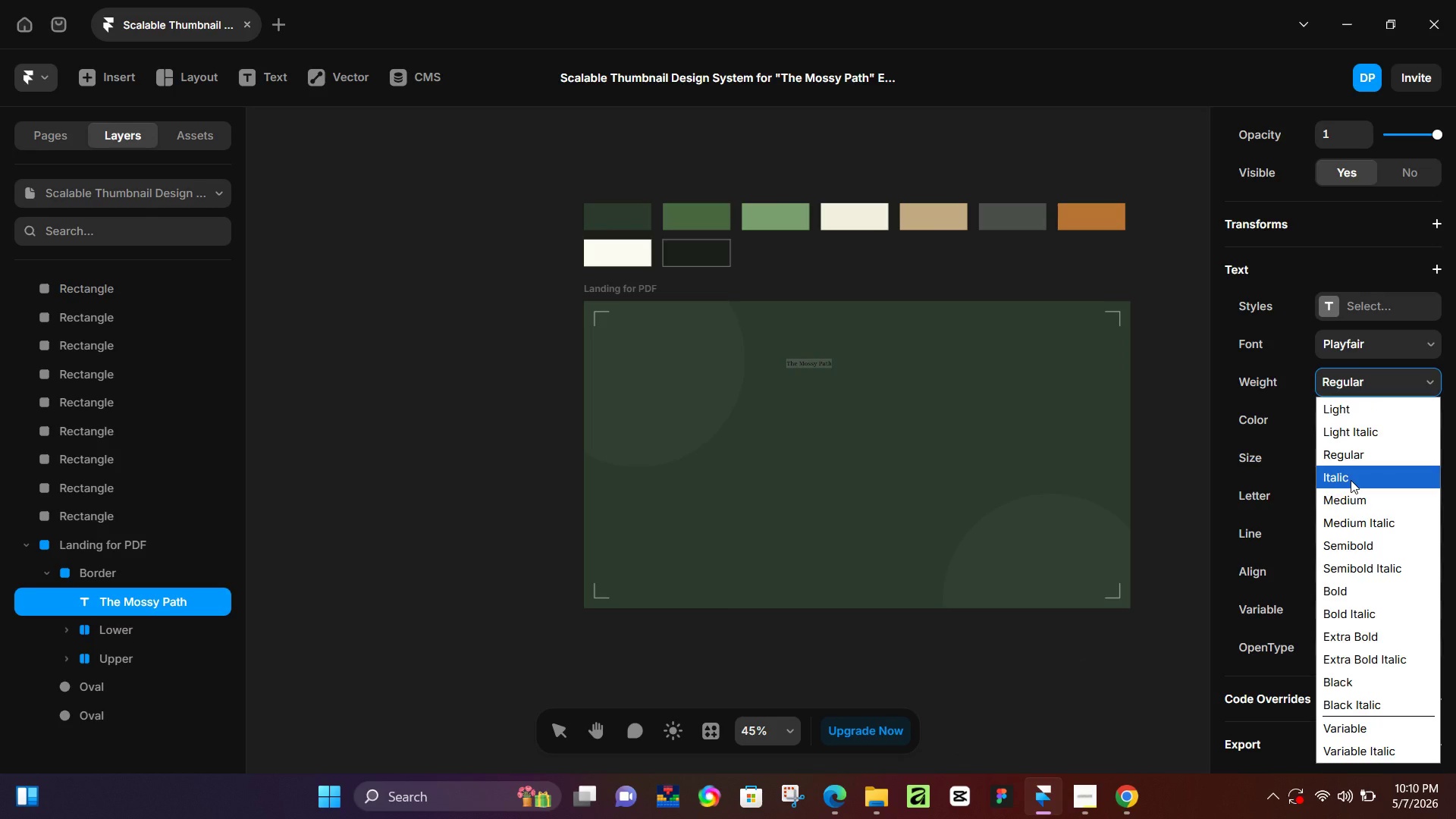 
left_click([1351, 480])
 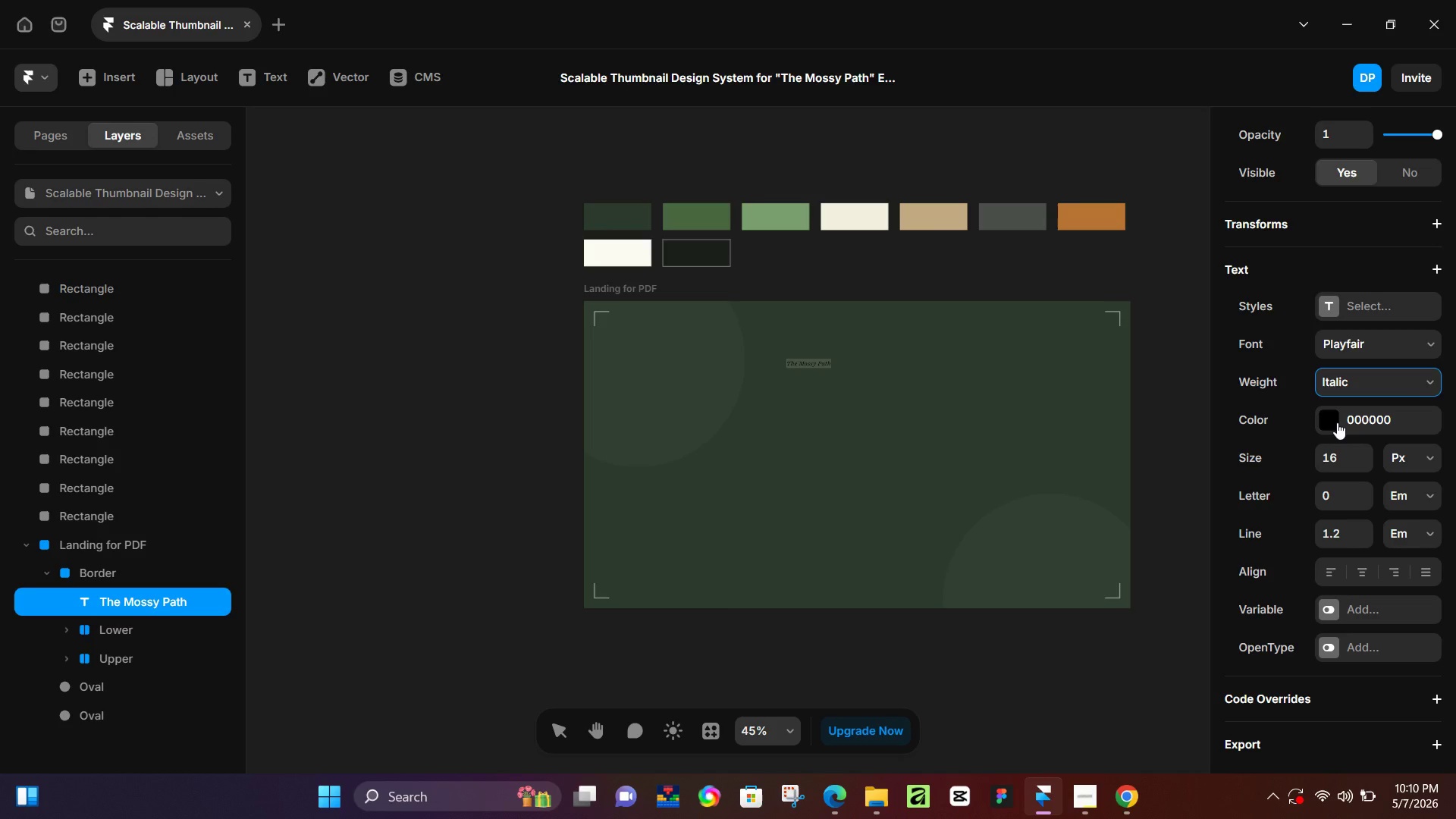 
wait(7.72)
 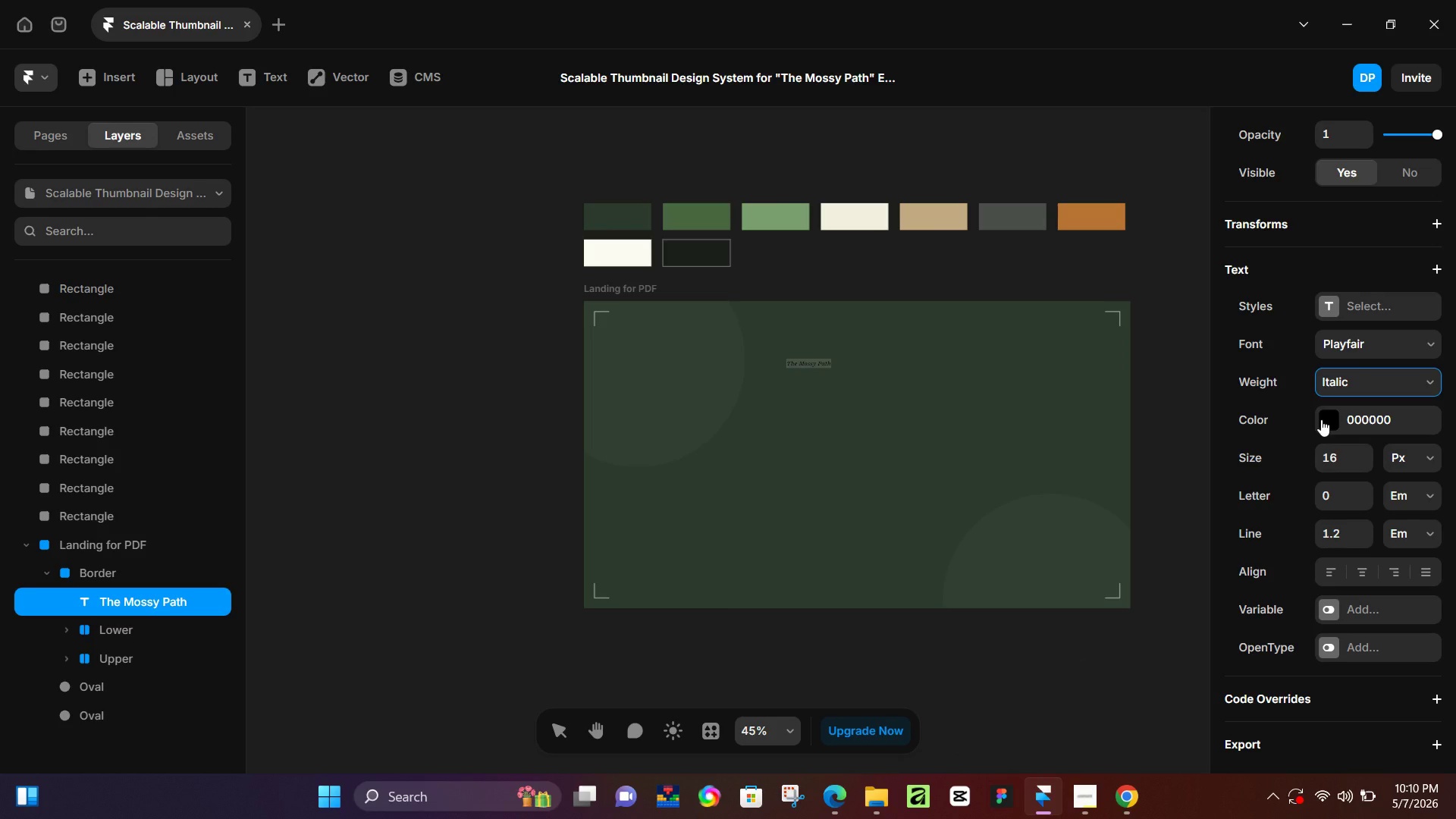 
left_click([1337, 422])
 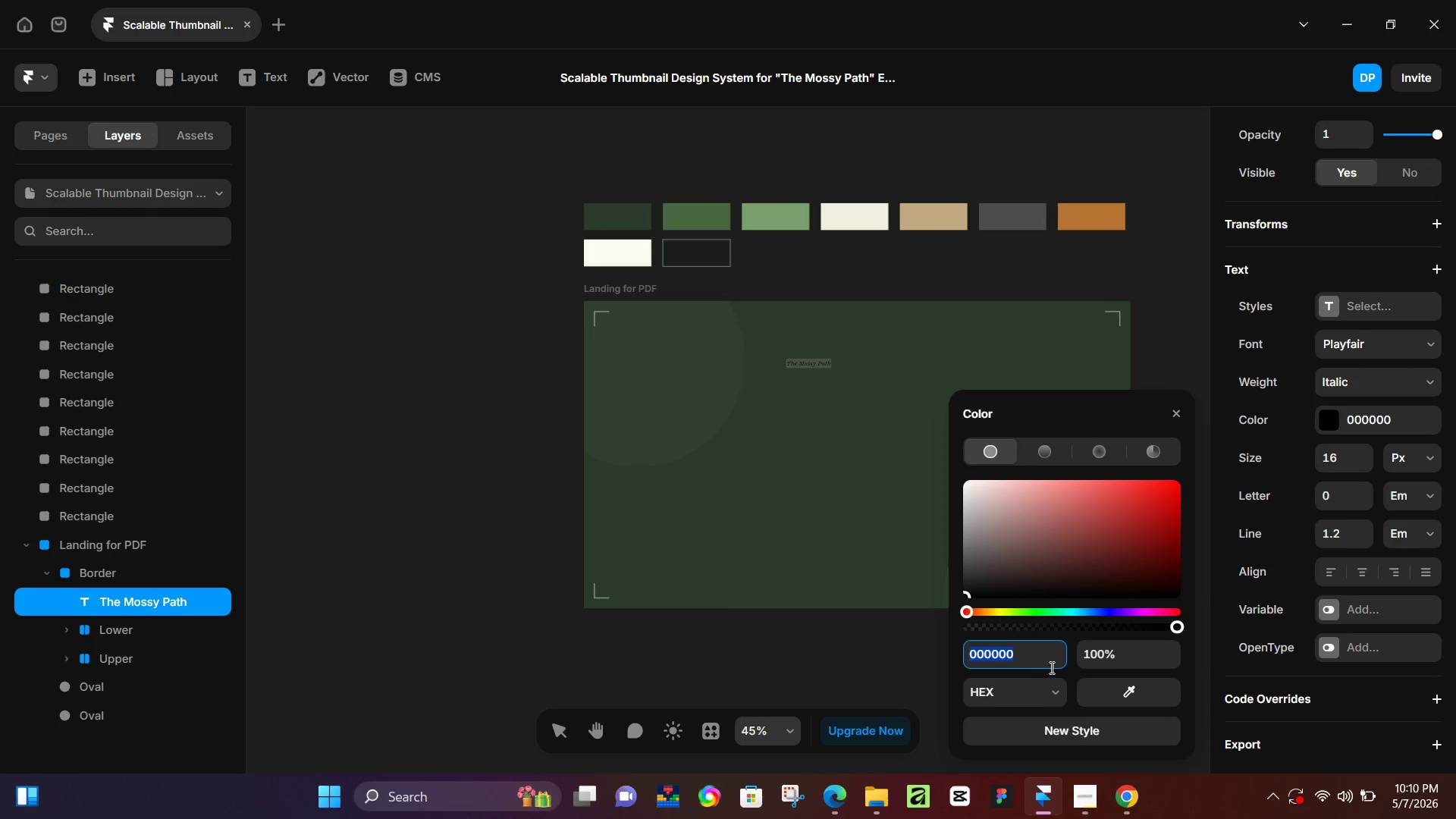 
left_click_drag(start_coordinate=[1104, 696], to_coordinate=[865, 217])
 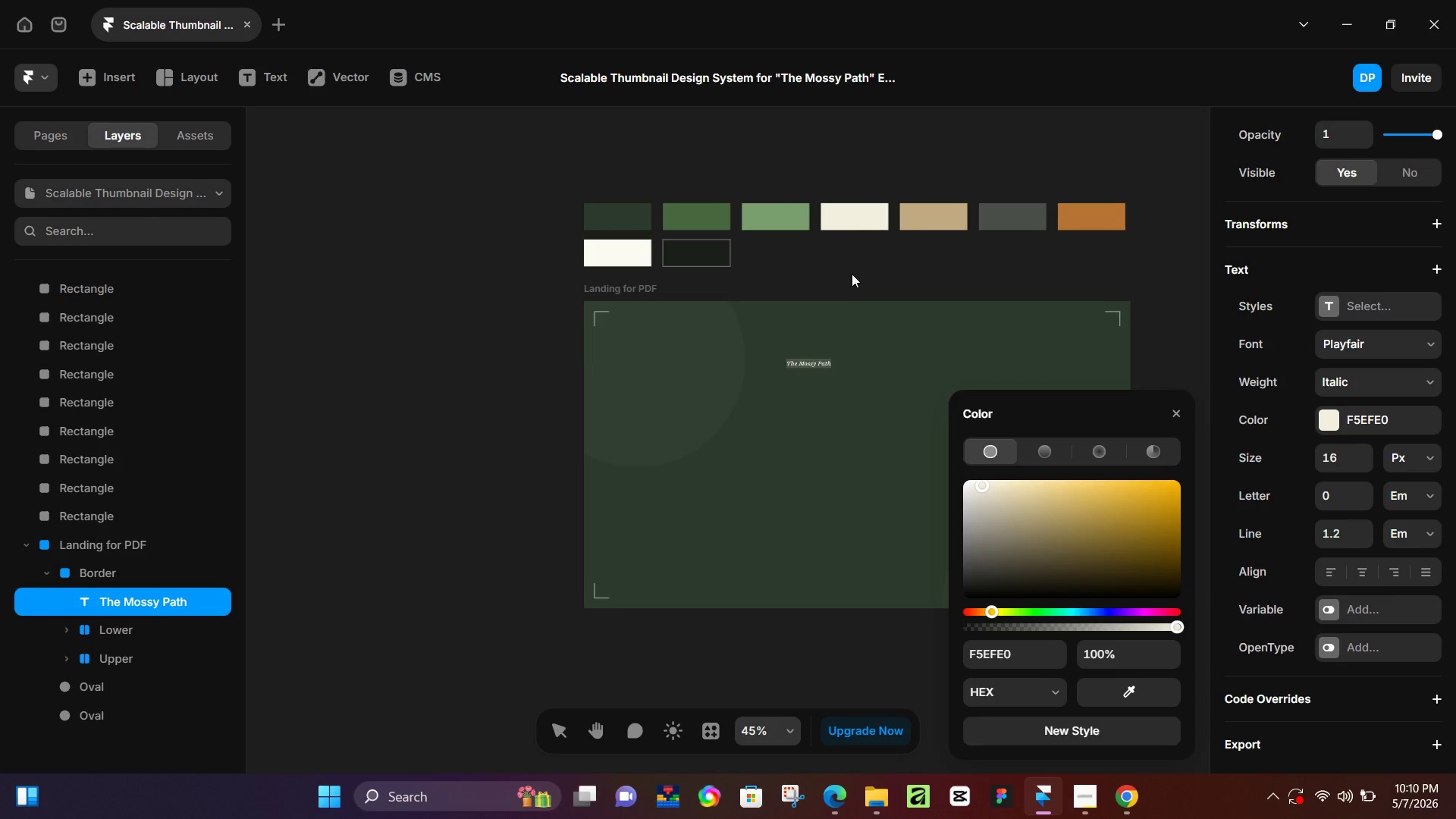 
left_click([852, 274])
 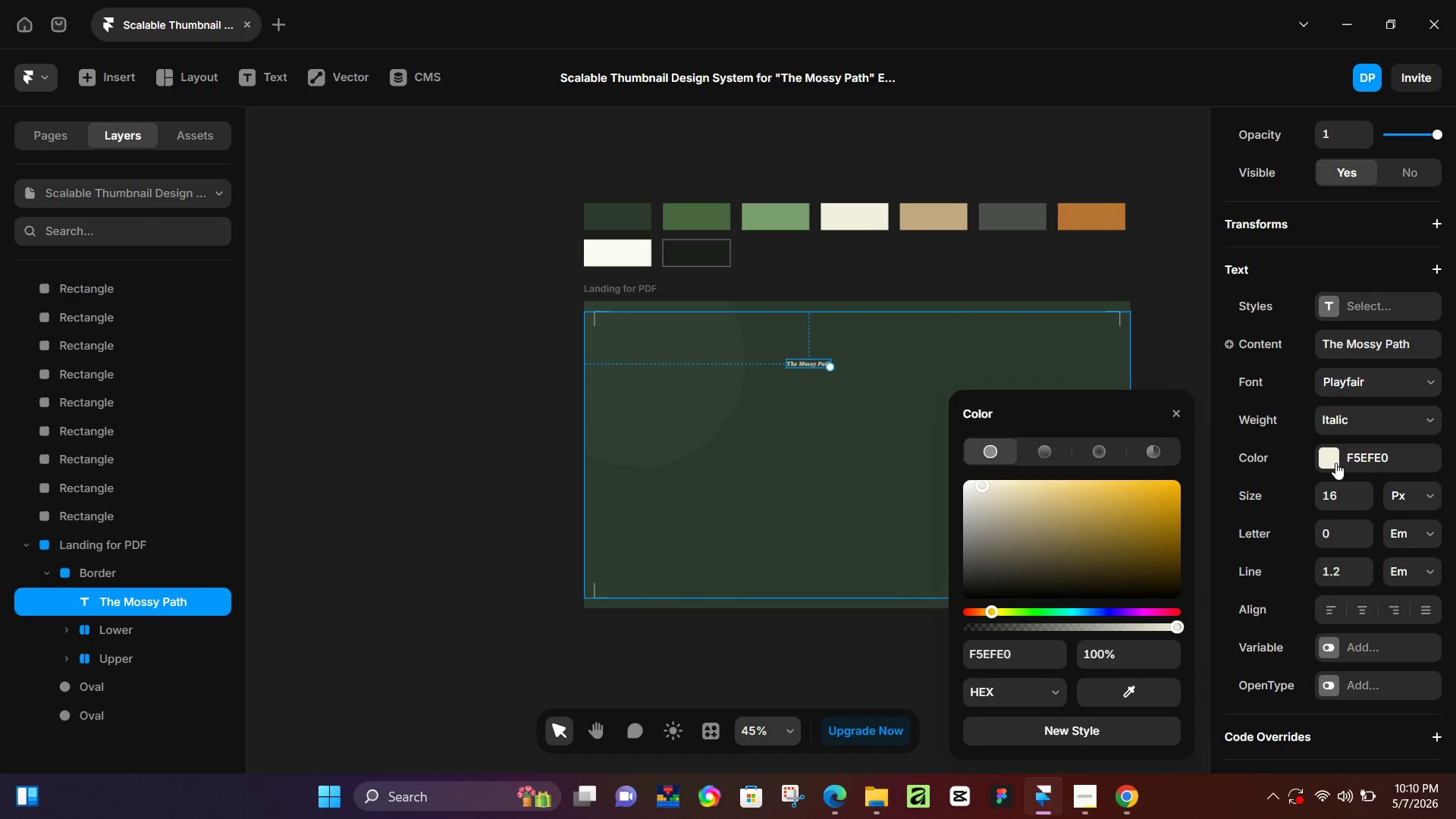 
left_click([1341, 494])
 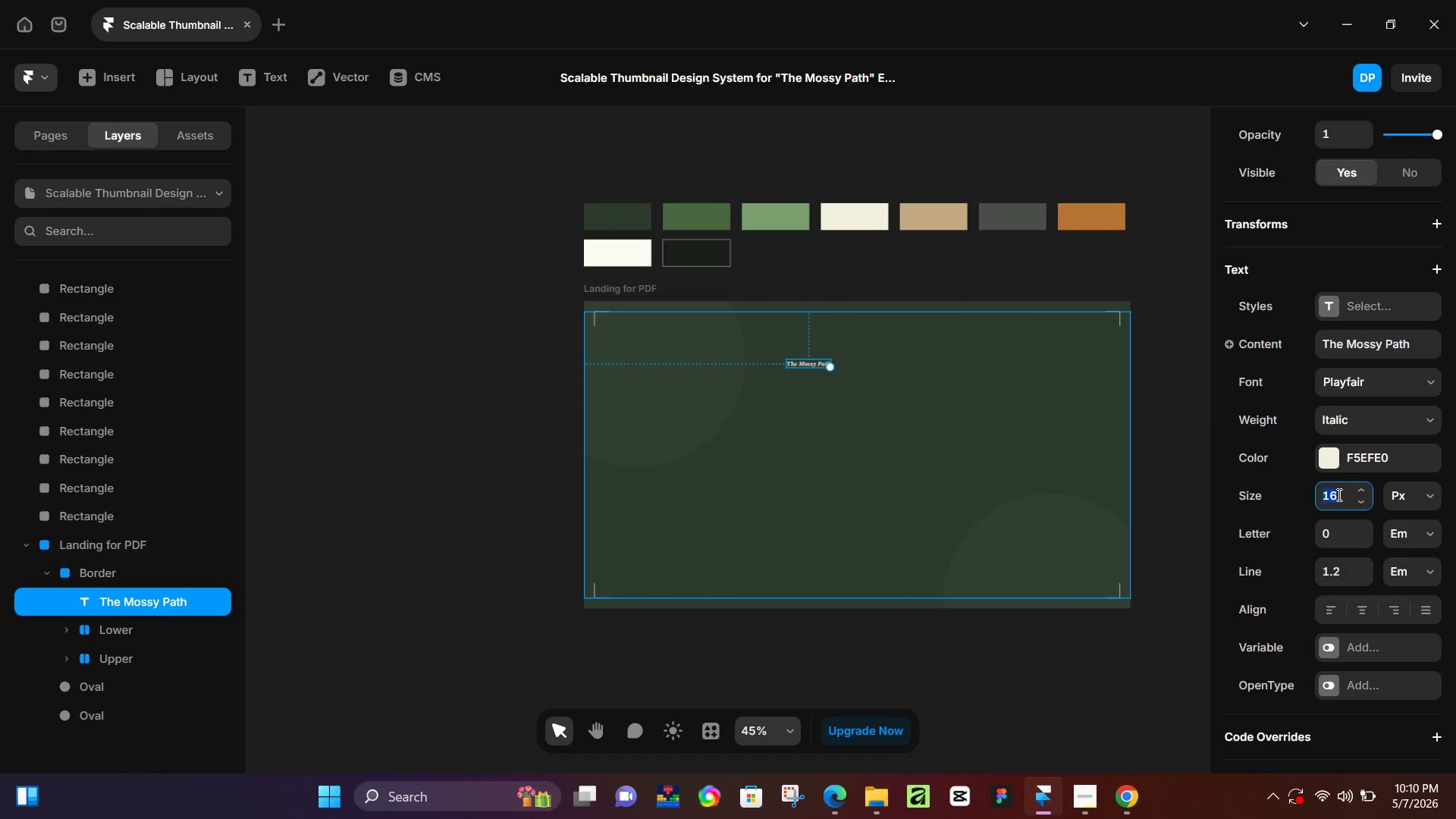 
key(Numpad3)
 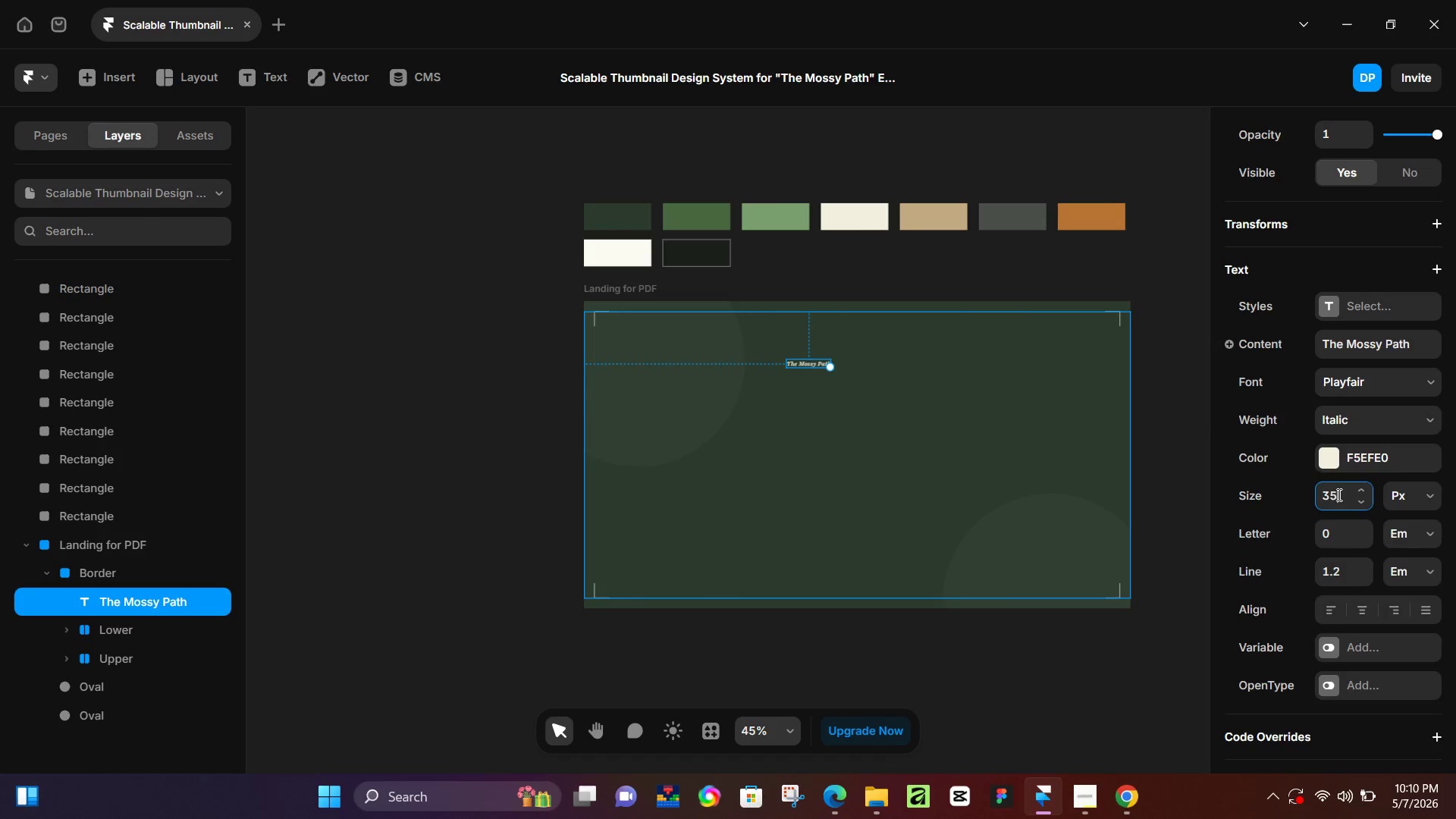 
key(Numpad5)
 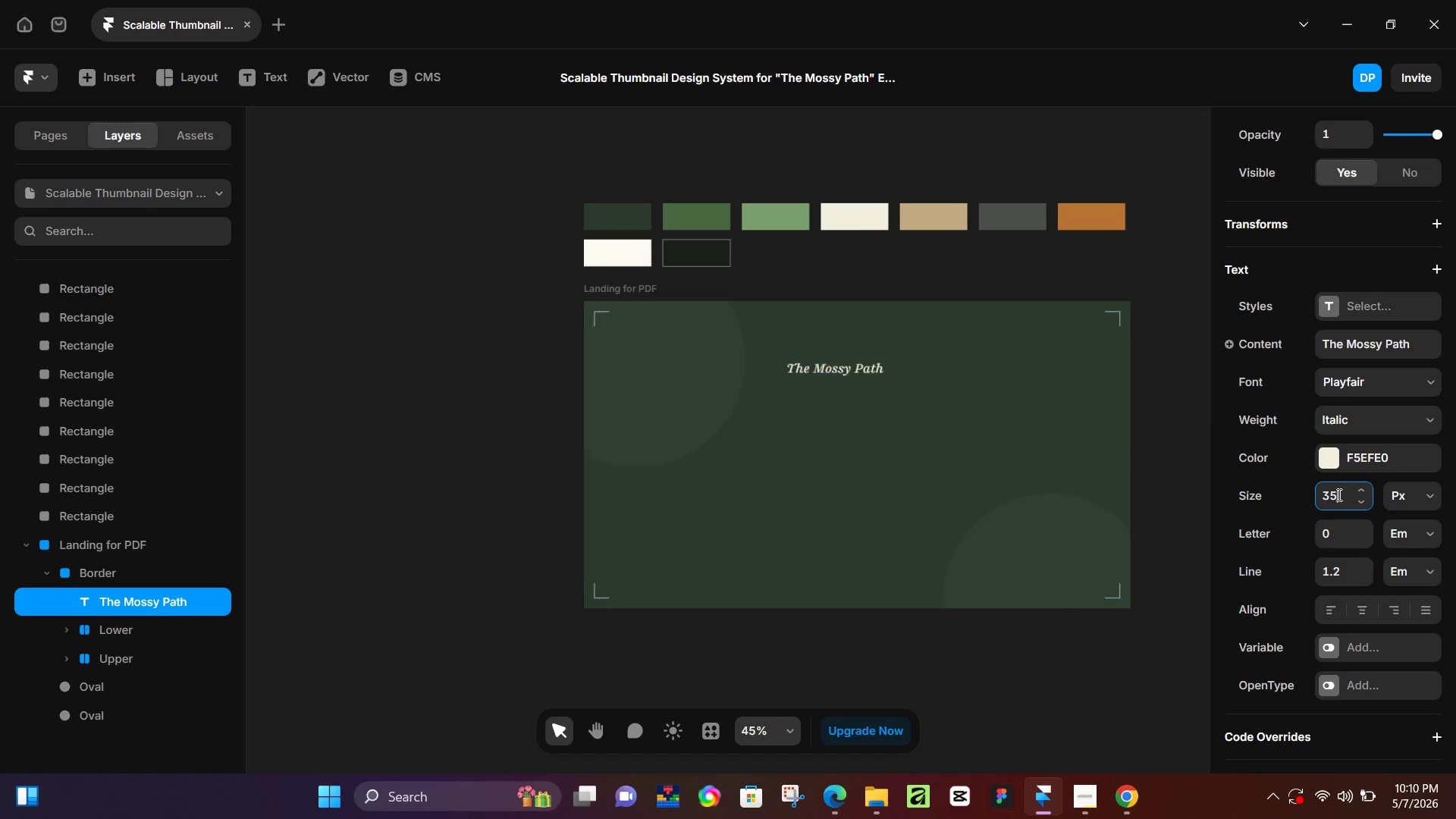 
key(NumpadEnter)
 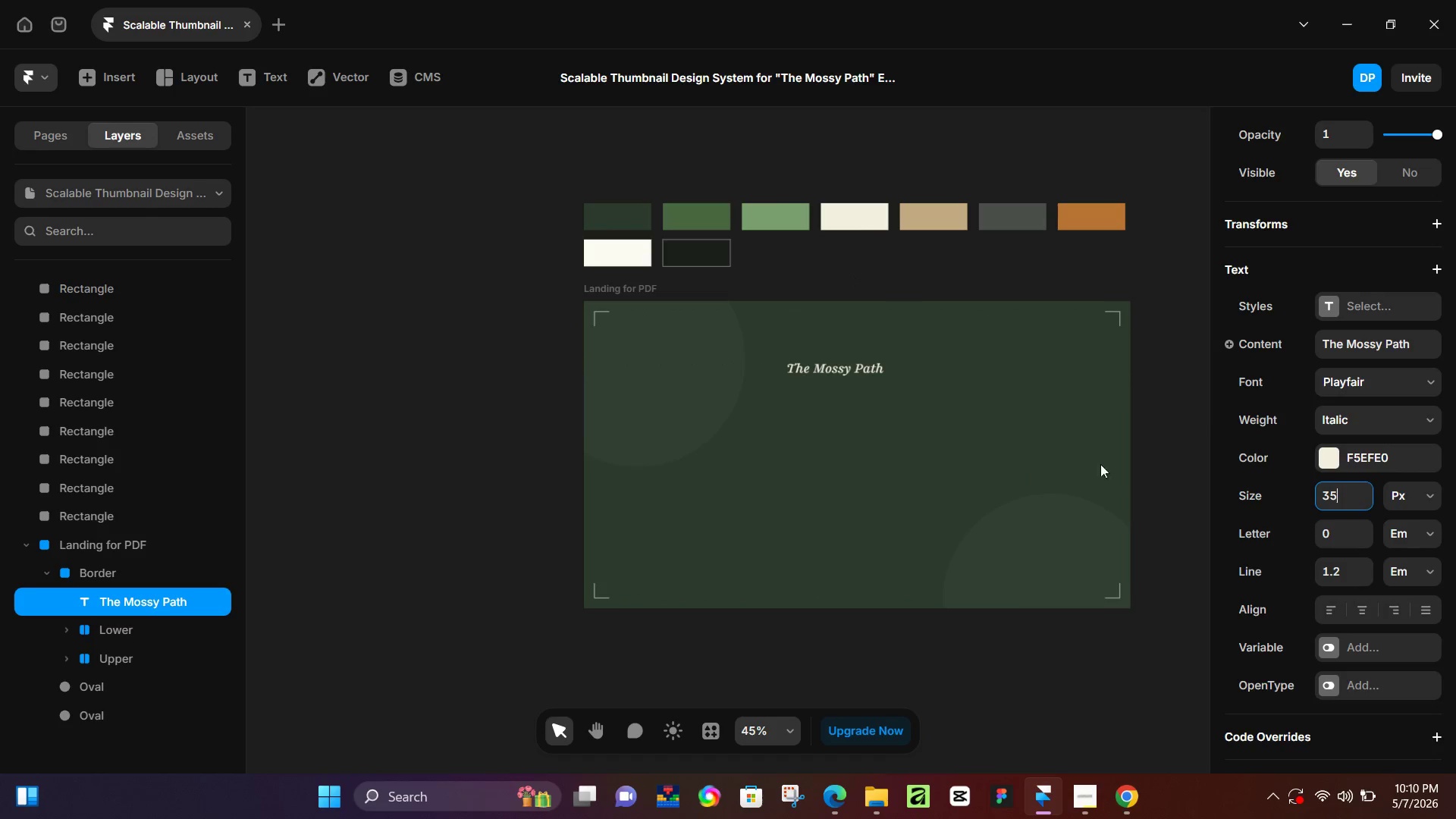 
left_click([933, 404])
 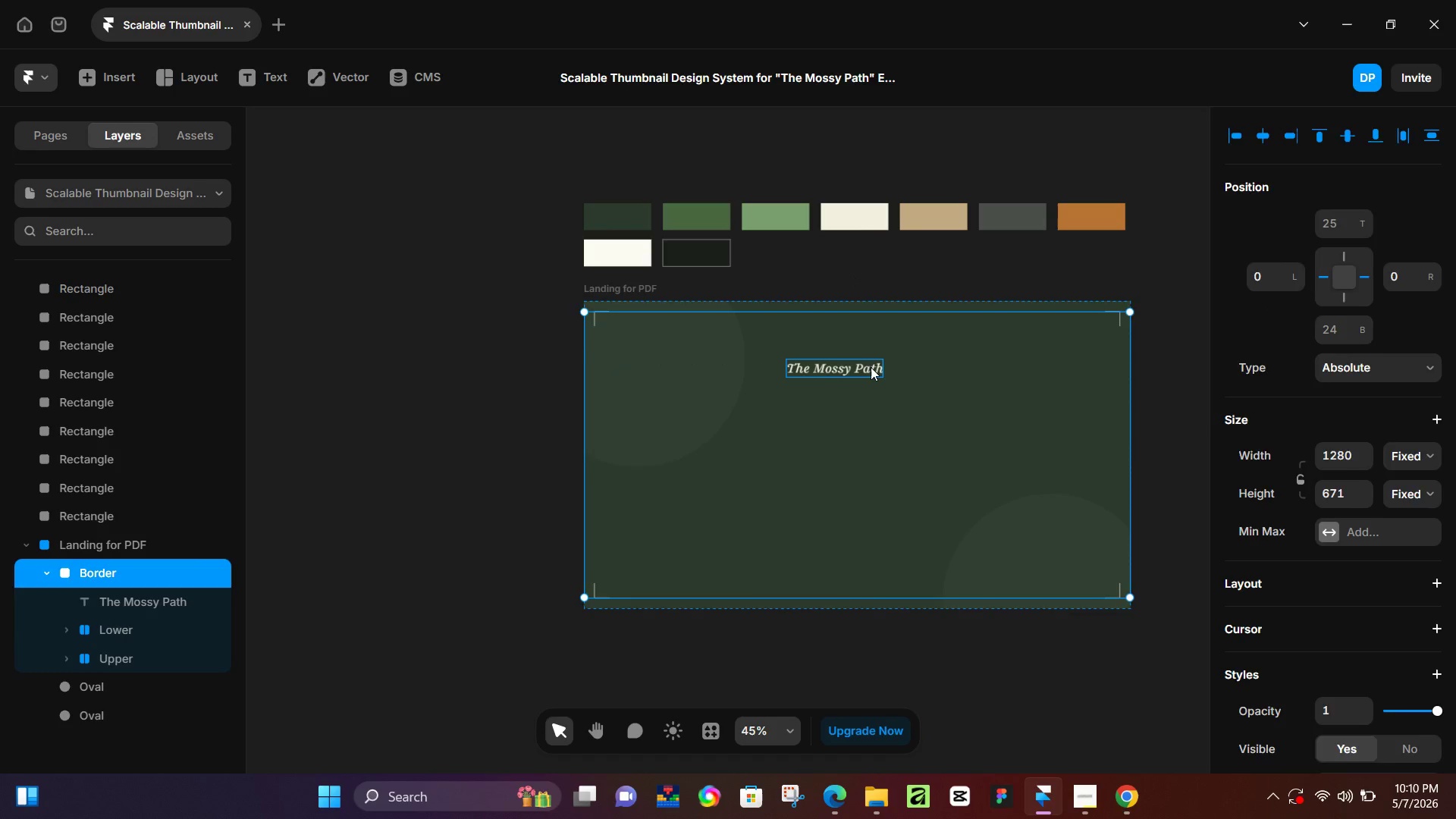 
left_click_drag(start_coordinate=[871, 367], to_coordinate=[1262, 132])
 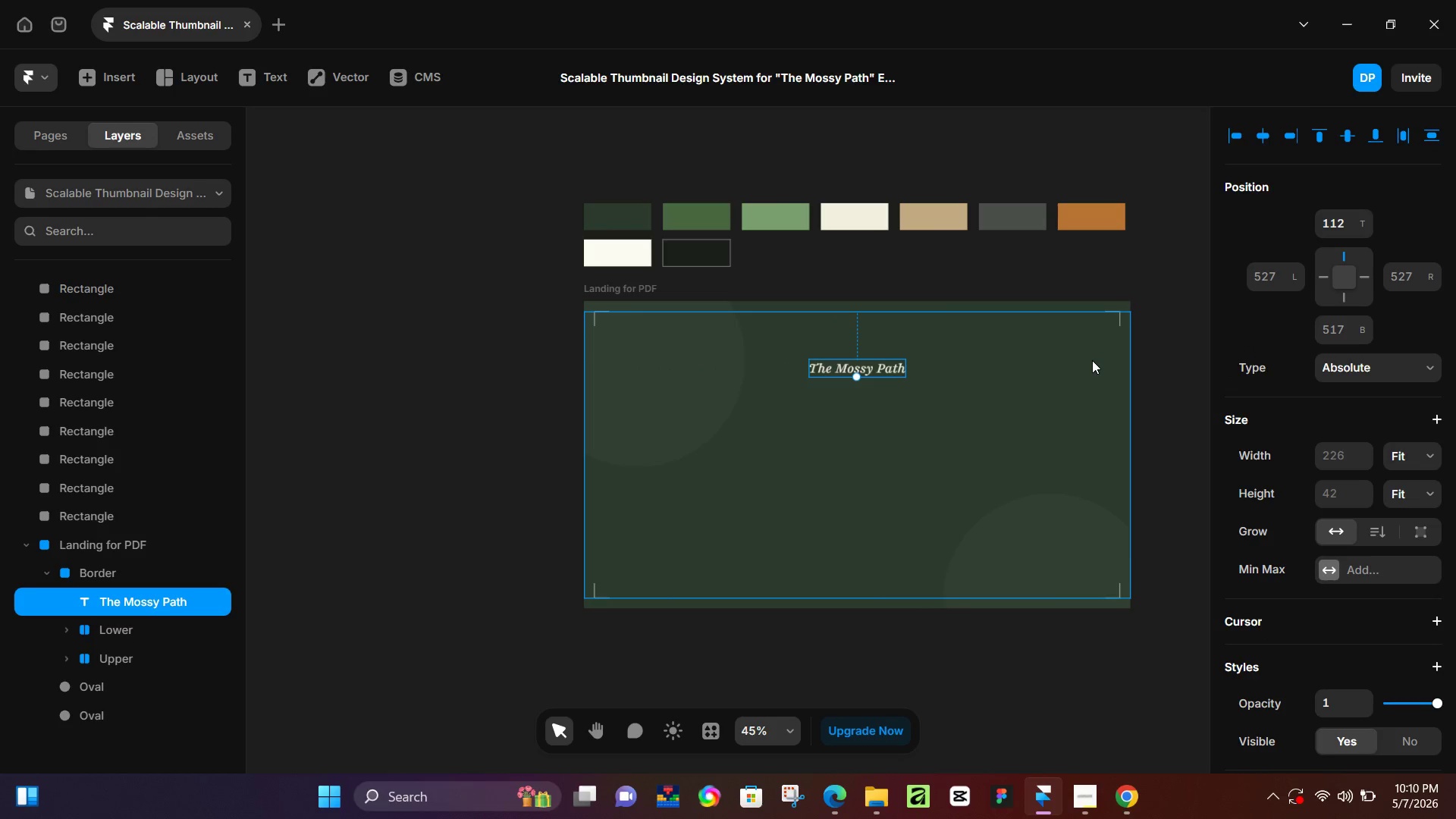 
scroll: coordinate [1310, 169], scroll_direction: up, amount: 11.0
 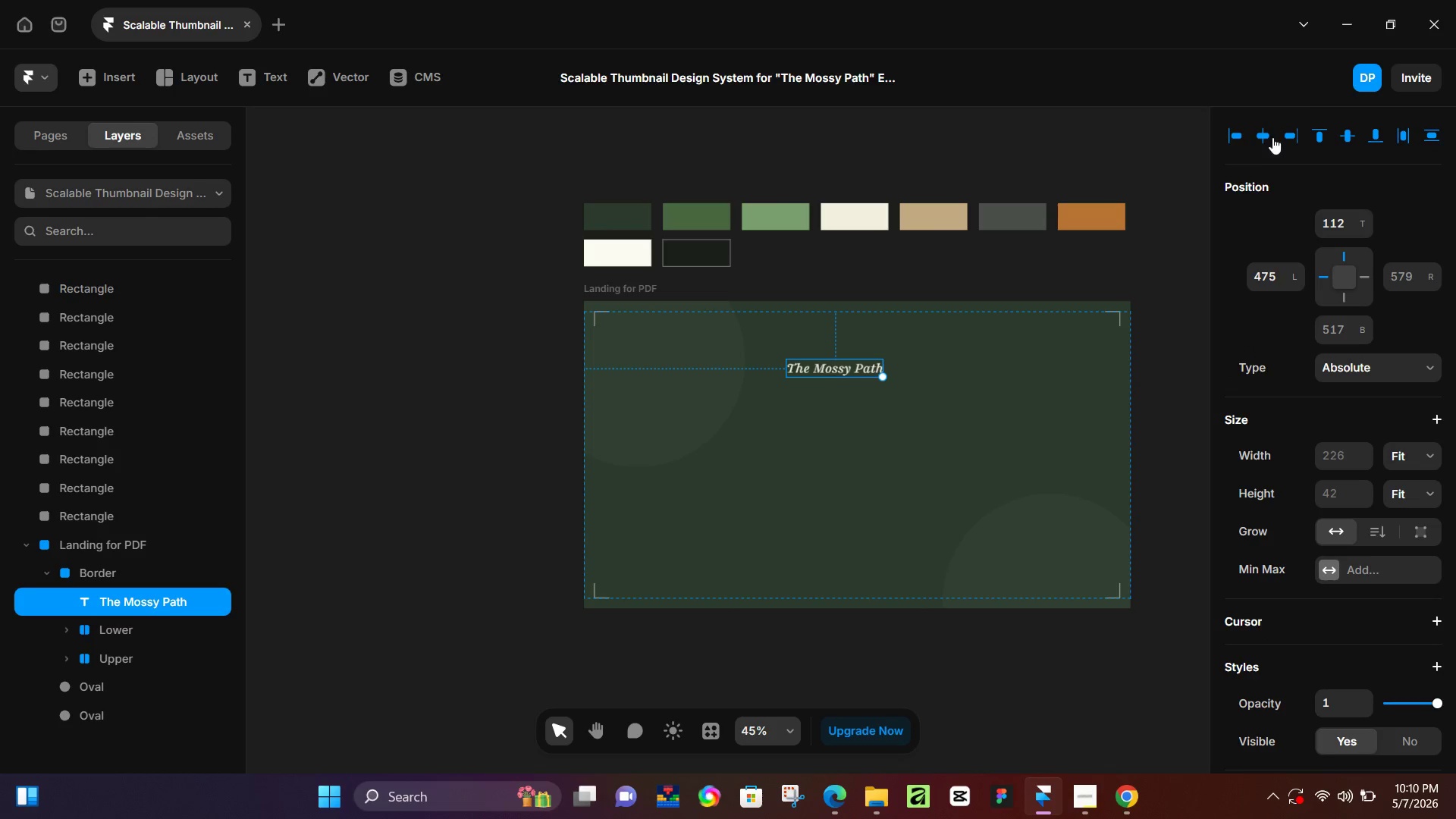 
left_click([1262, 132])
 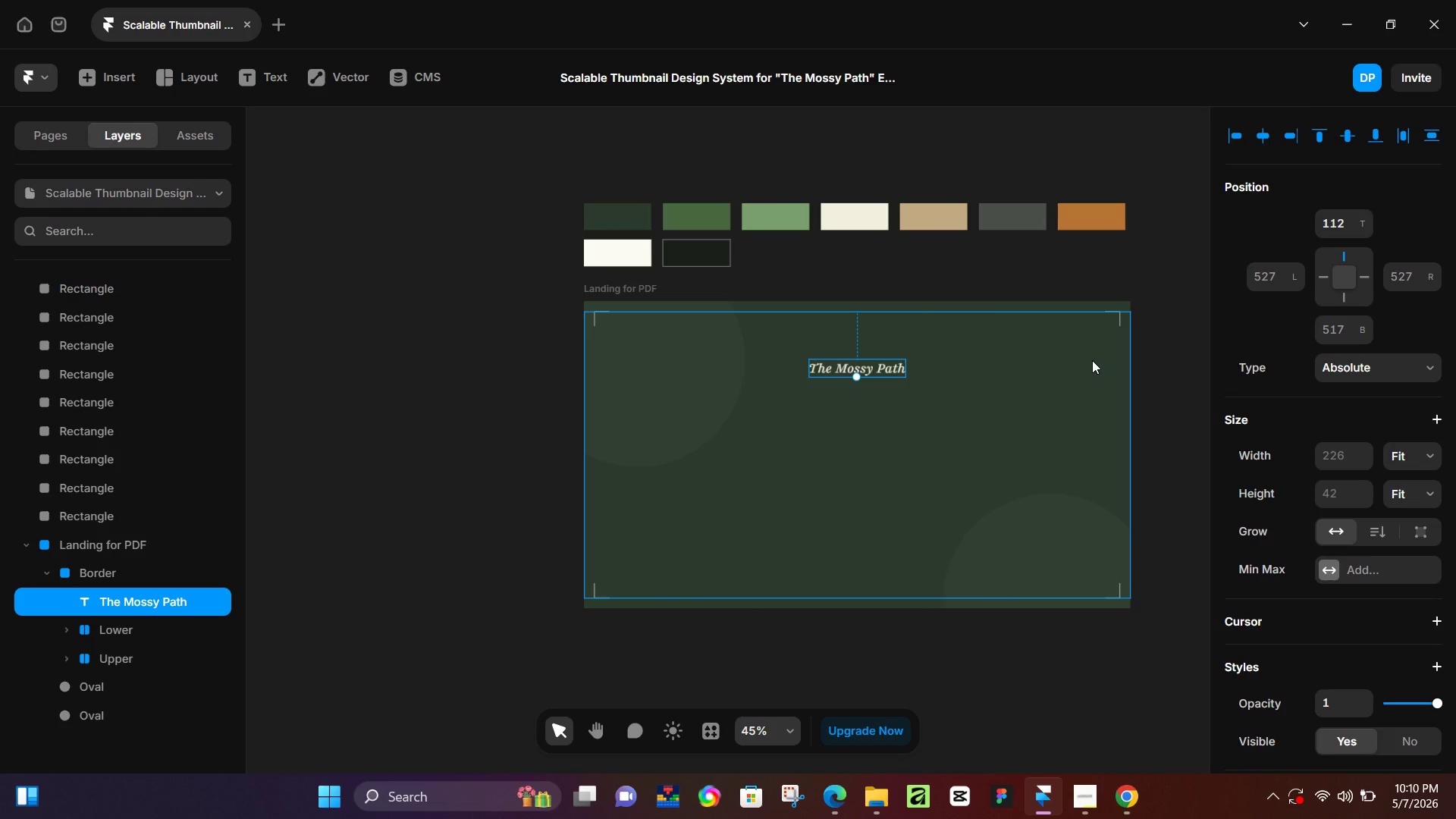 
hold_key(key=ArrowUp, duration=1.5)
 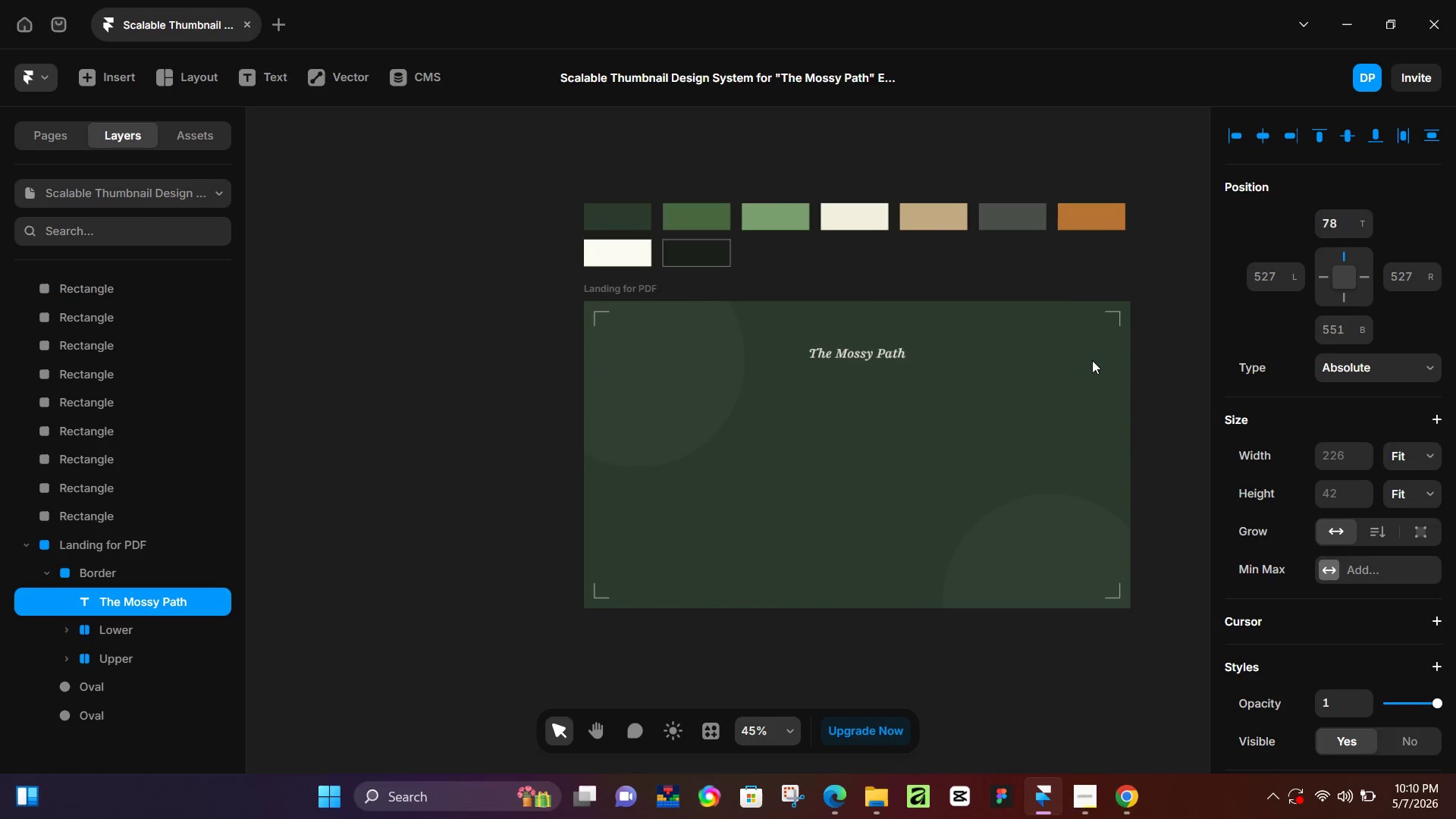 
key(ArrowUp)
 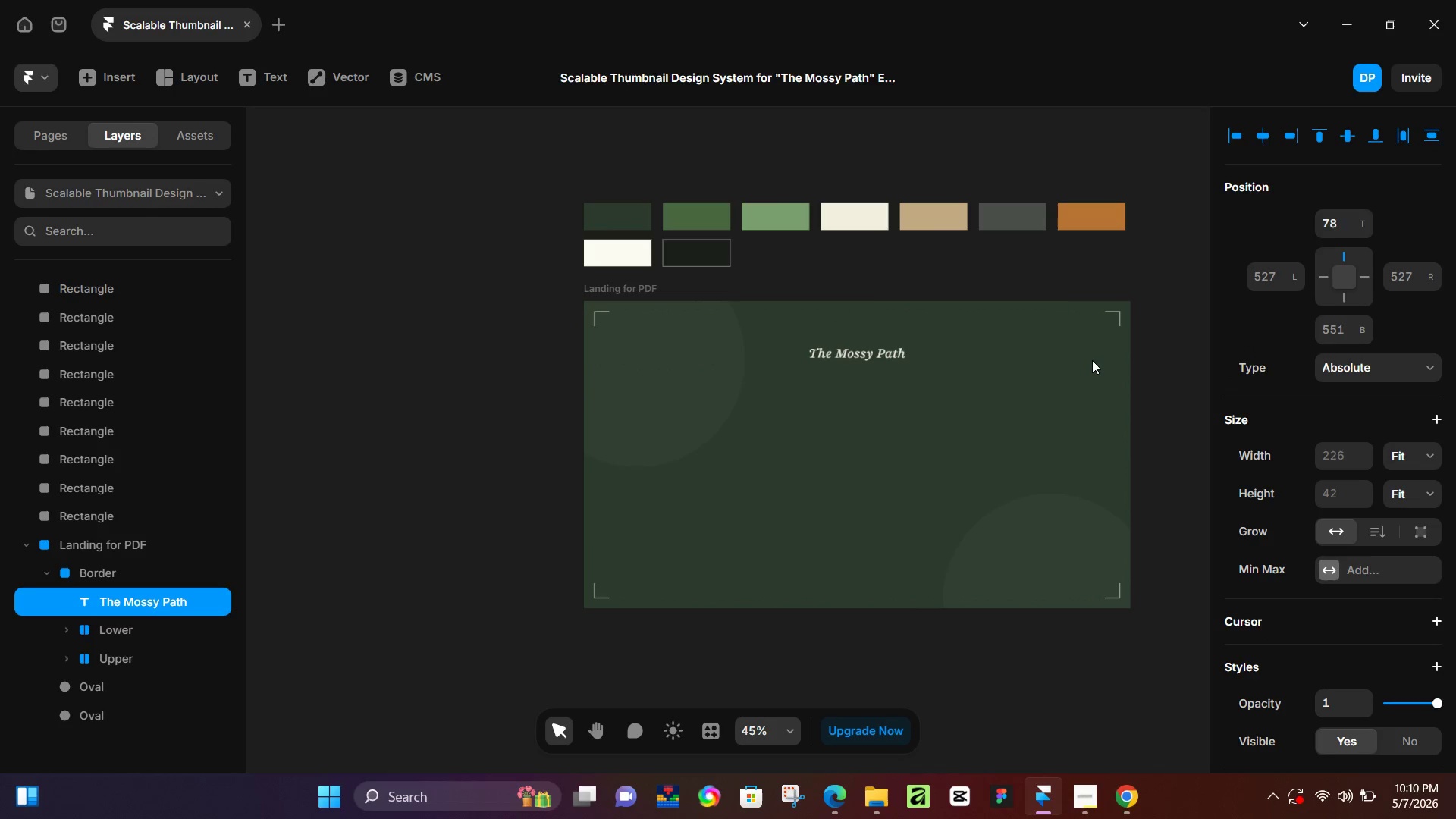 
key(ArrowUp)
 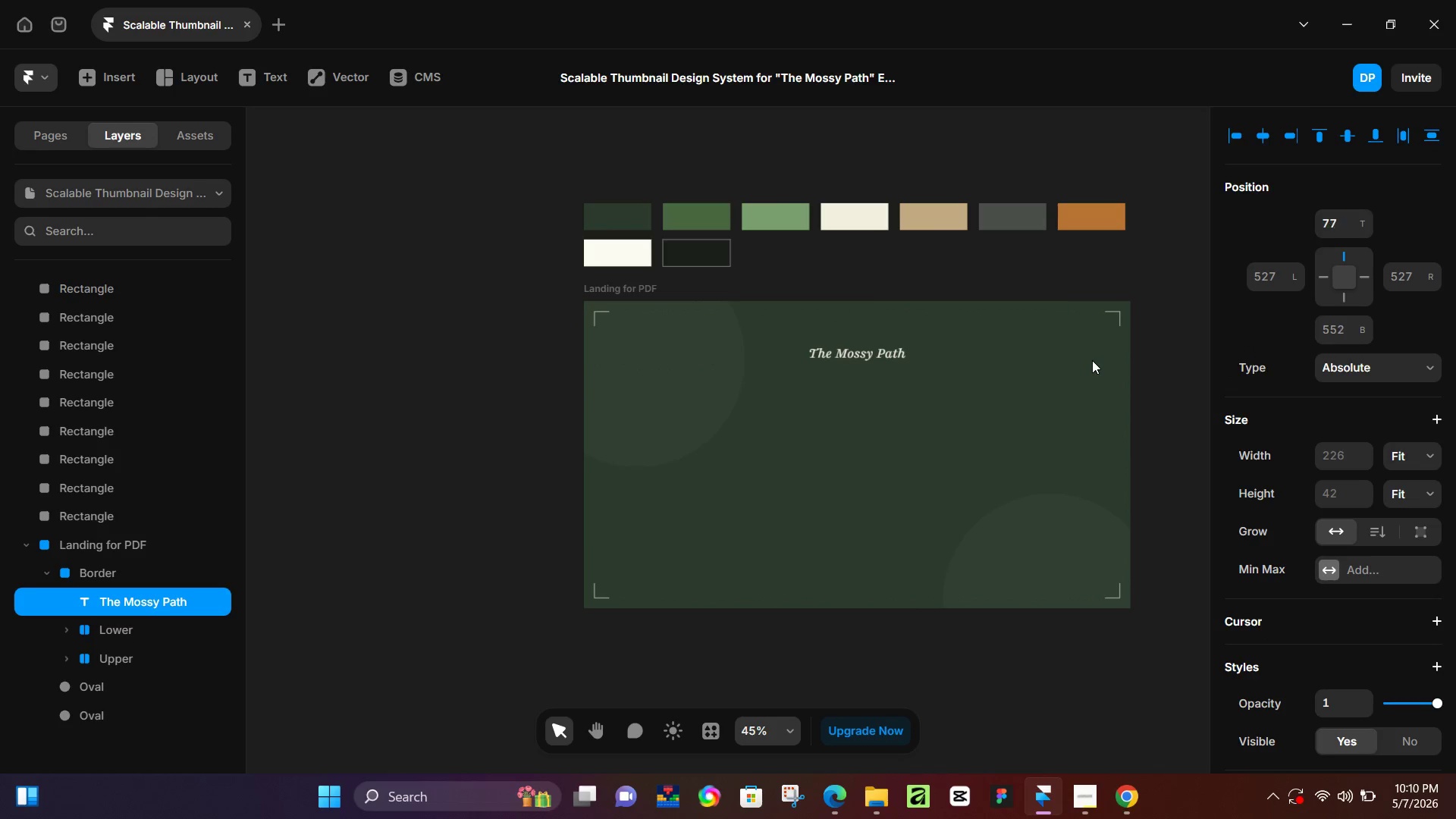 
key(ArrowUp)
 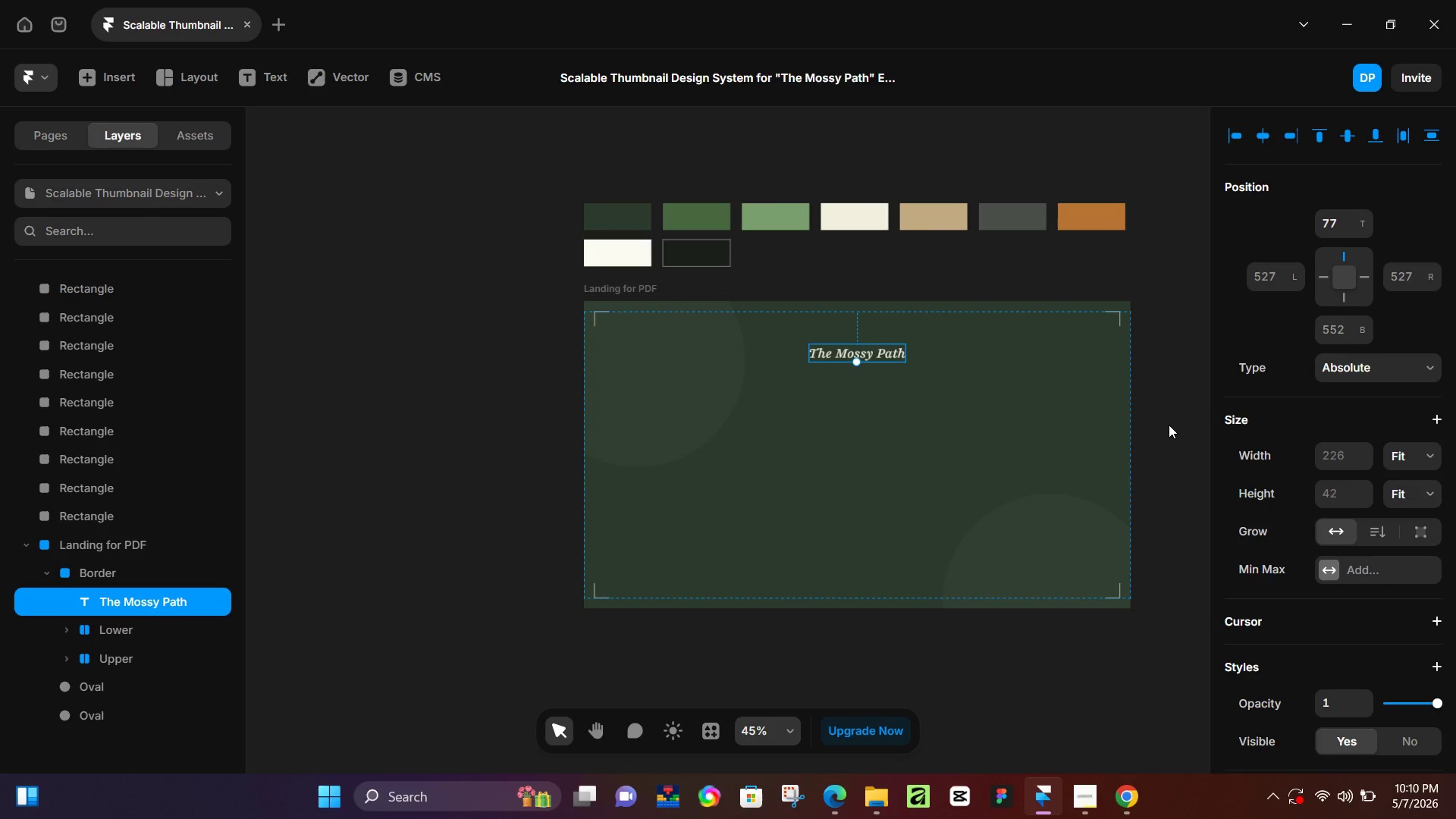 
wait(16.17)
 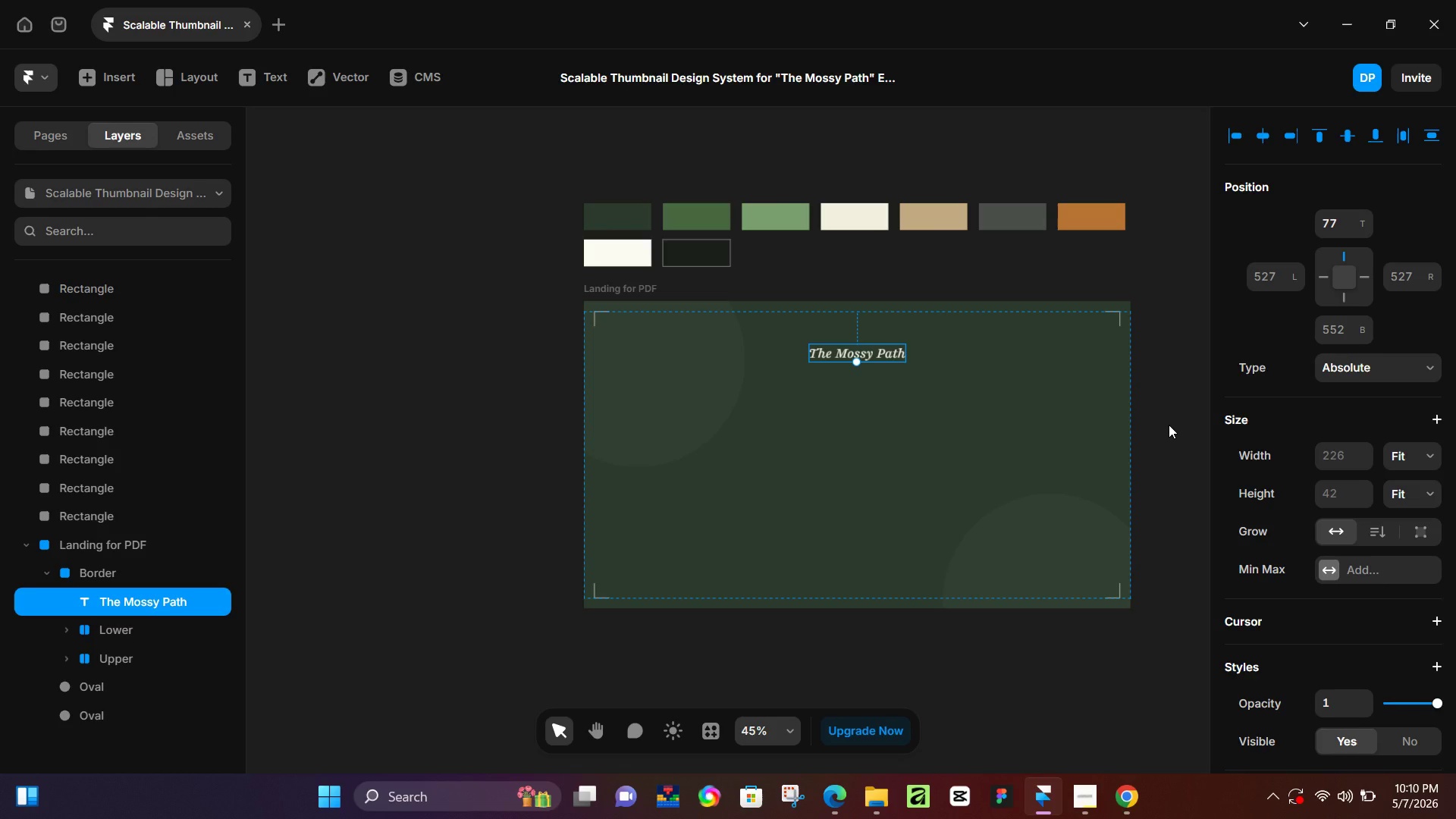 
left_click([1158, 496])
 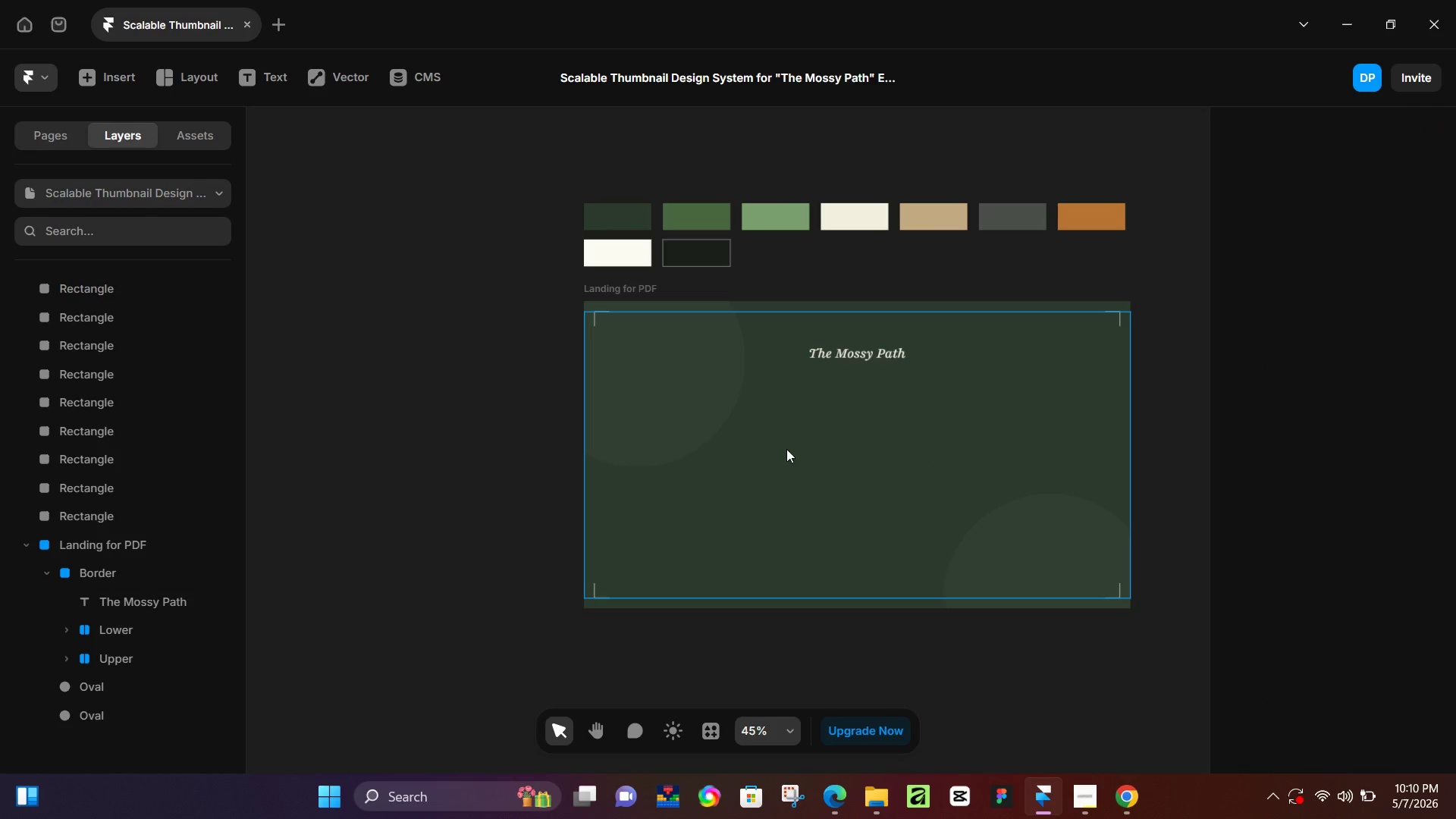 
key(R)
 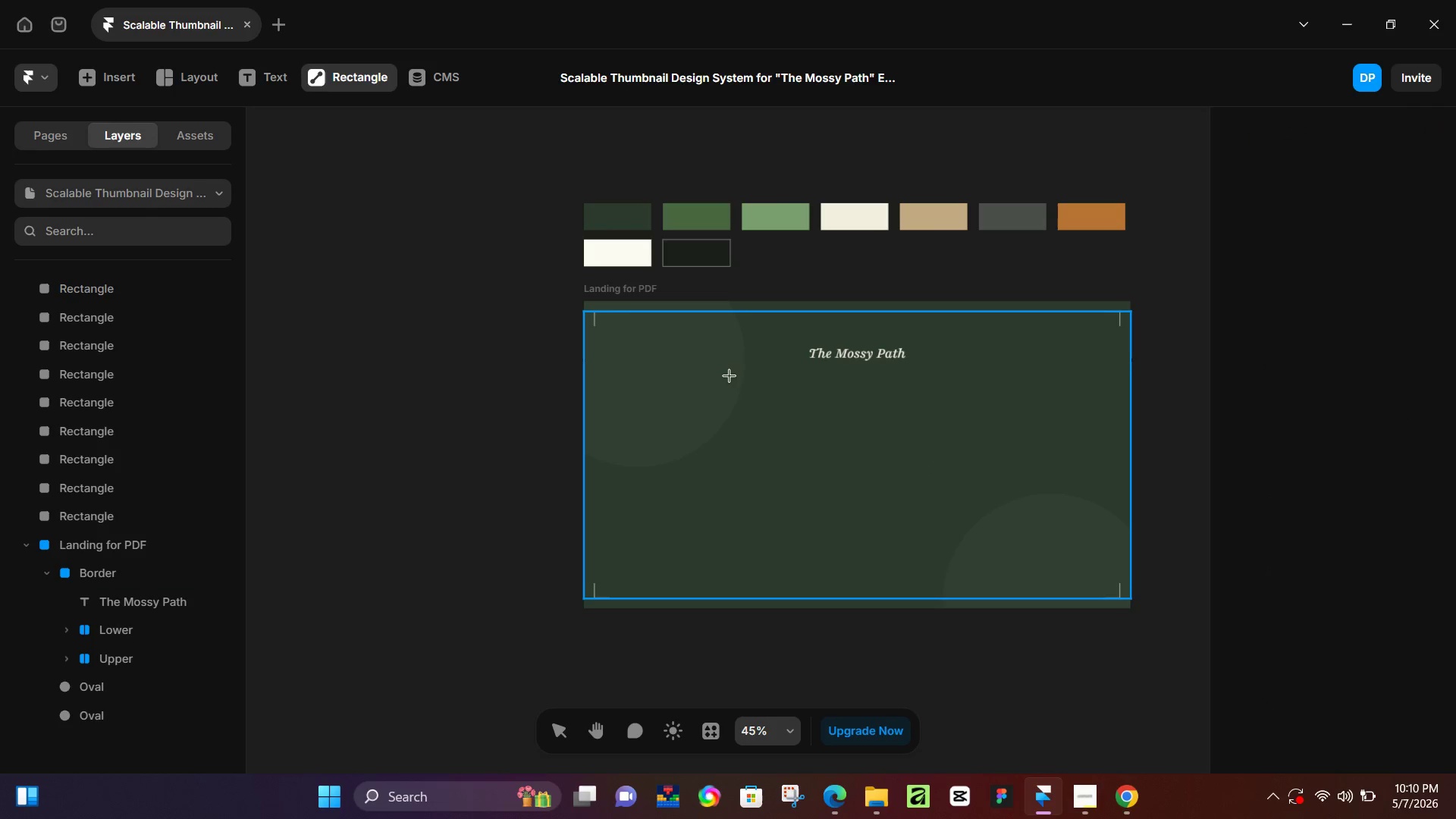 
left_click_drag(start_coordinate=[725, 370], to_coordinate=[994, 372])
 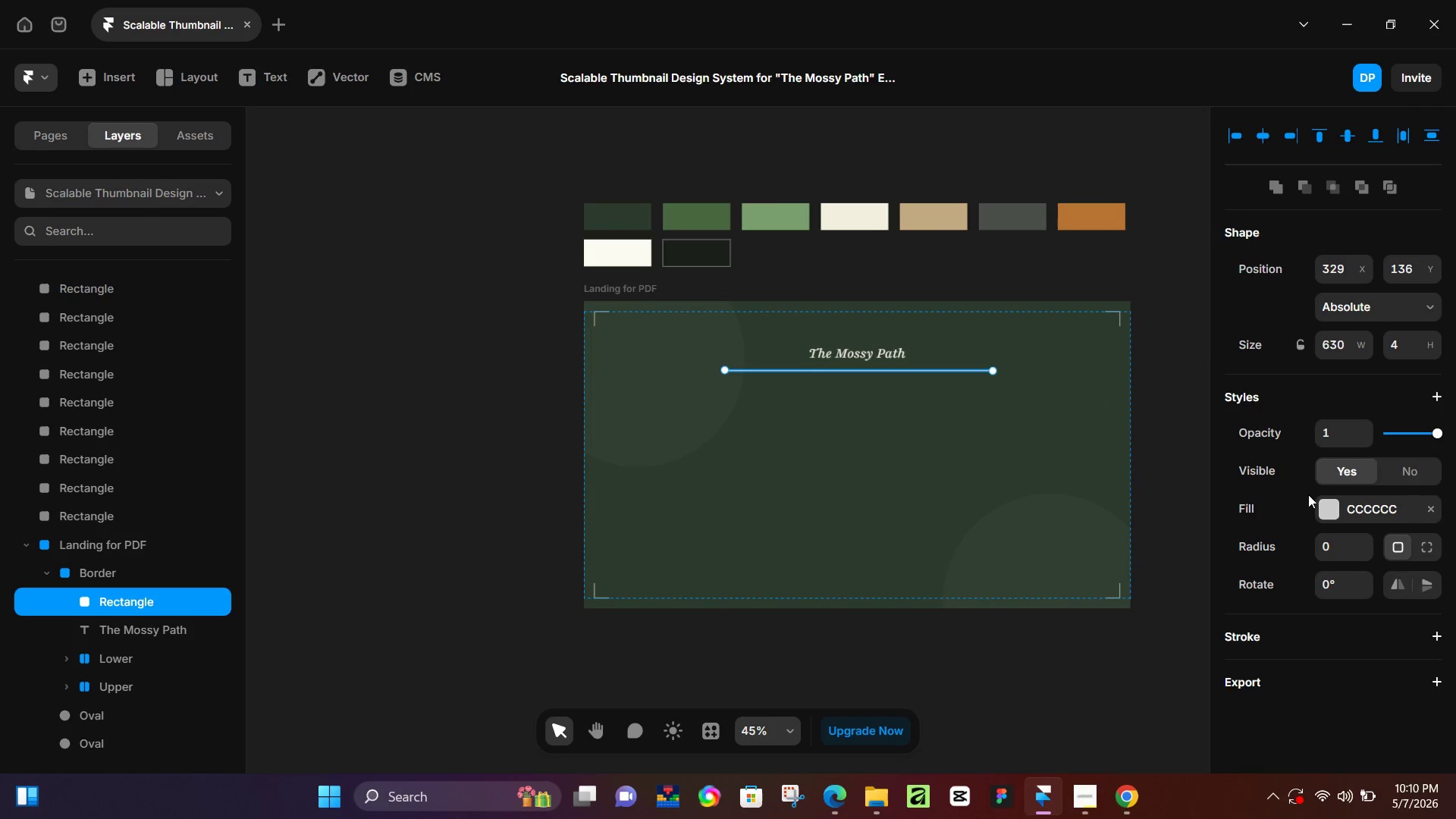 
left_click([1316, 500])
 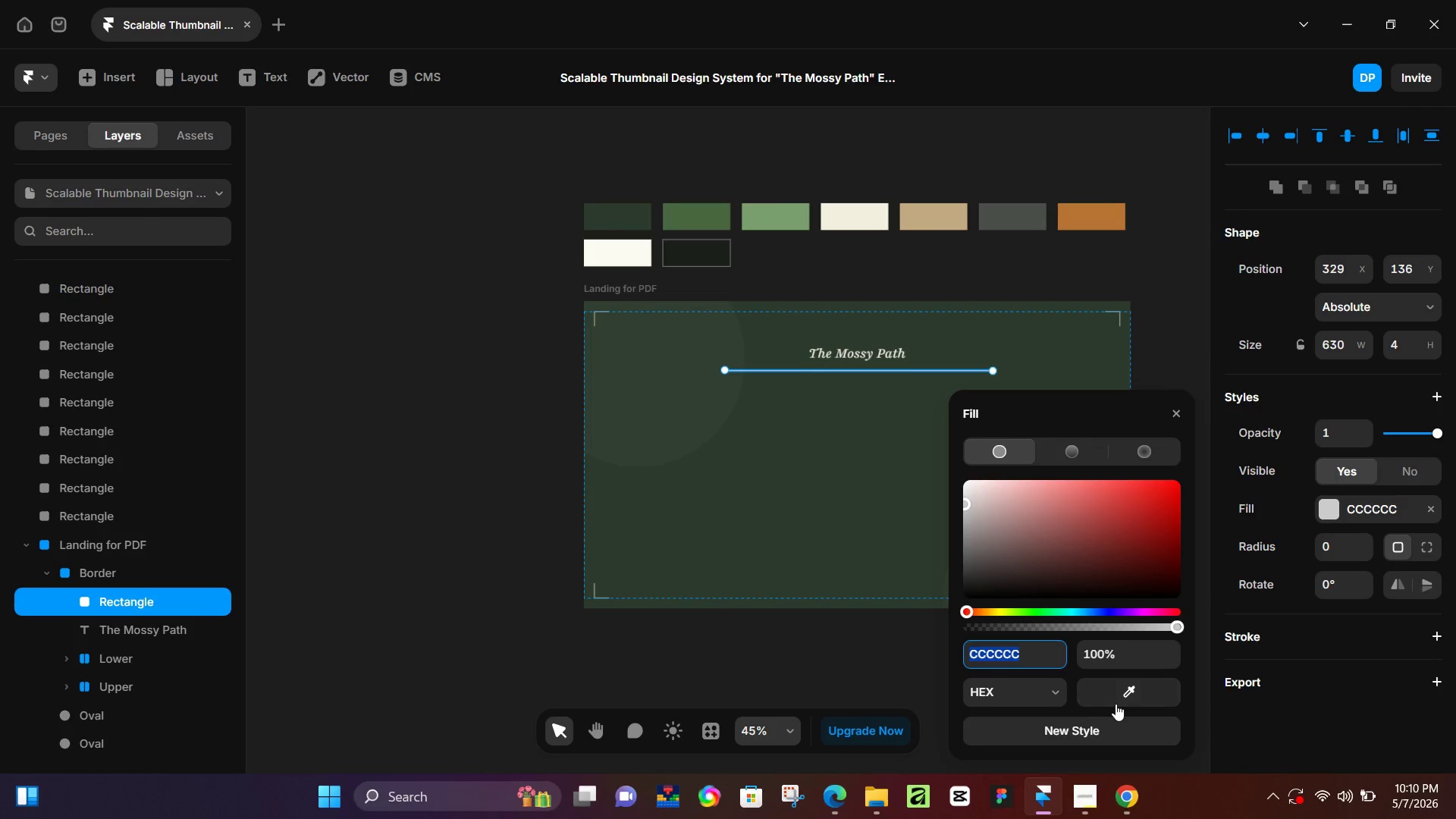 
left_click_drag(start_coordinate=[1119, 696], to_coordinate=[1098, 221])
 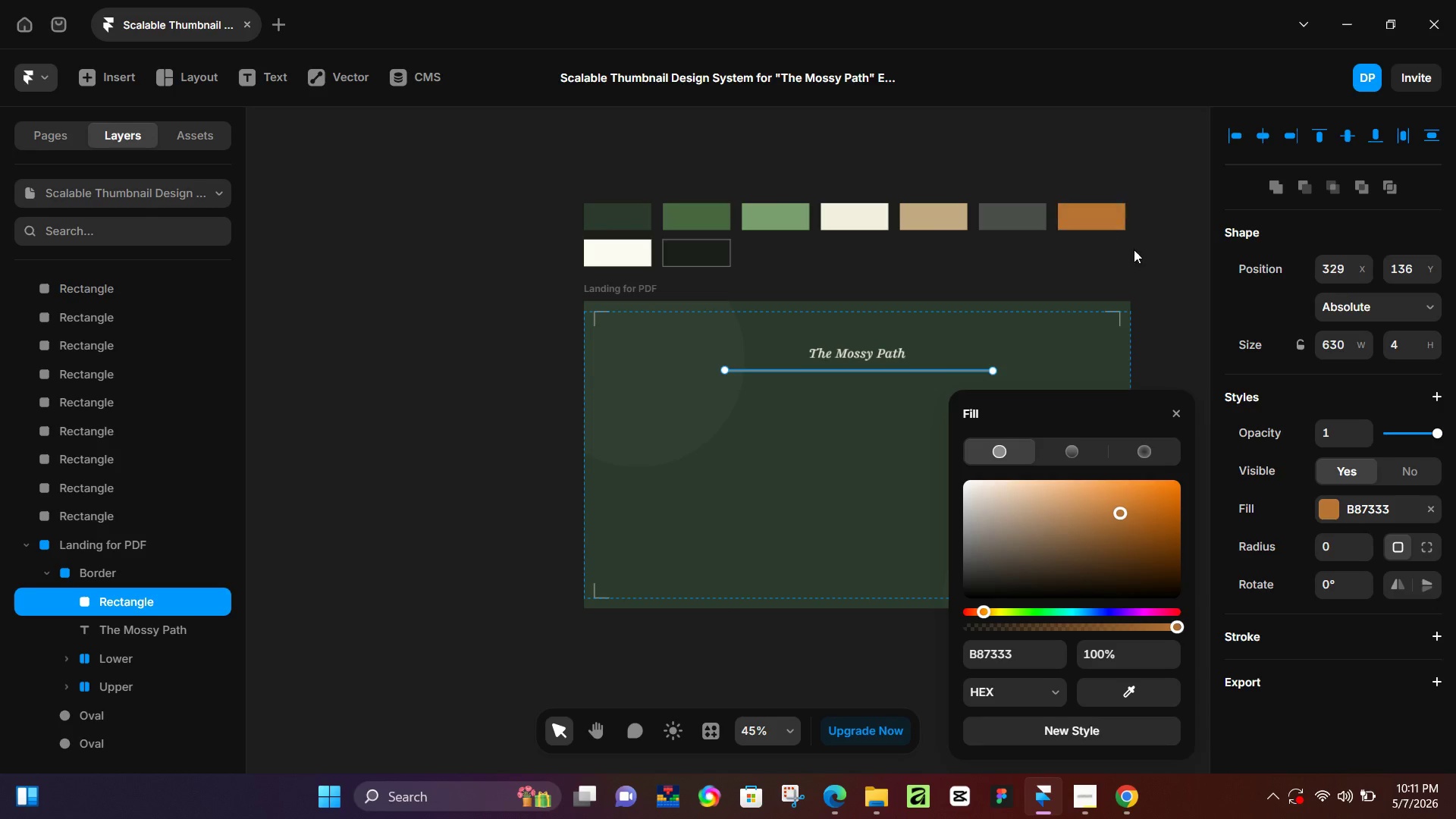 
left_click([1151, 287])
 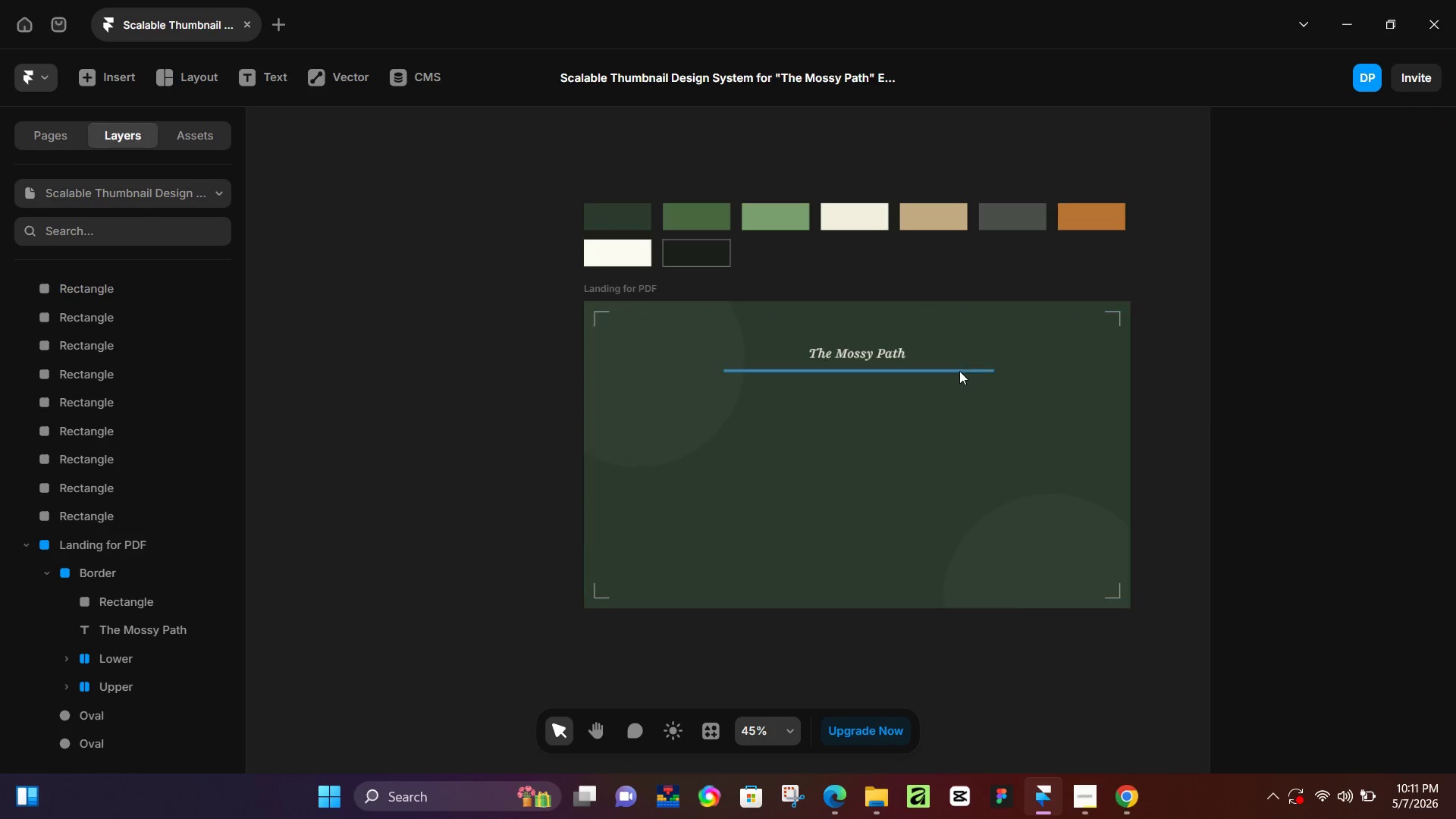 
left_click([960, 371])
 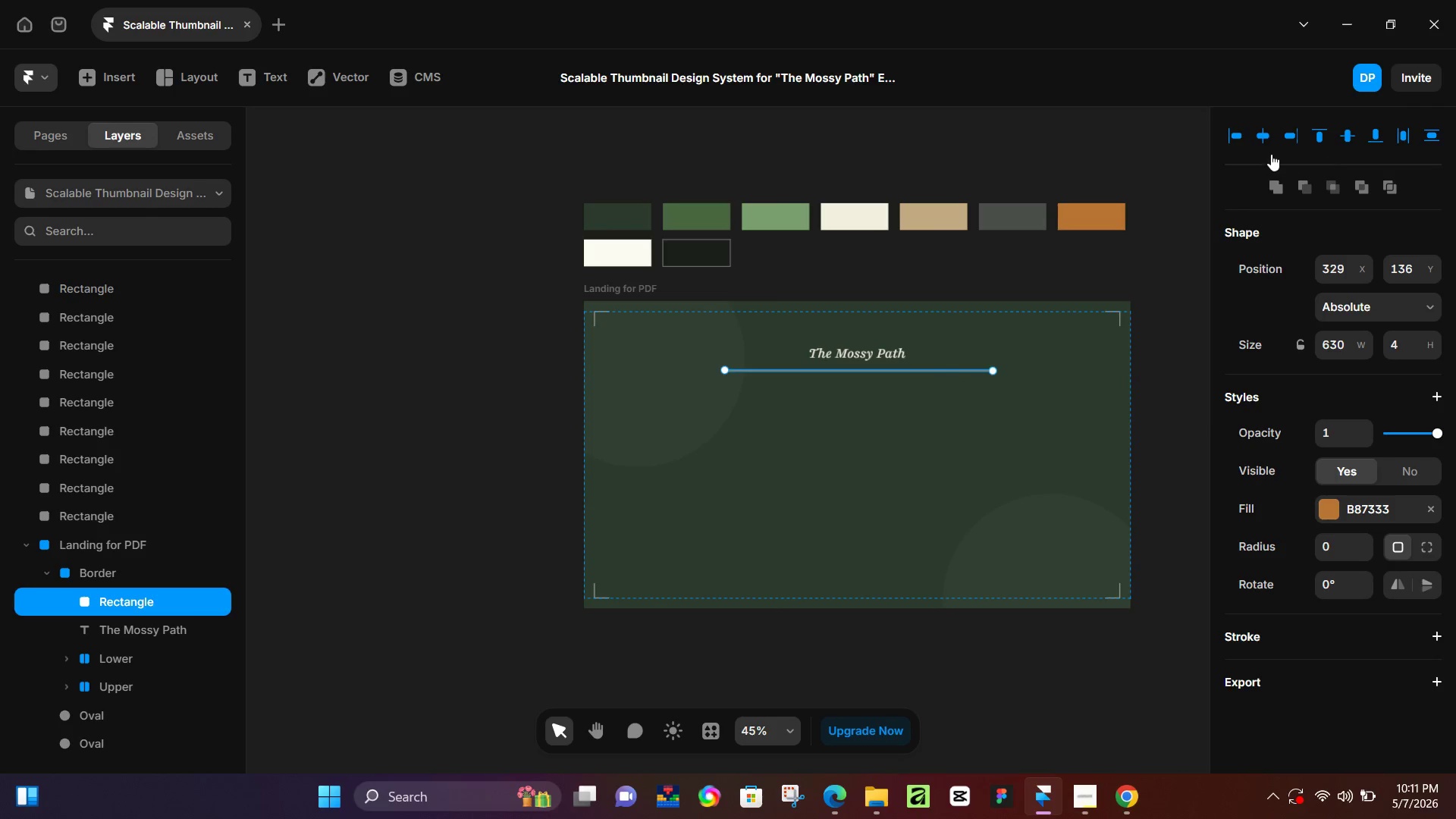 
left_click([1263, 133])
 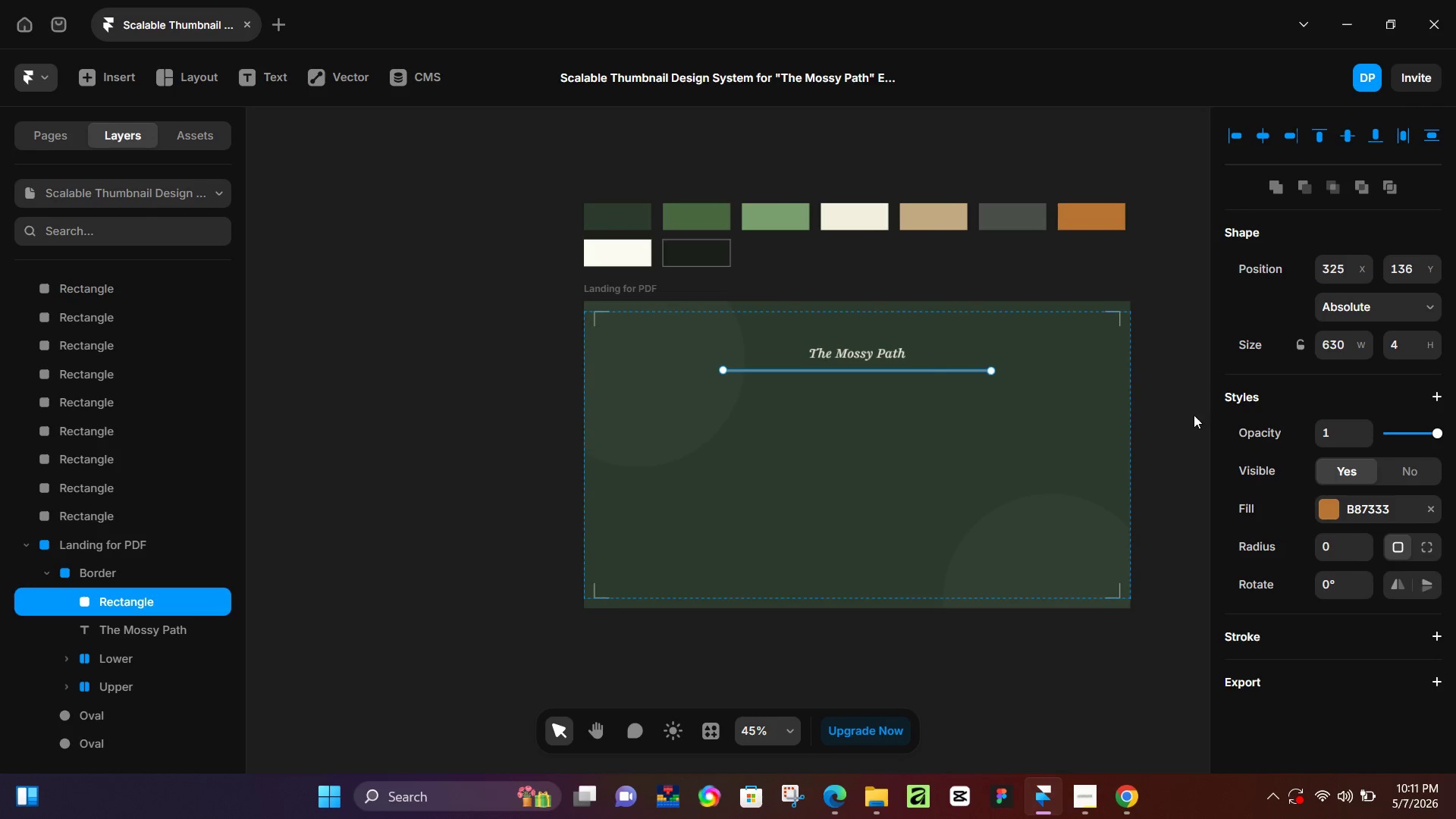 
left_click([1187, 417])
 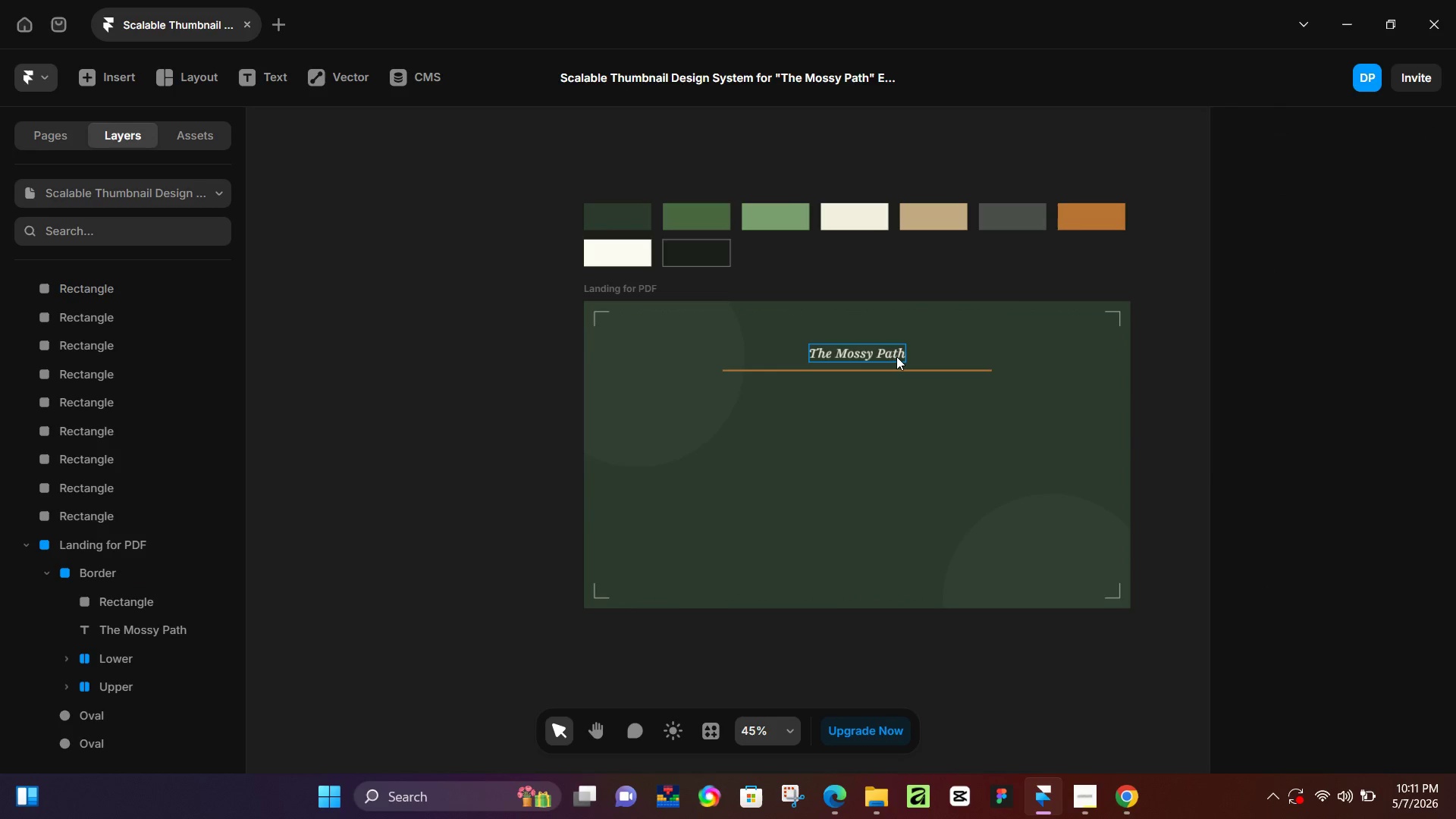 
left_click([896, 356])
 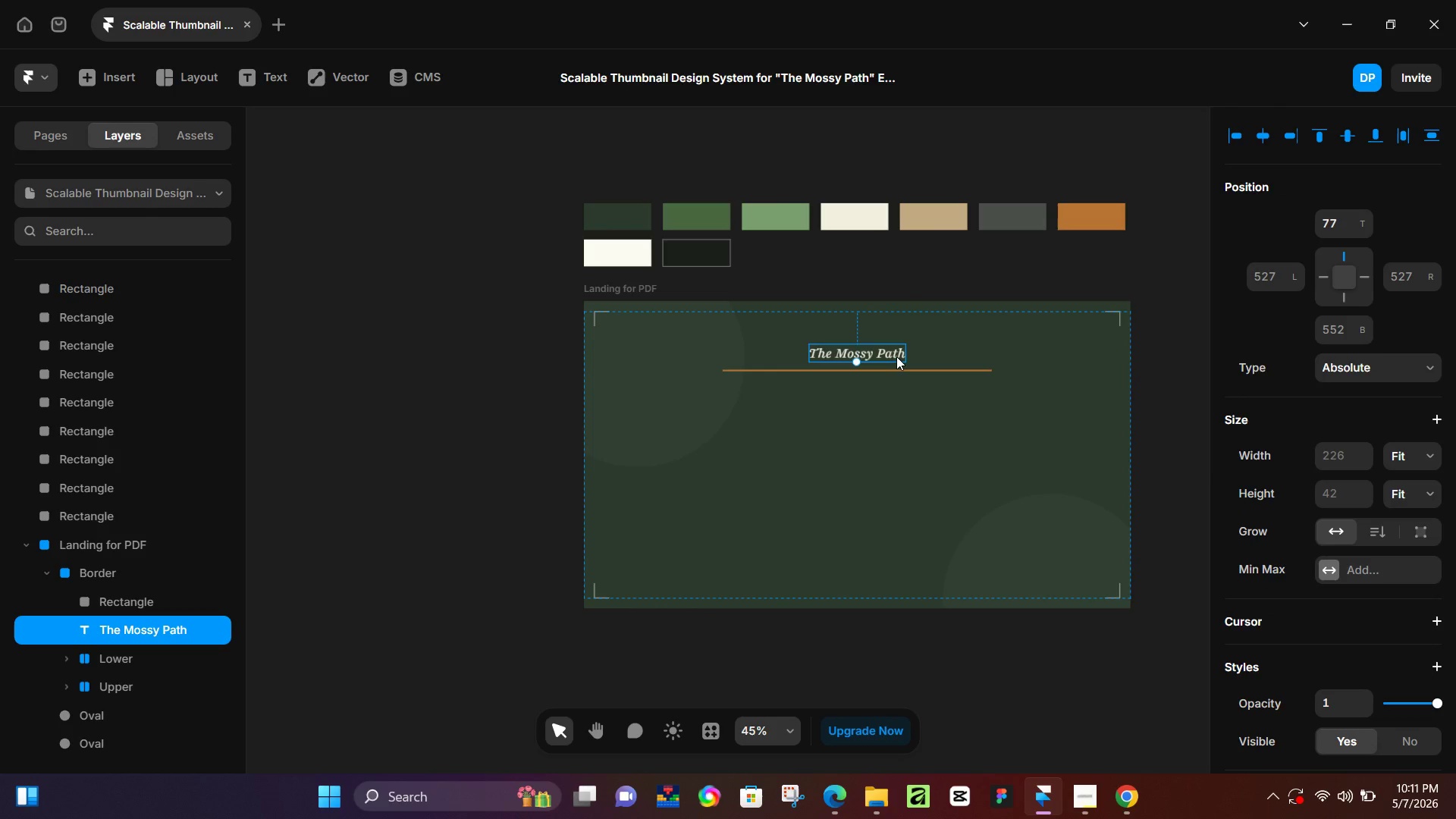 
hold_key(key=ArrowDown, duration=0.64)
 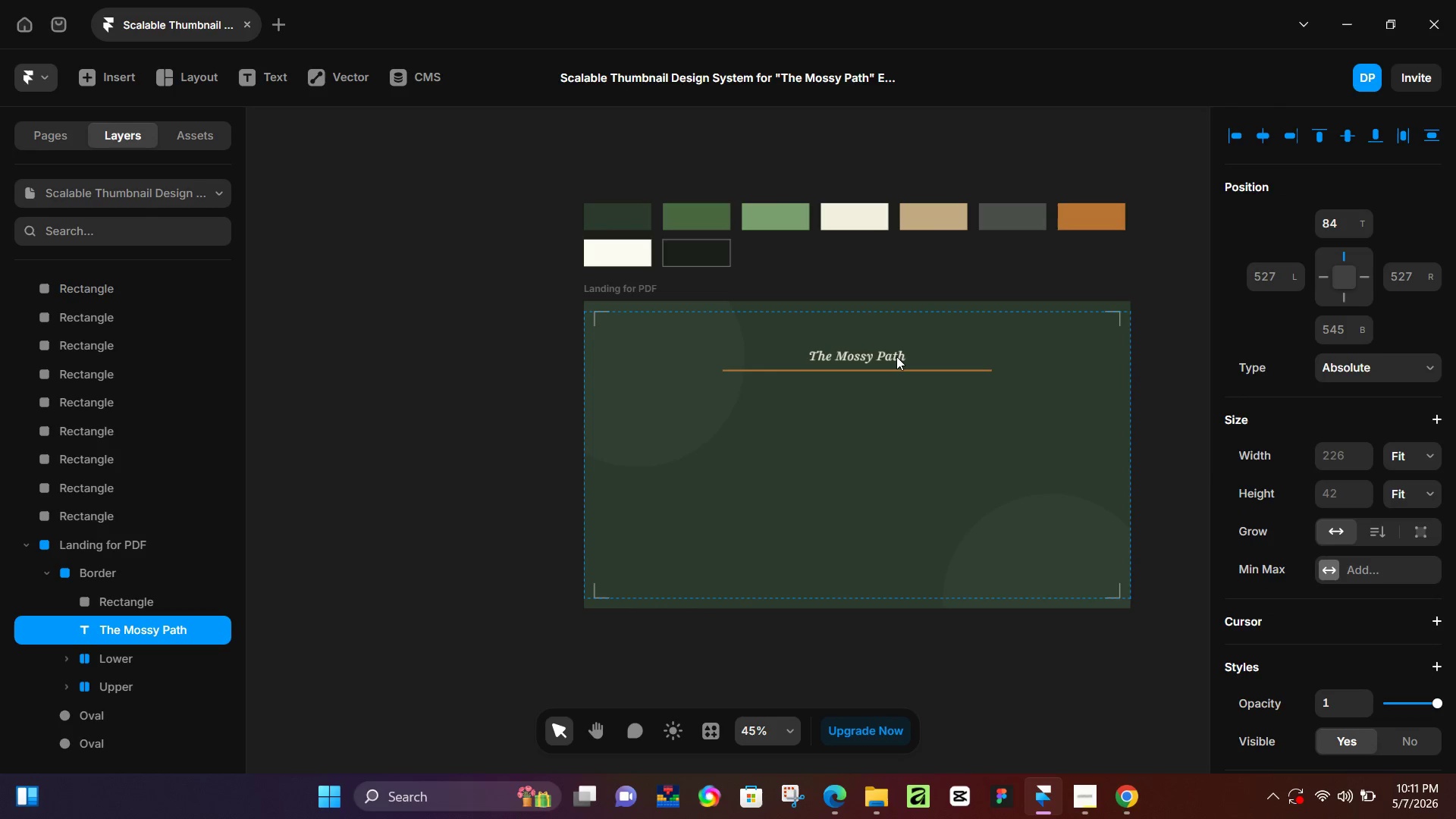 
key(ArrowDown)
 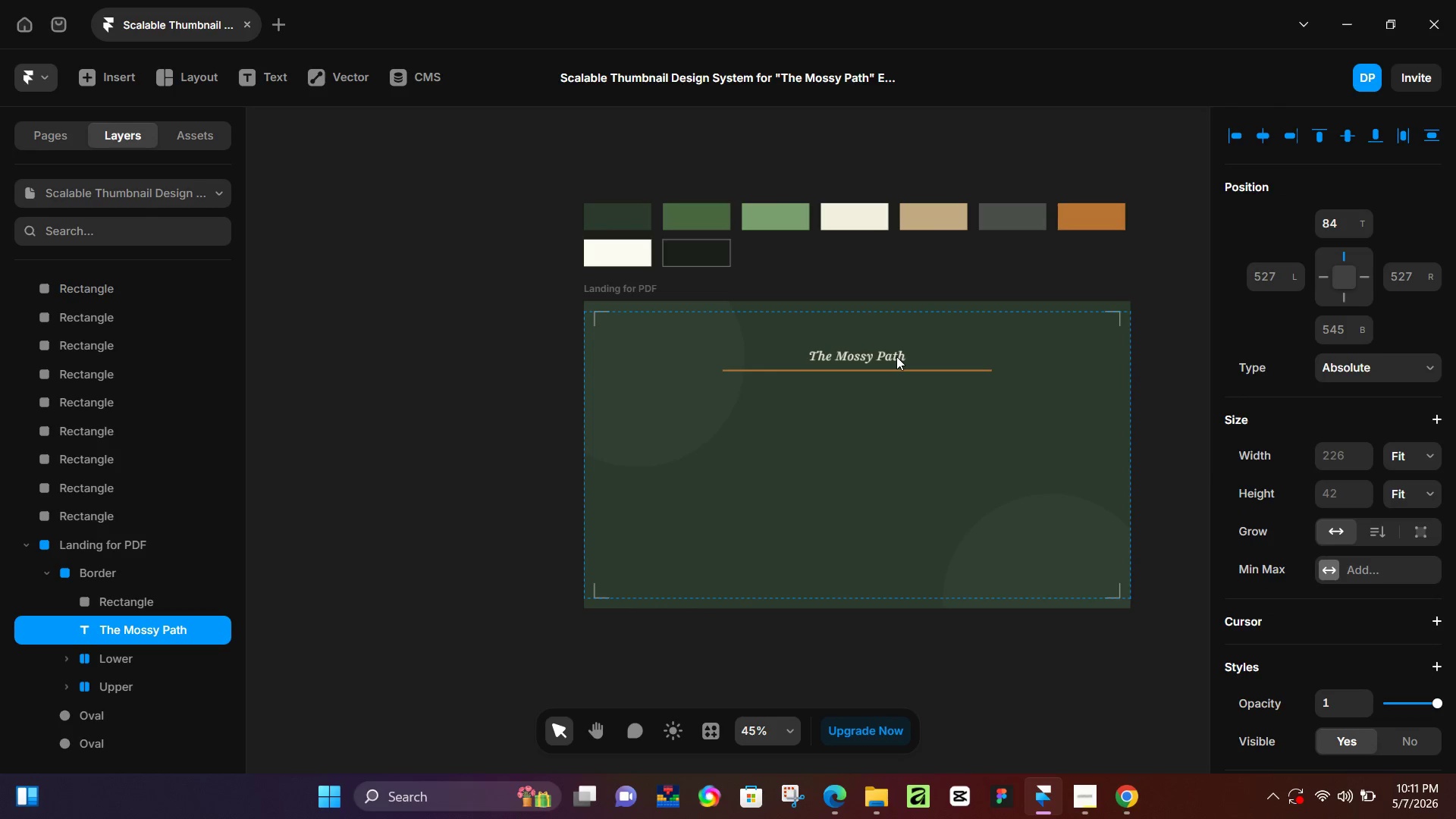 
key(ArrowDown)
 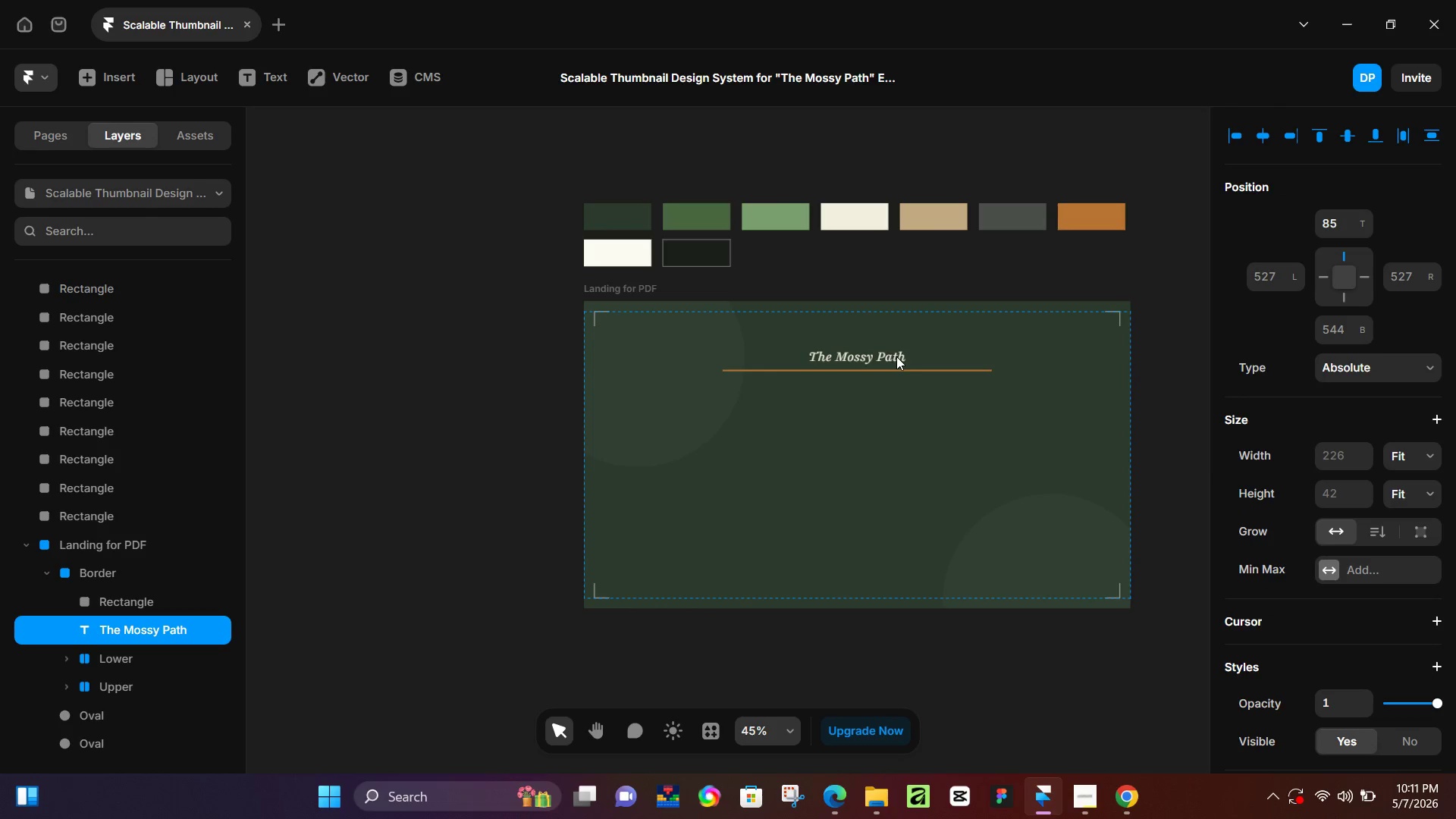 
key(ArrowDown)
 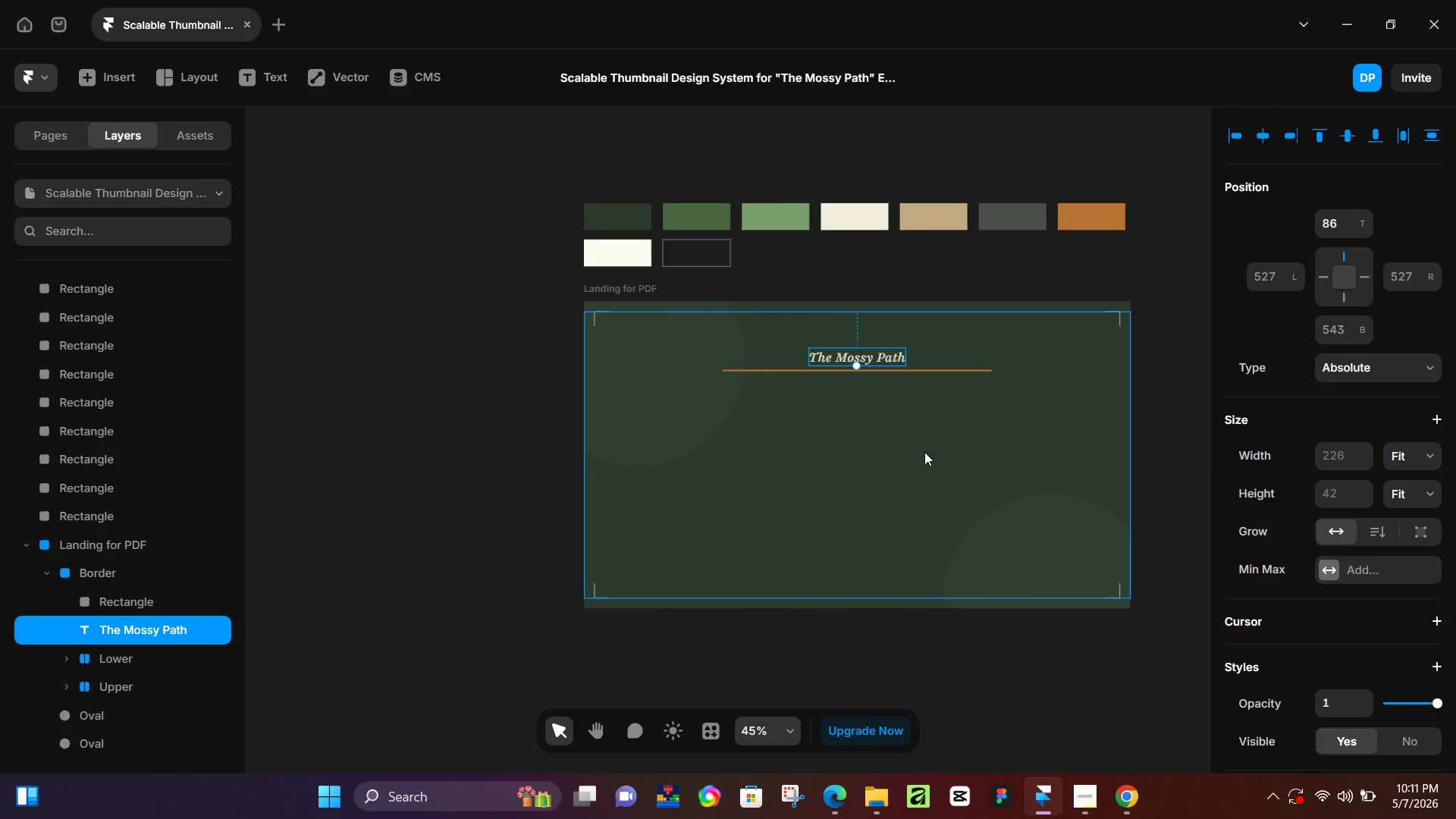 
left_click([925, 453])
 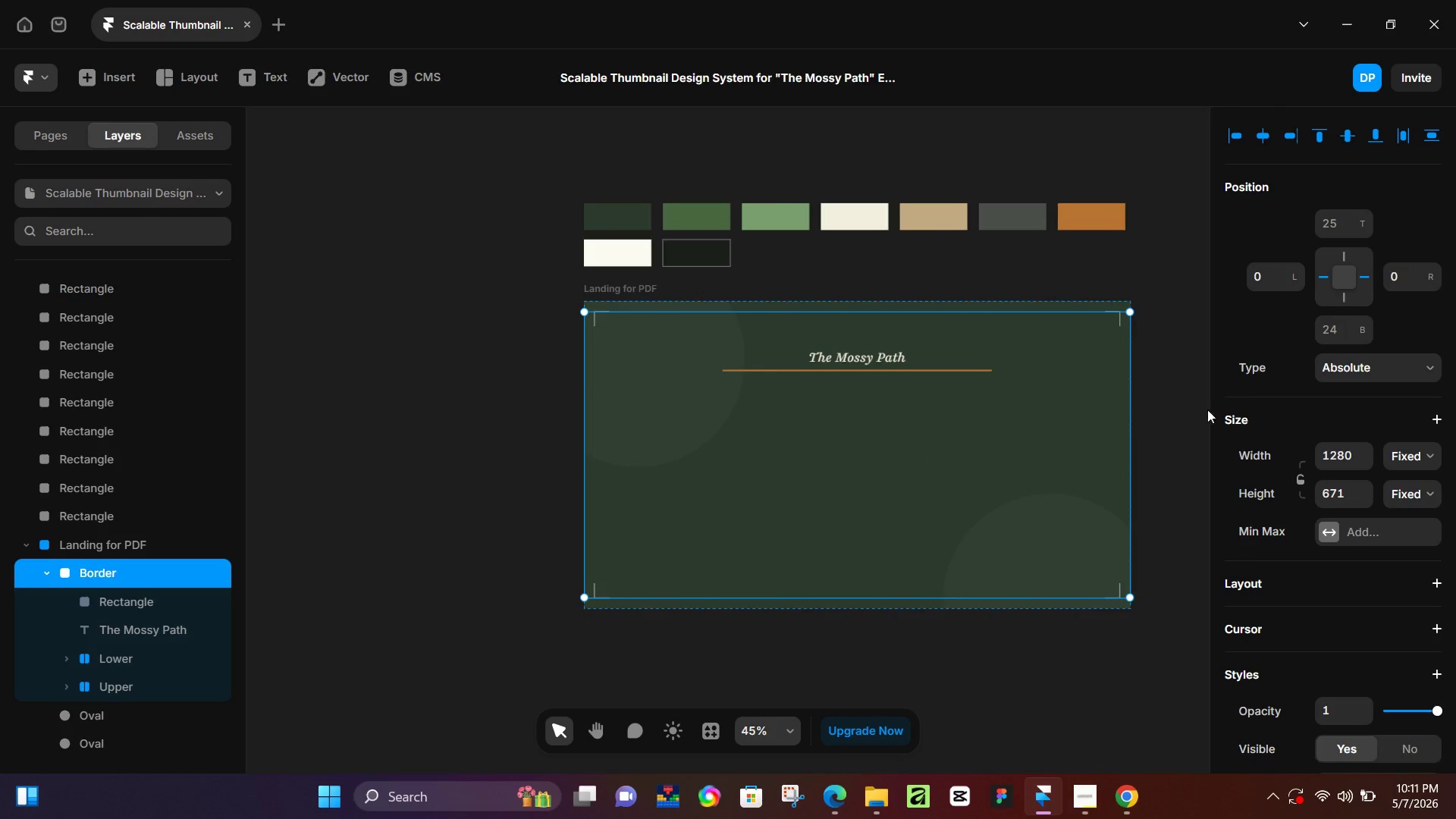 
left_click([1207, 410])
 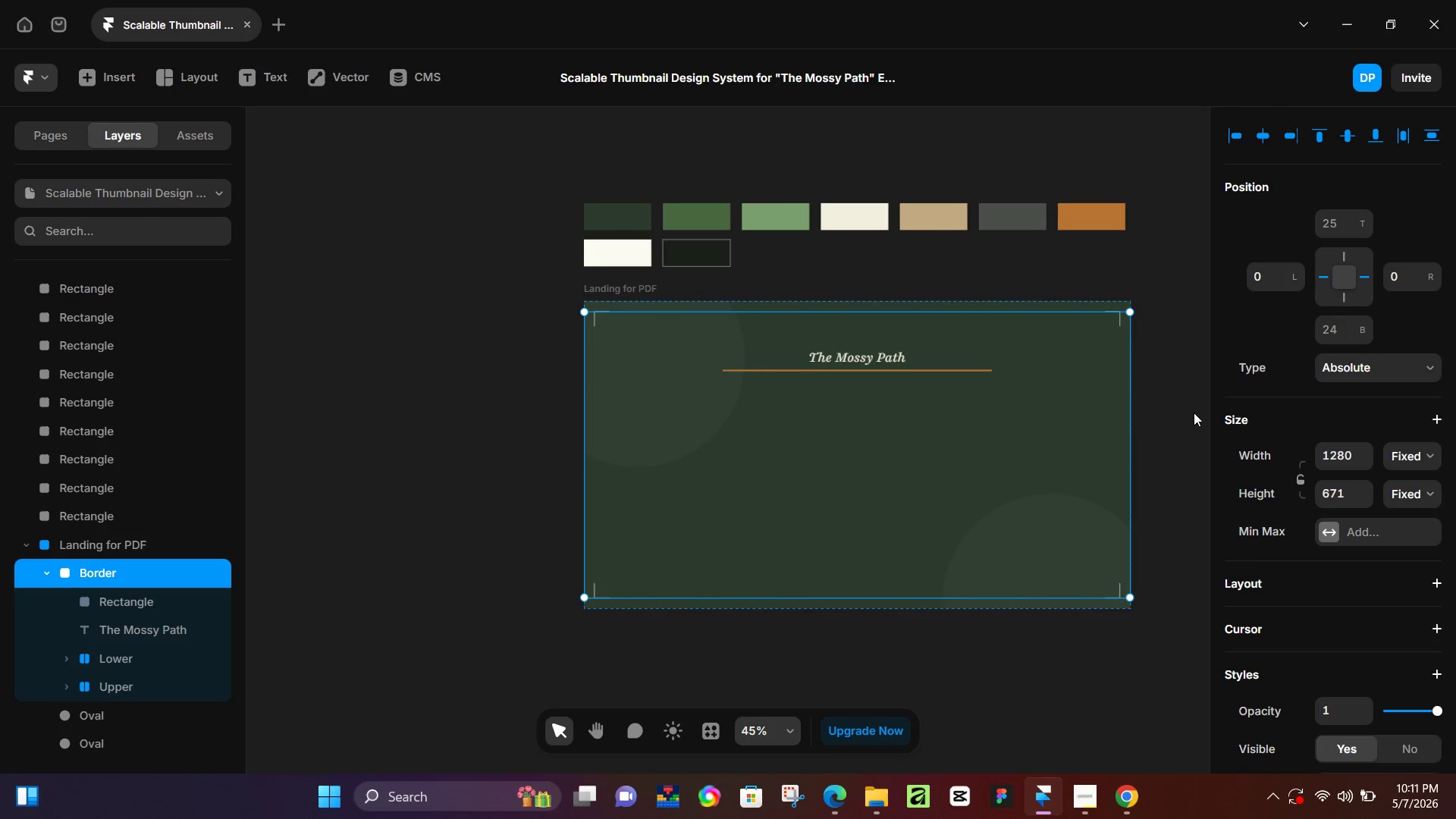 
left_click([1191, 415])
 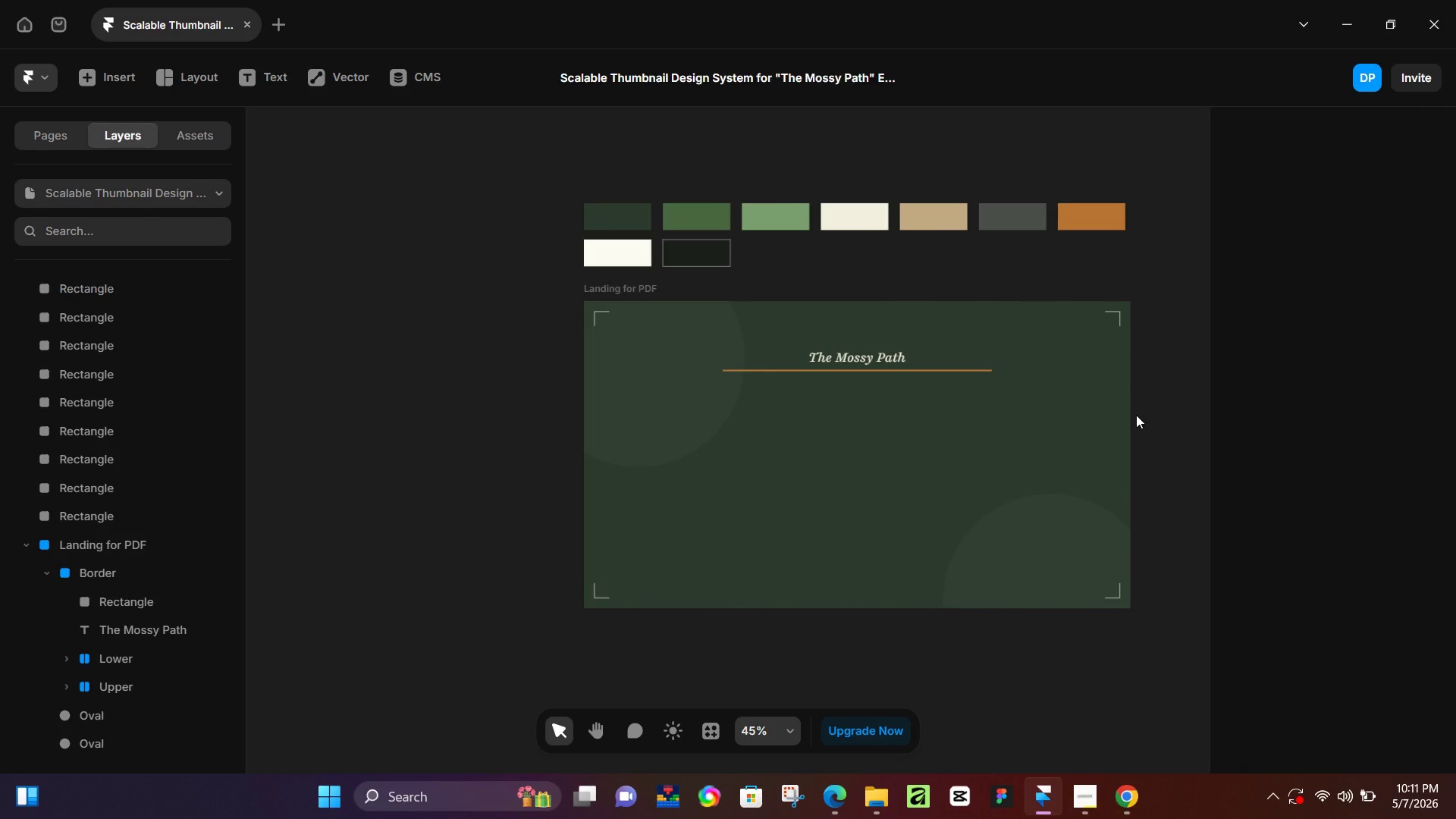 
key(T)
 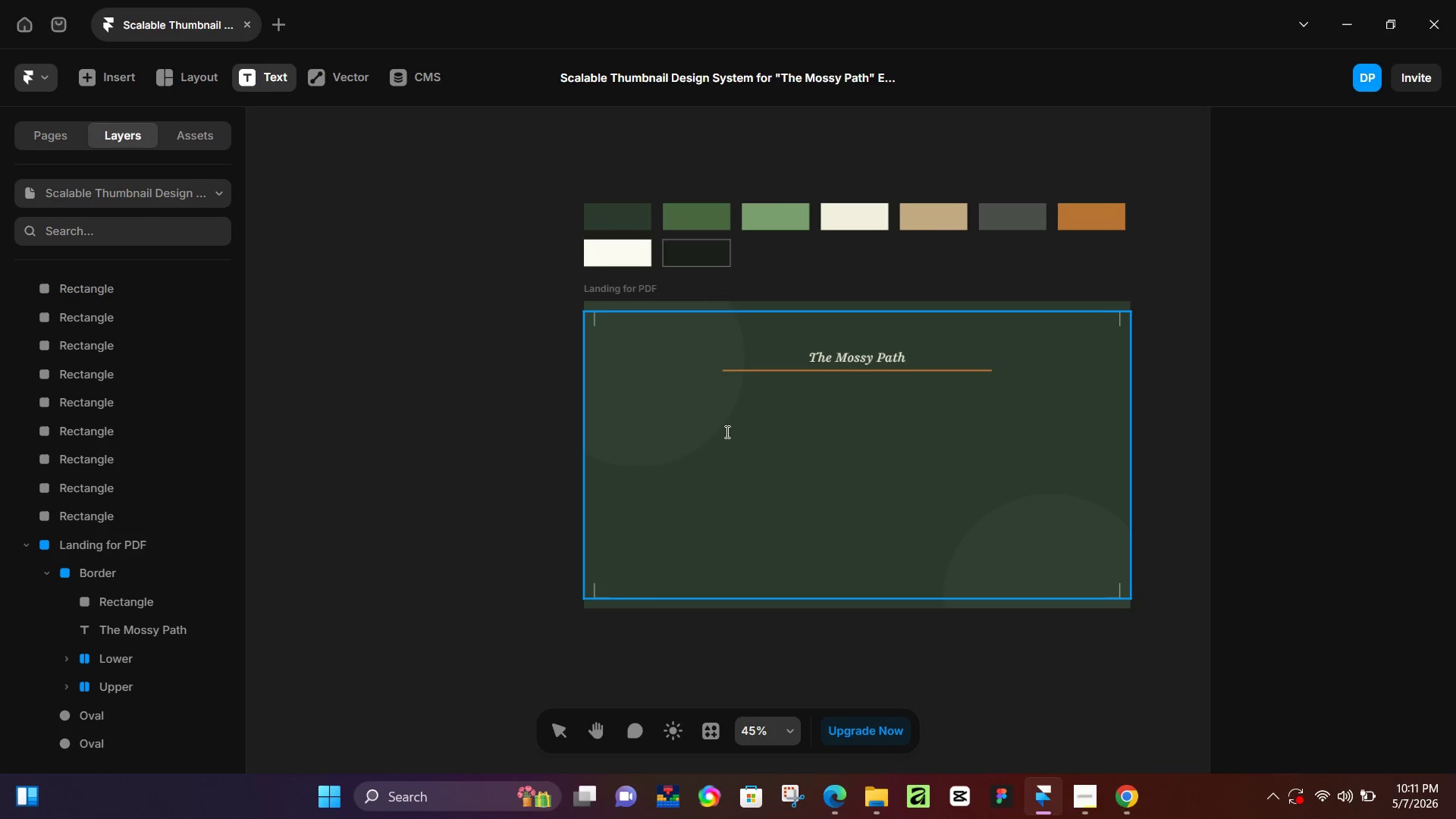 
left_click([725, 432])
 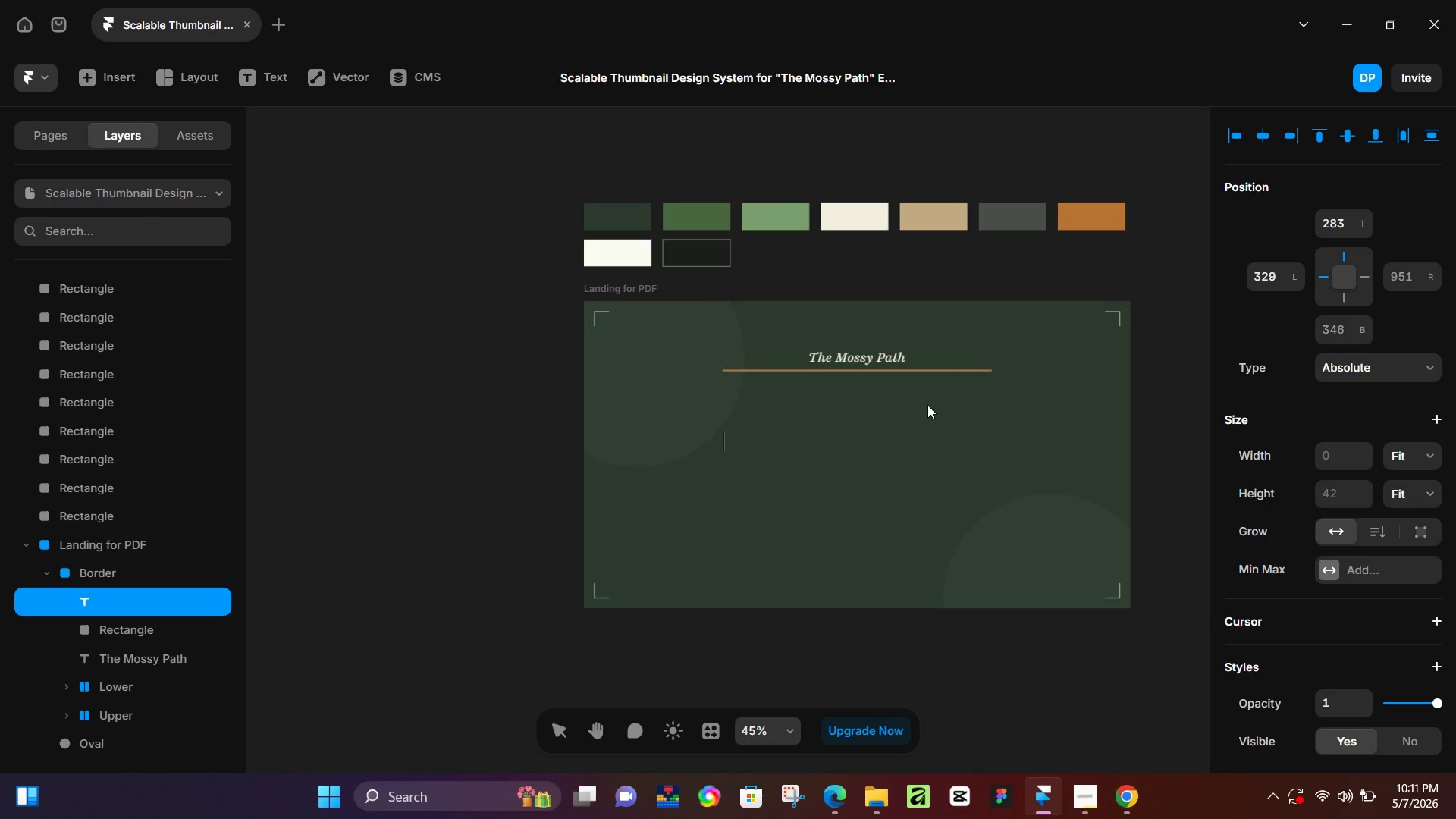 
type(THUMBNAIL)
 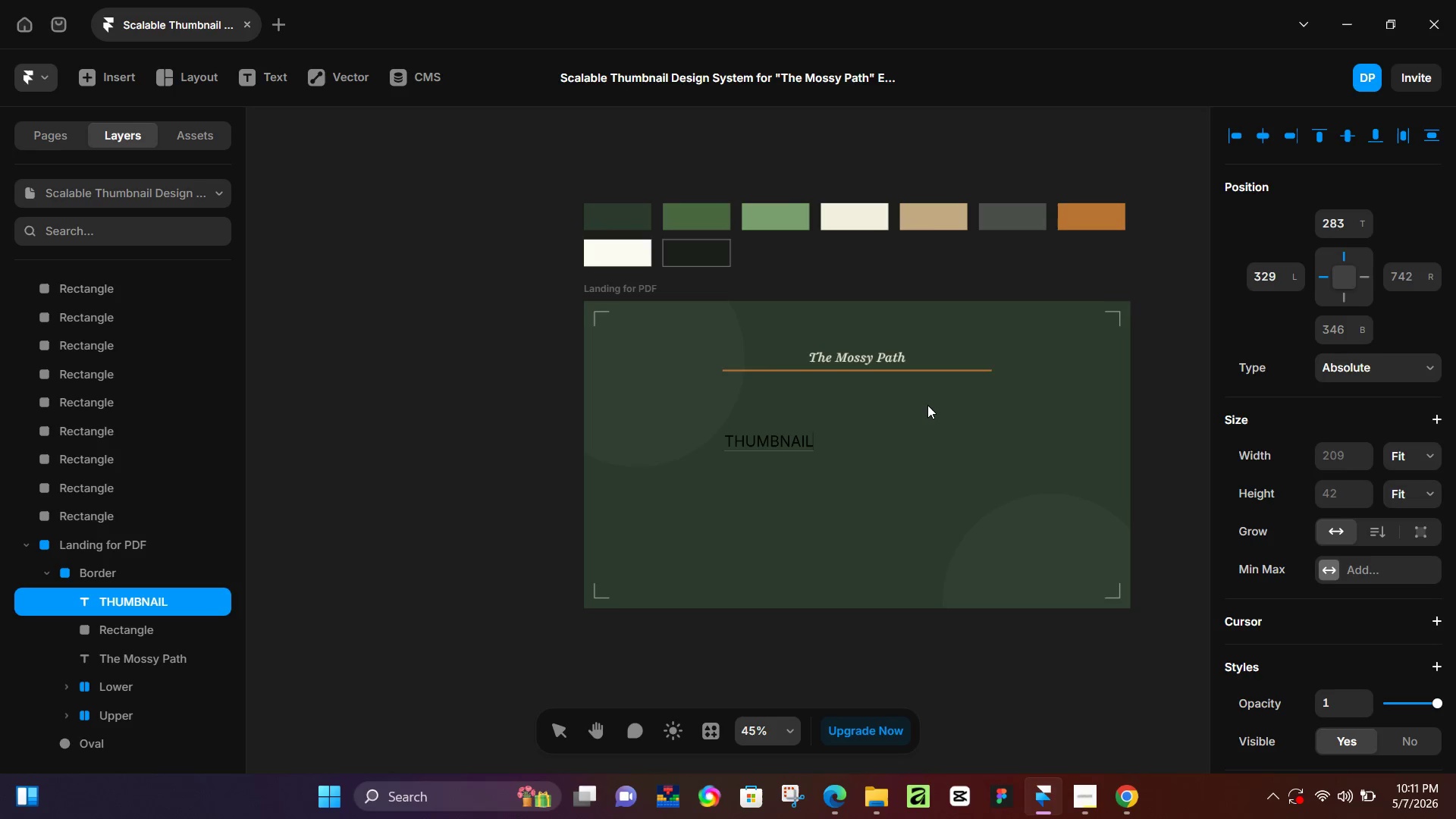 
key(Enter)
 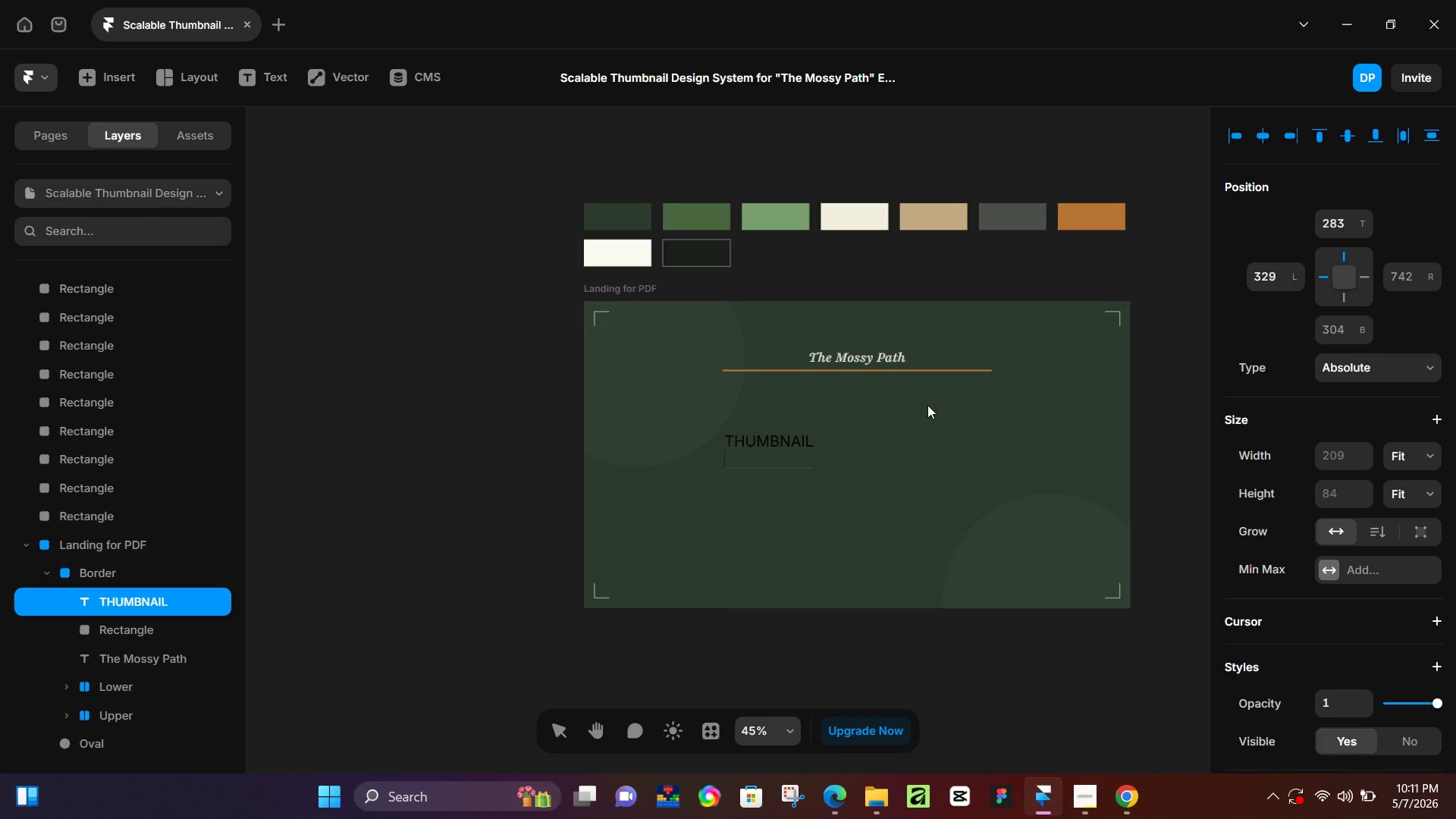 
hold_key(key=D, duration=0.33)
 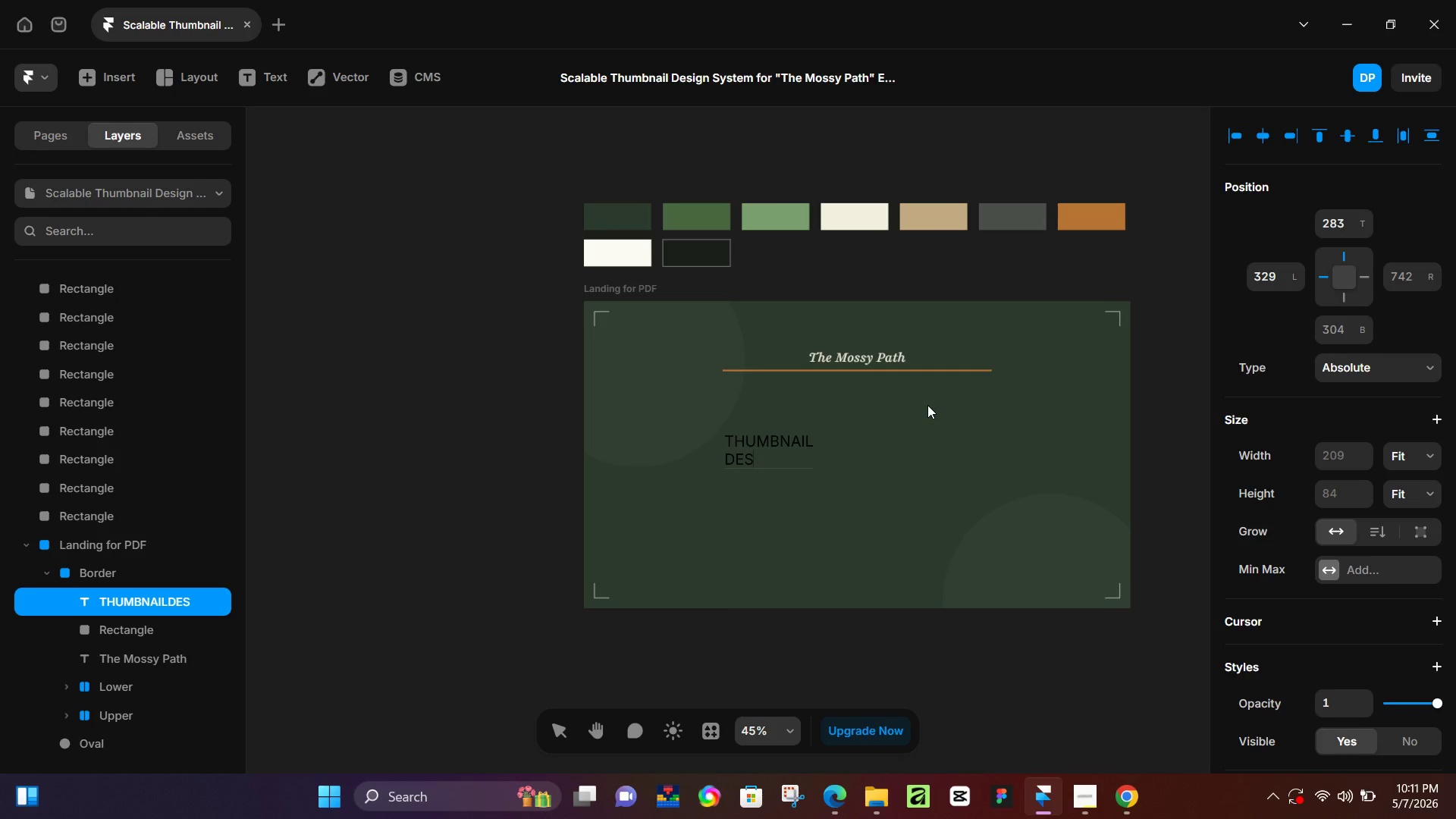 
type(ESIGN SYSTEM)
 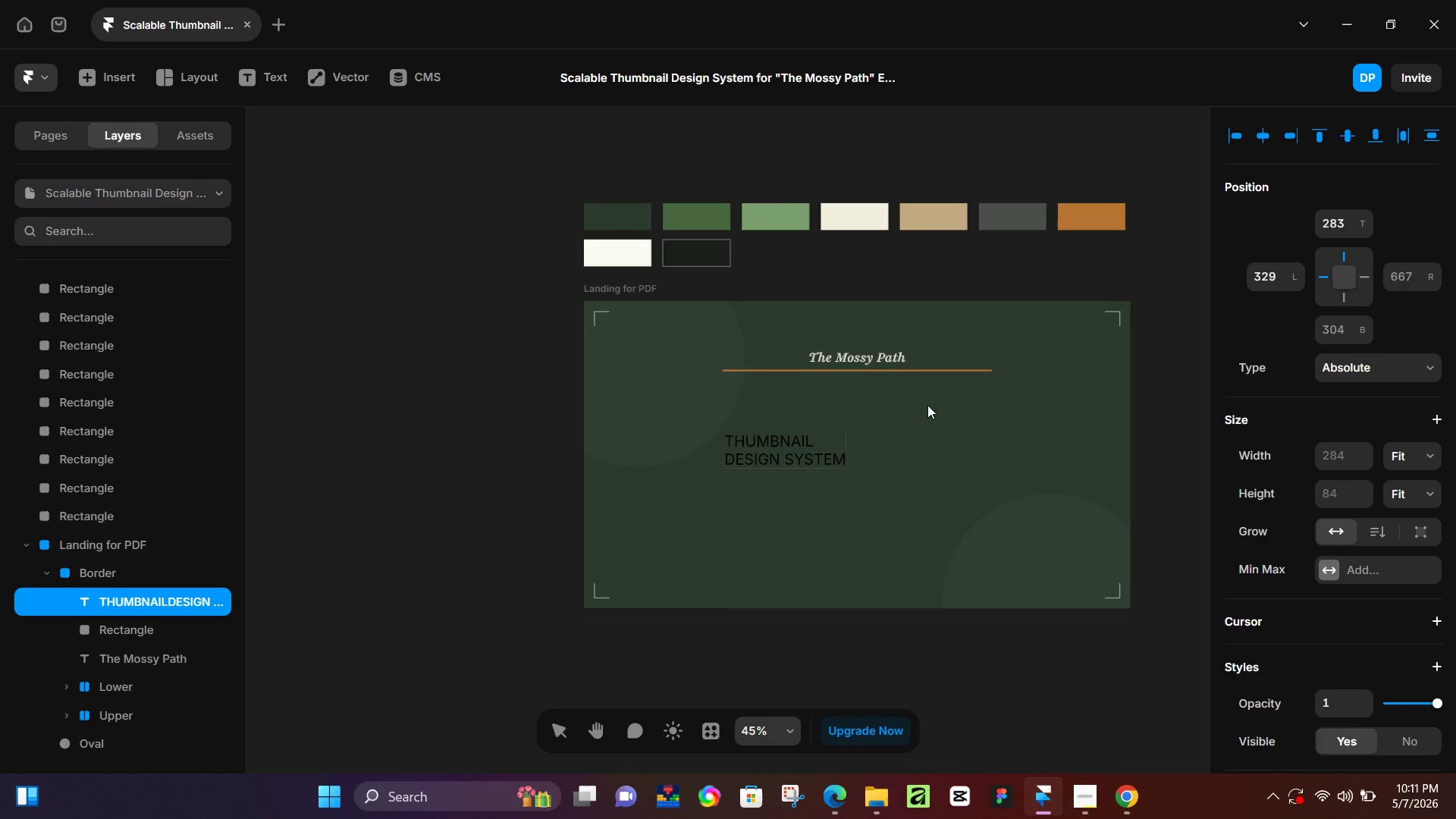 
key(Control+ControlLeft)
 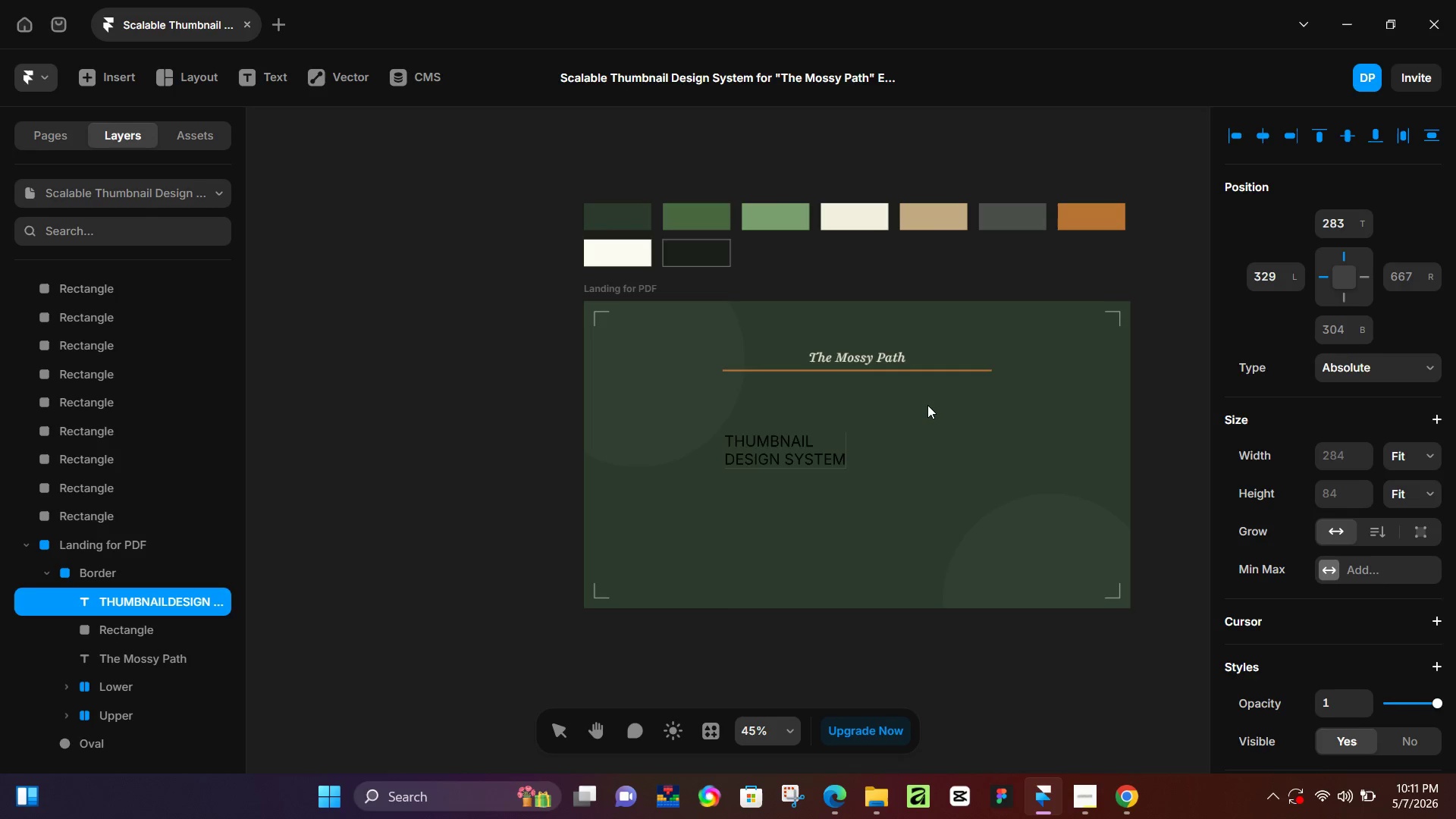 
key(Control+A)
 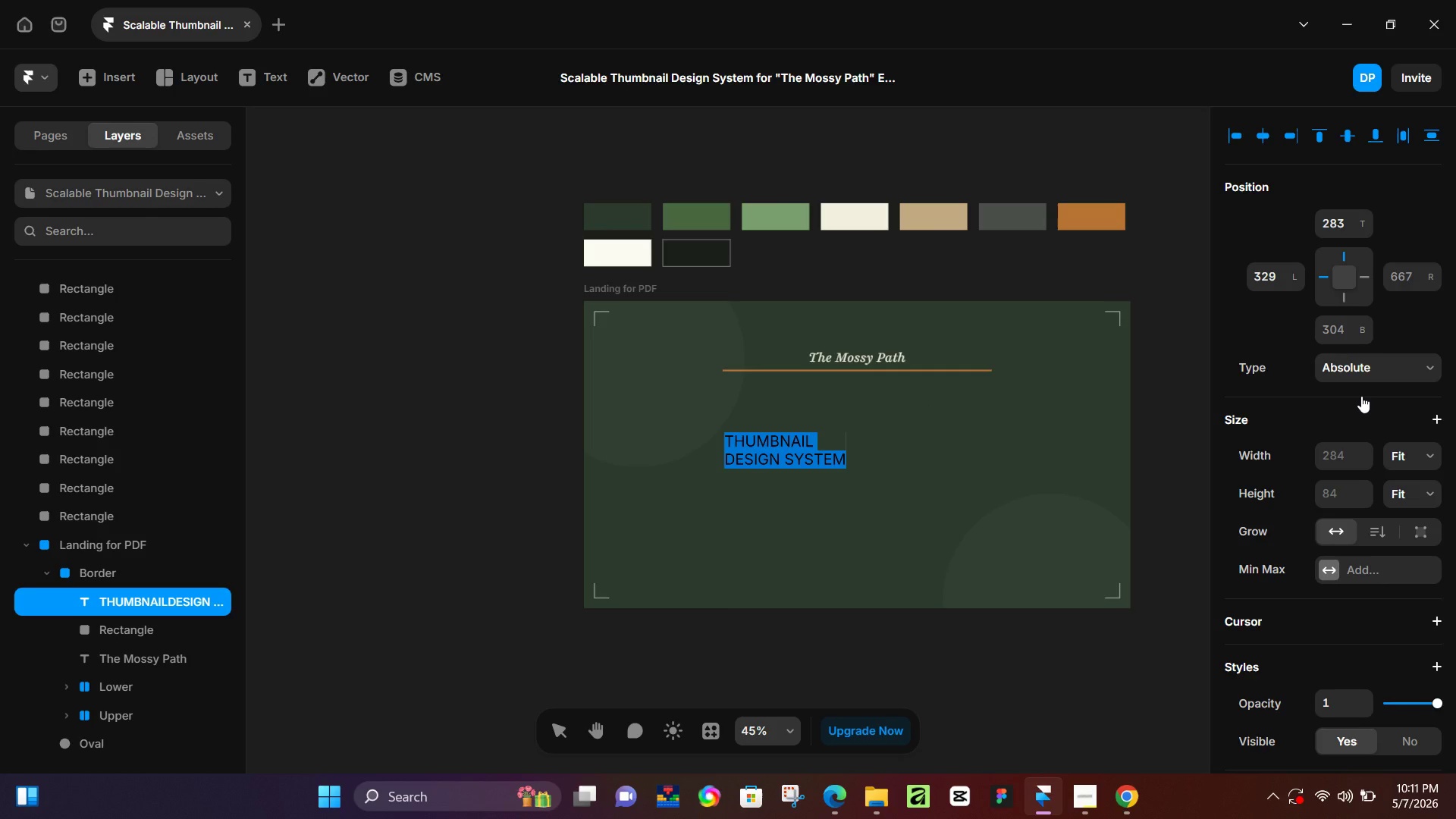 
scroll: coordinate [1337, 531], scroll_direction: down, amount: 3.0
 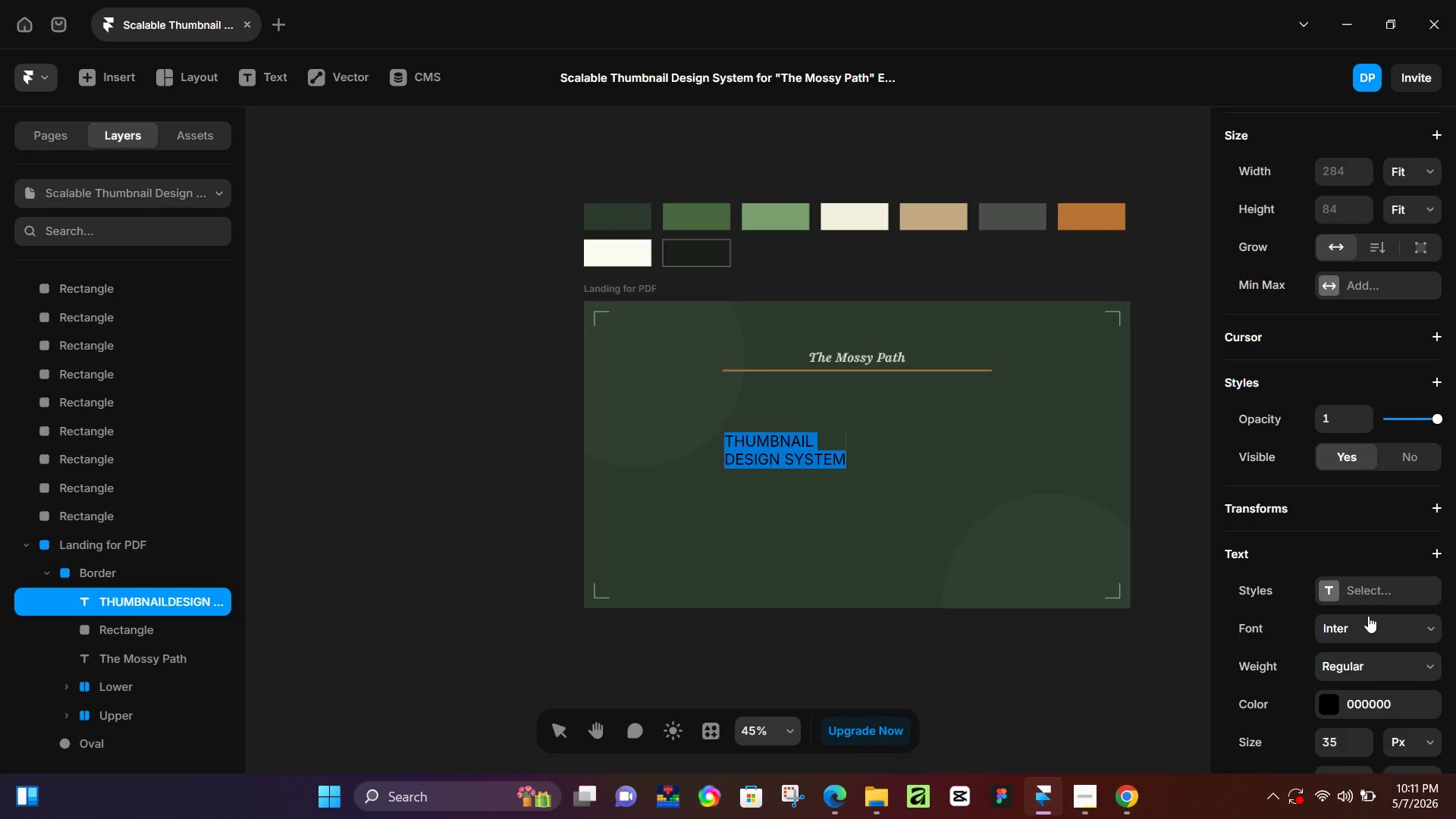 
left_click([1368, 620])
 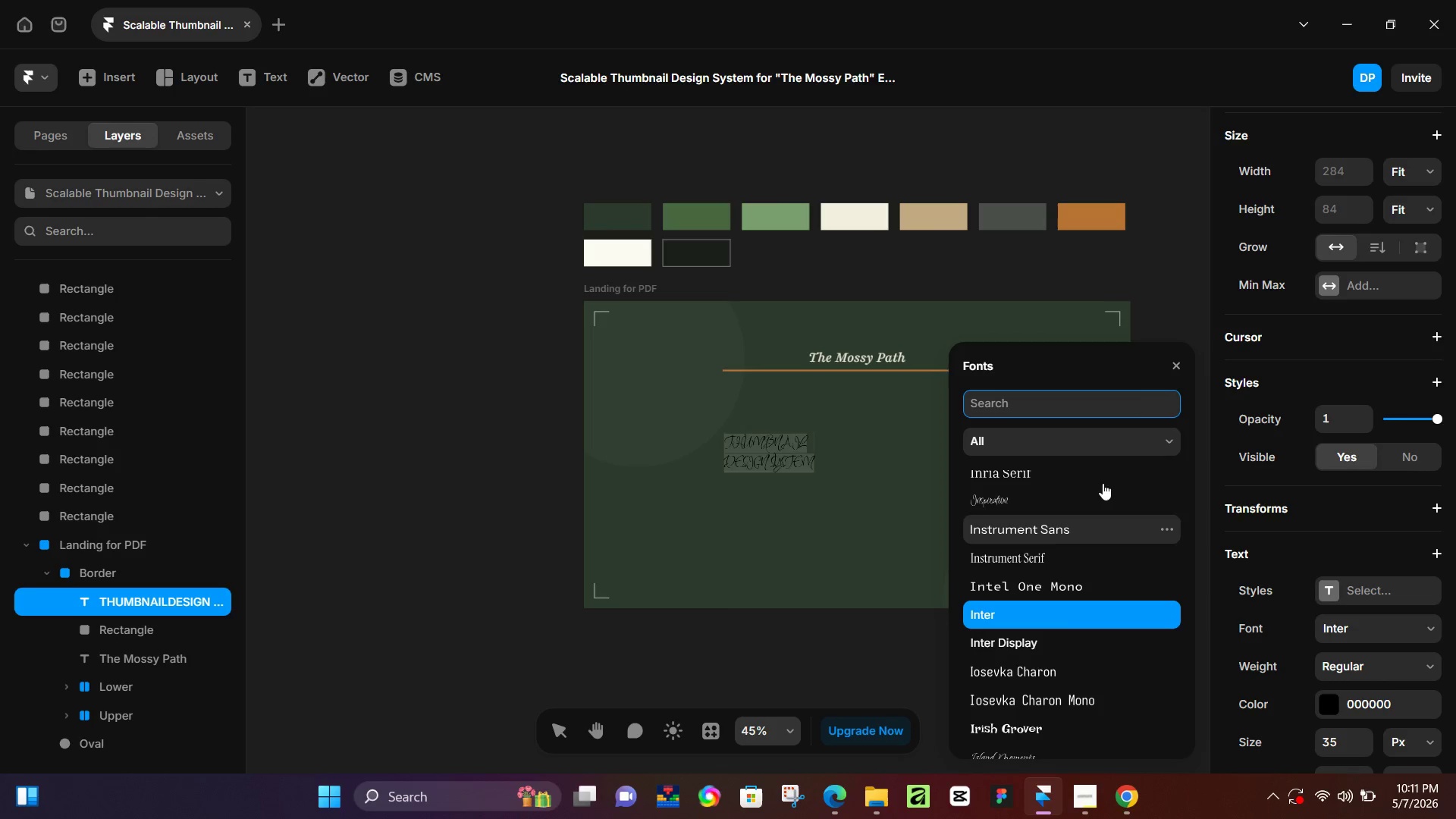 
wait(6.59)
 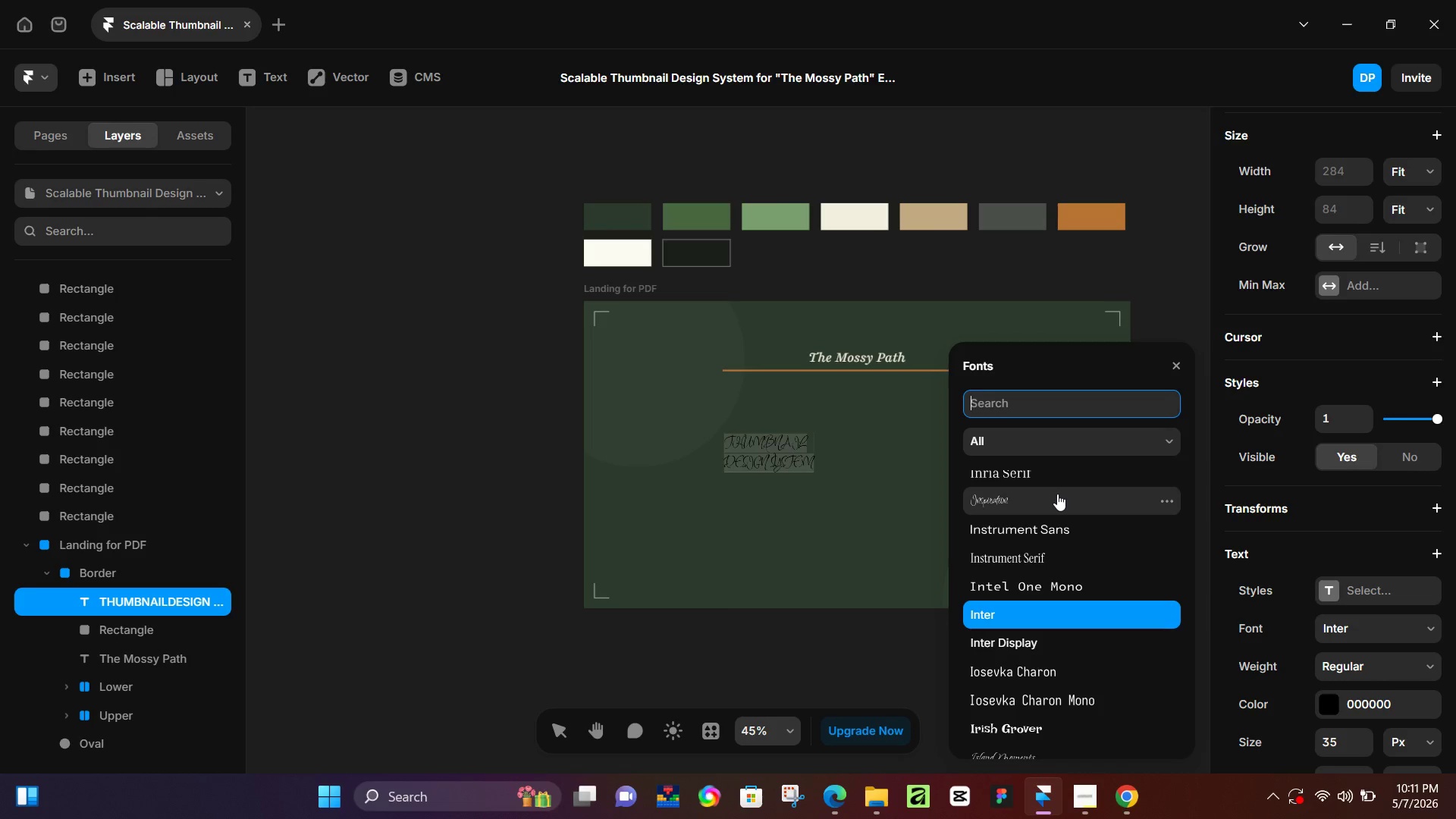 
type(play)
 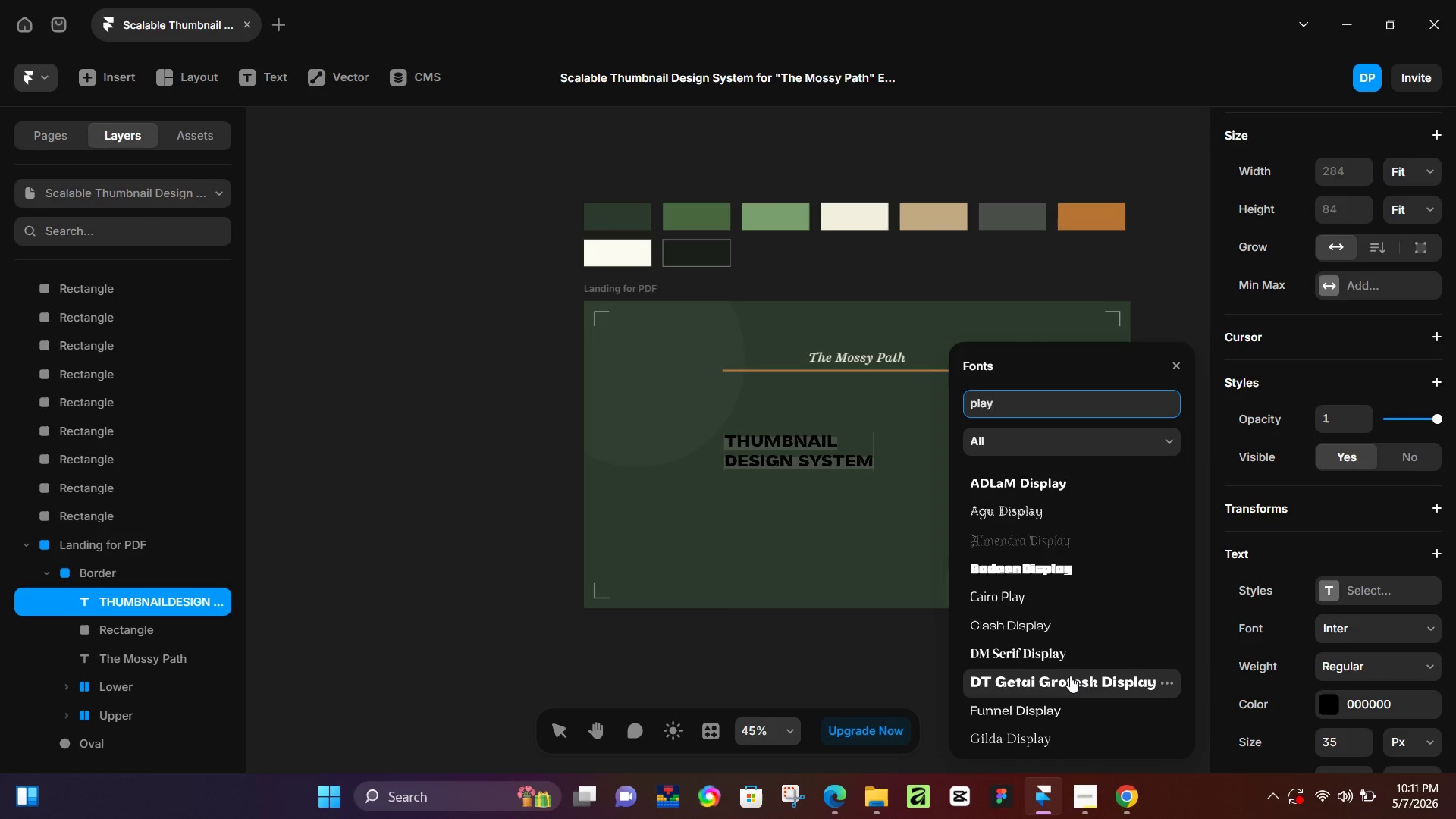 
type(yf)
 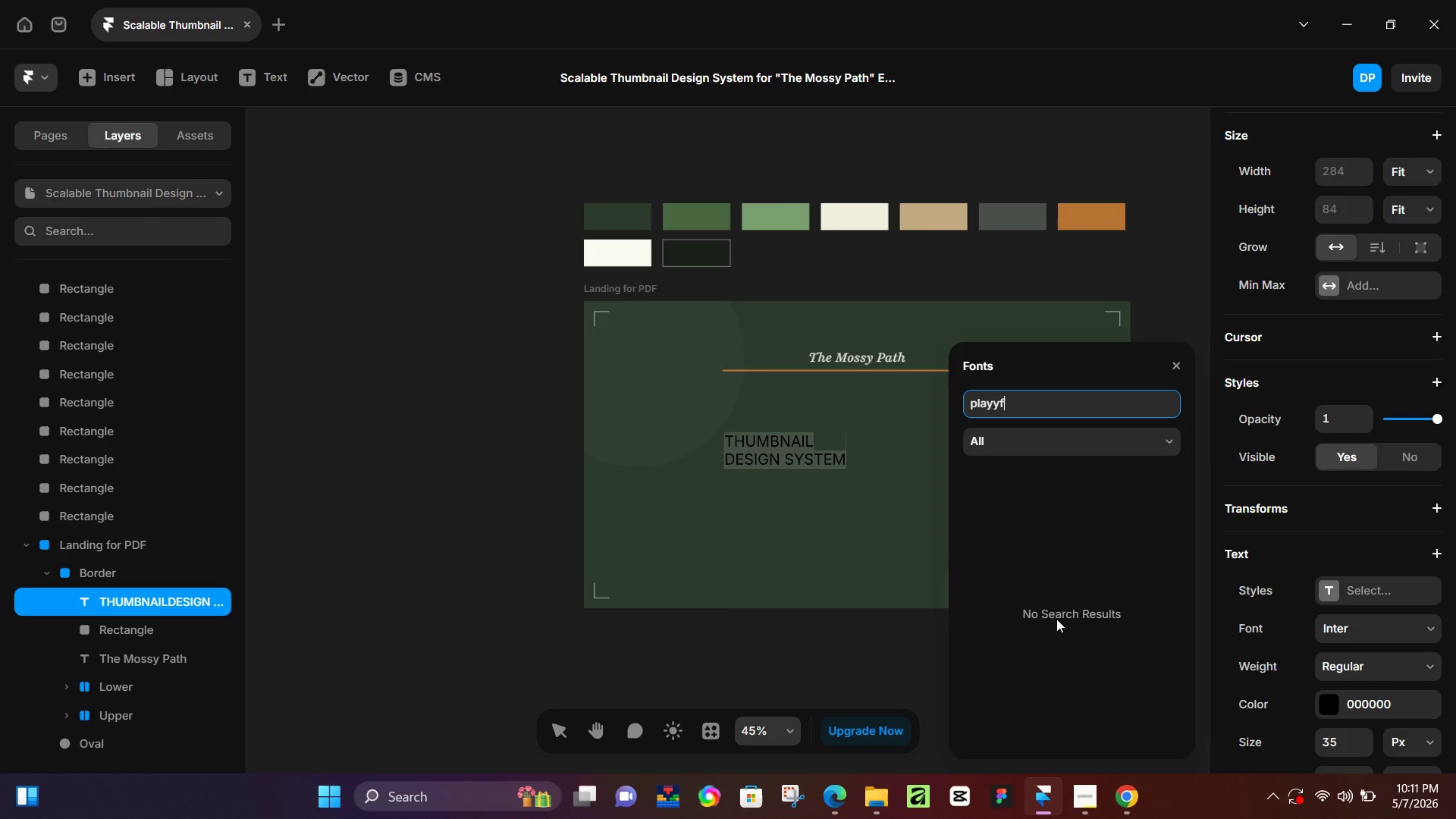 
key(A)
 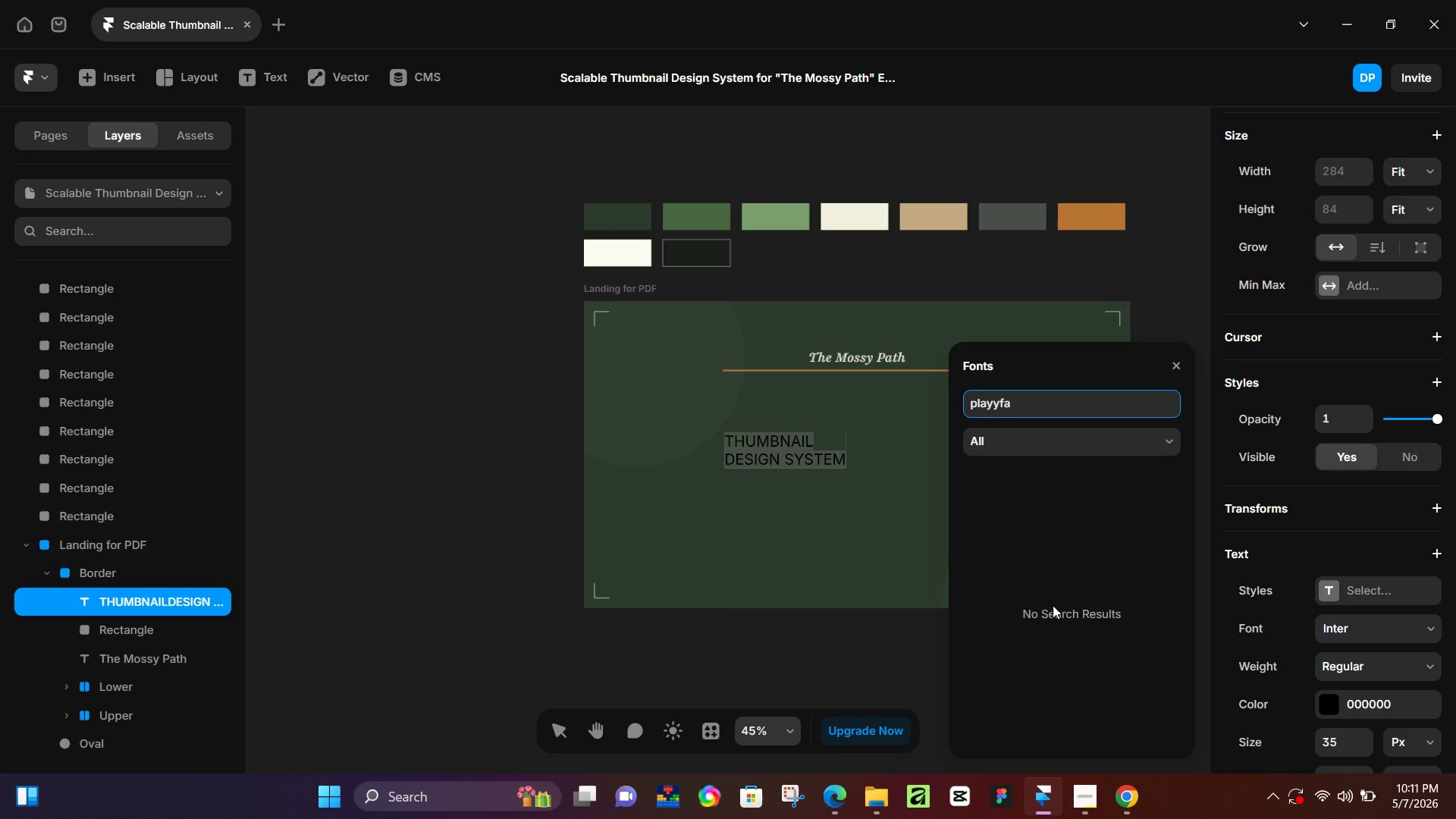 
key(Backspace)
 